 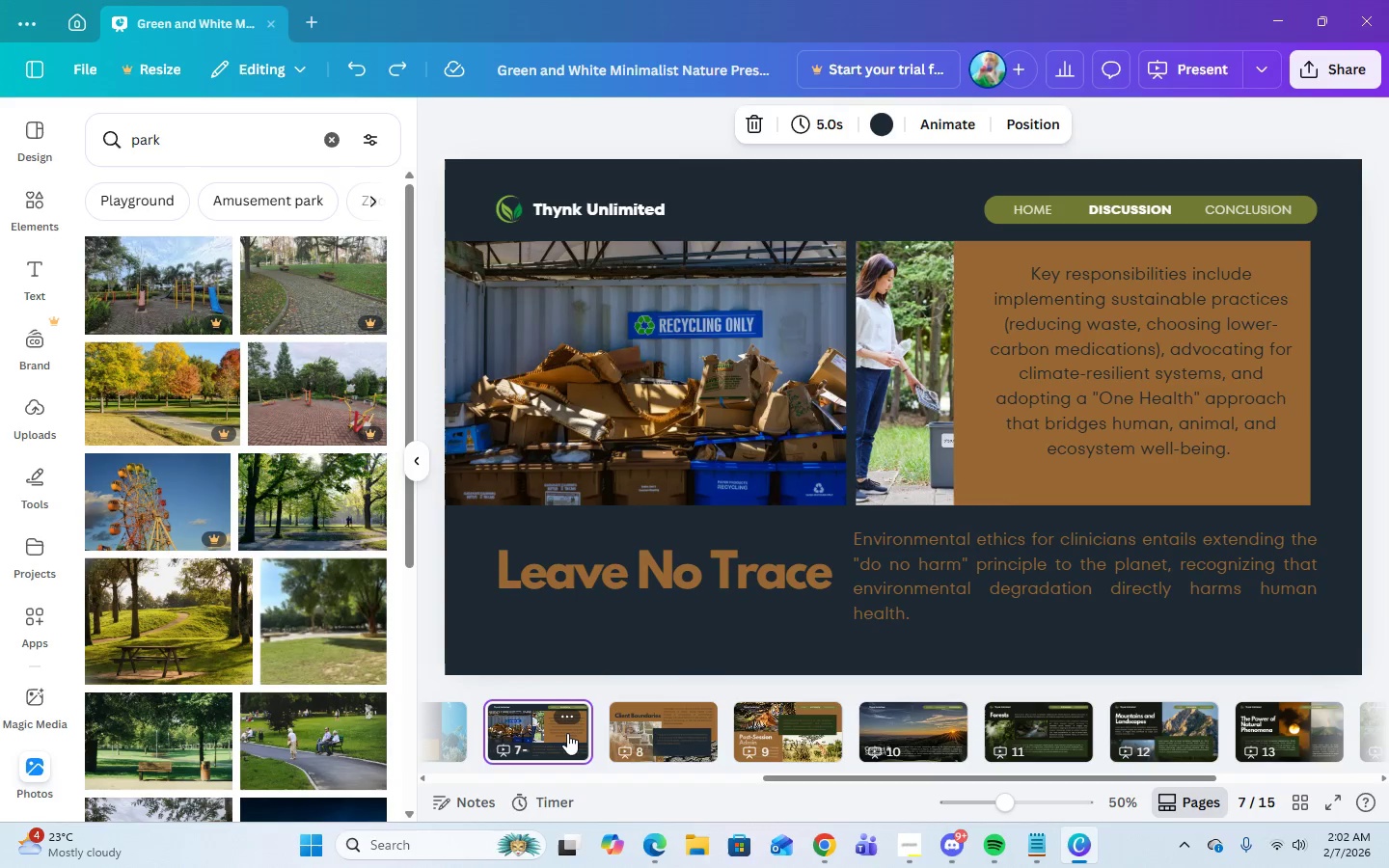 
key(ArrowLeft)
 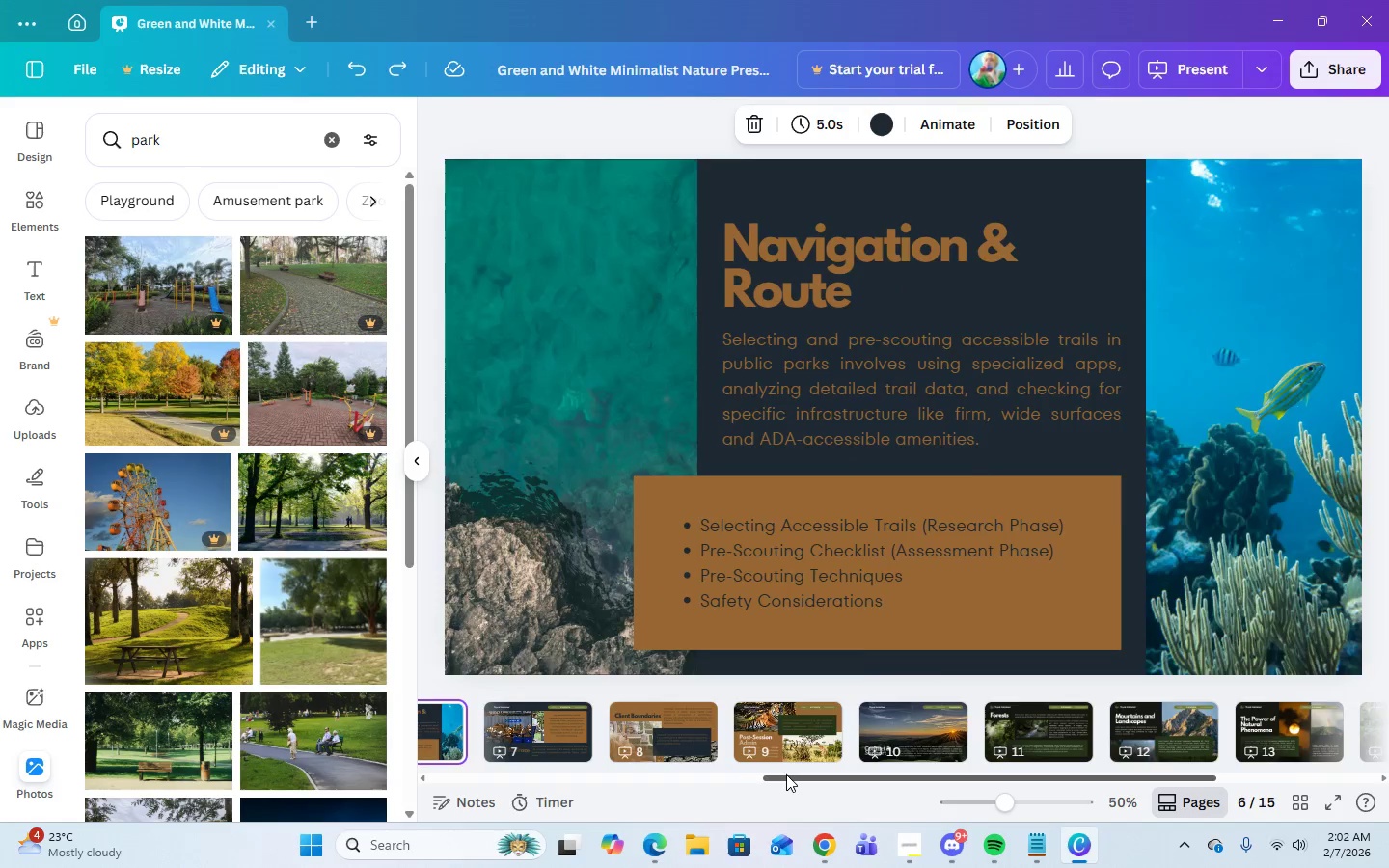 
key(ArrowLeft)
 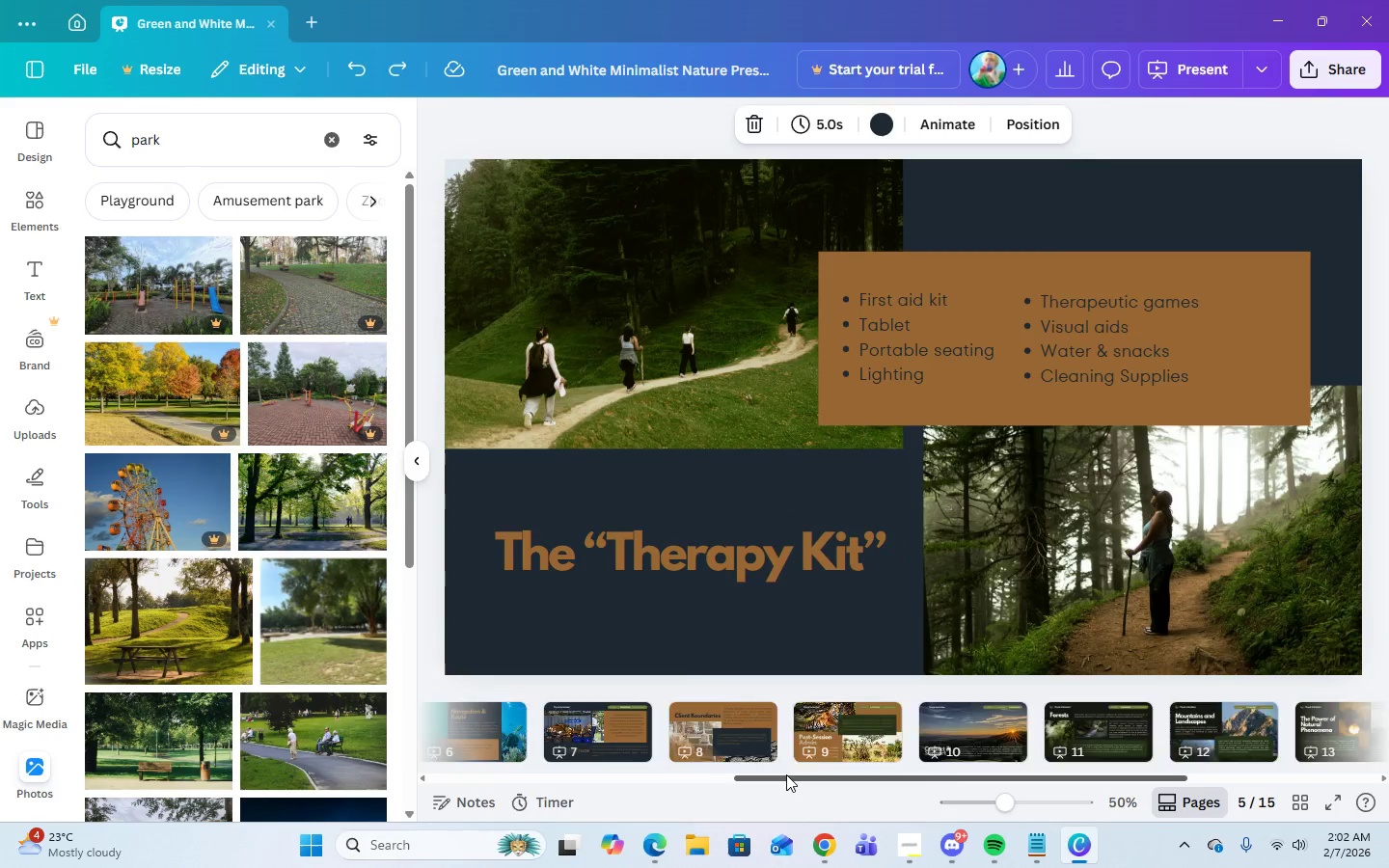 
key(ArrowLeft)
 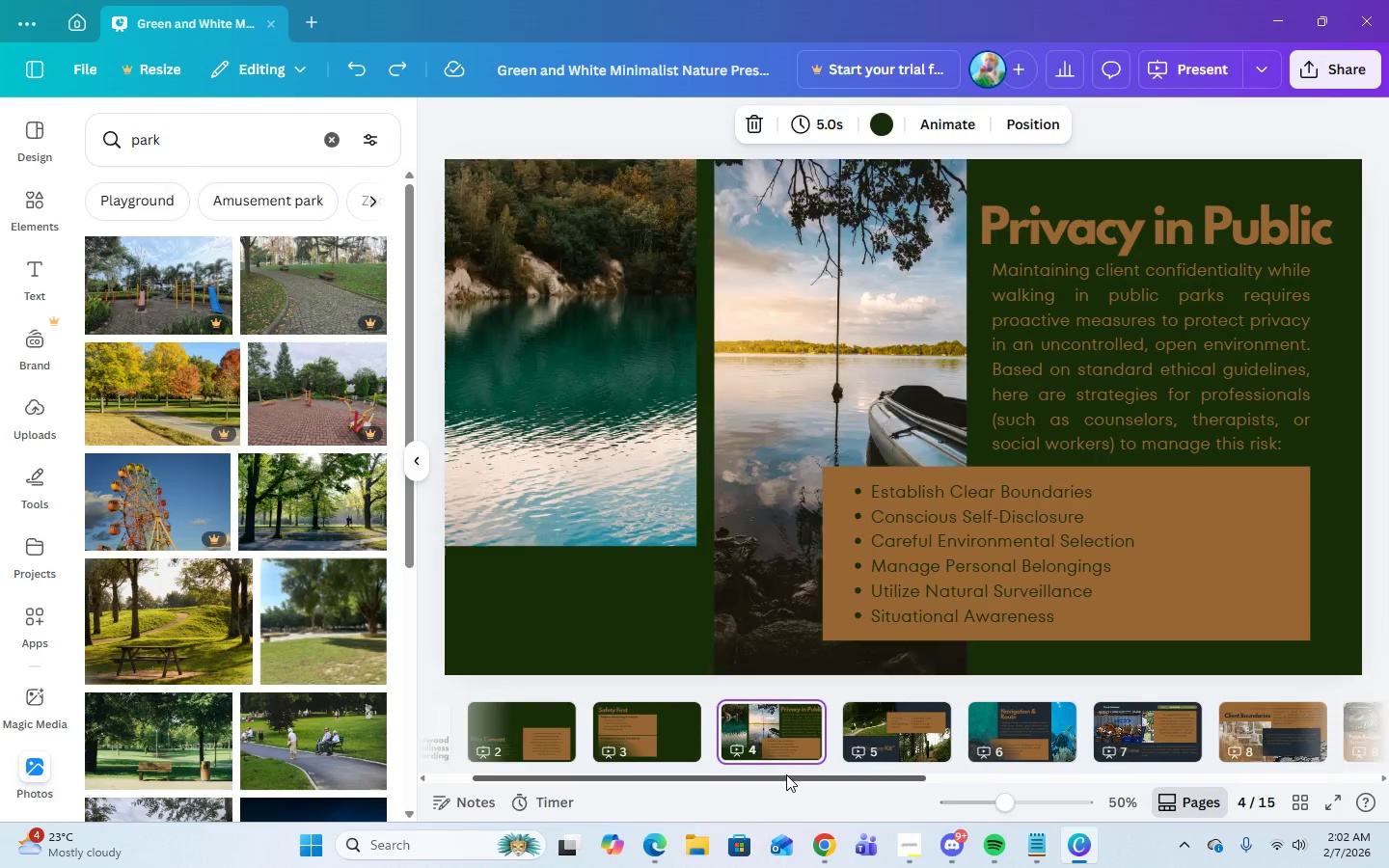 
key(ArrowLeft)
 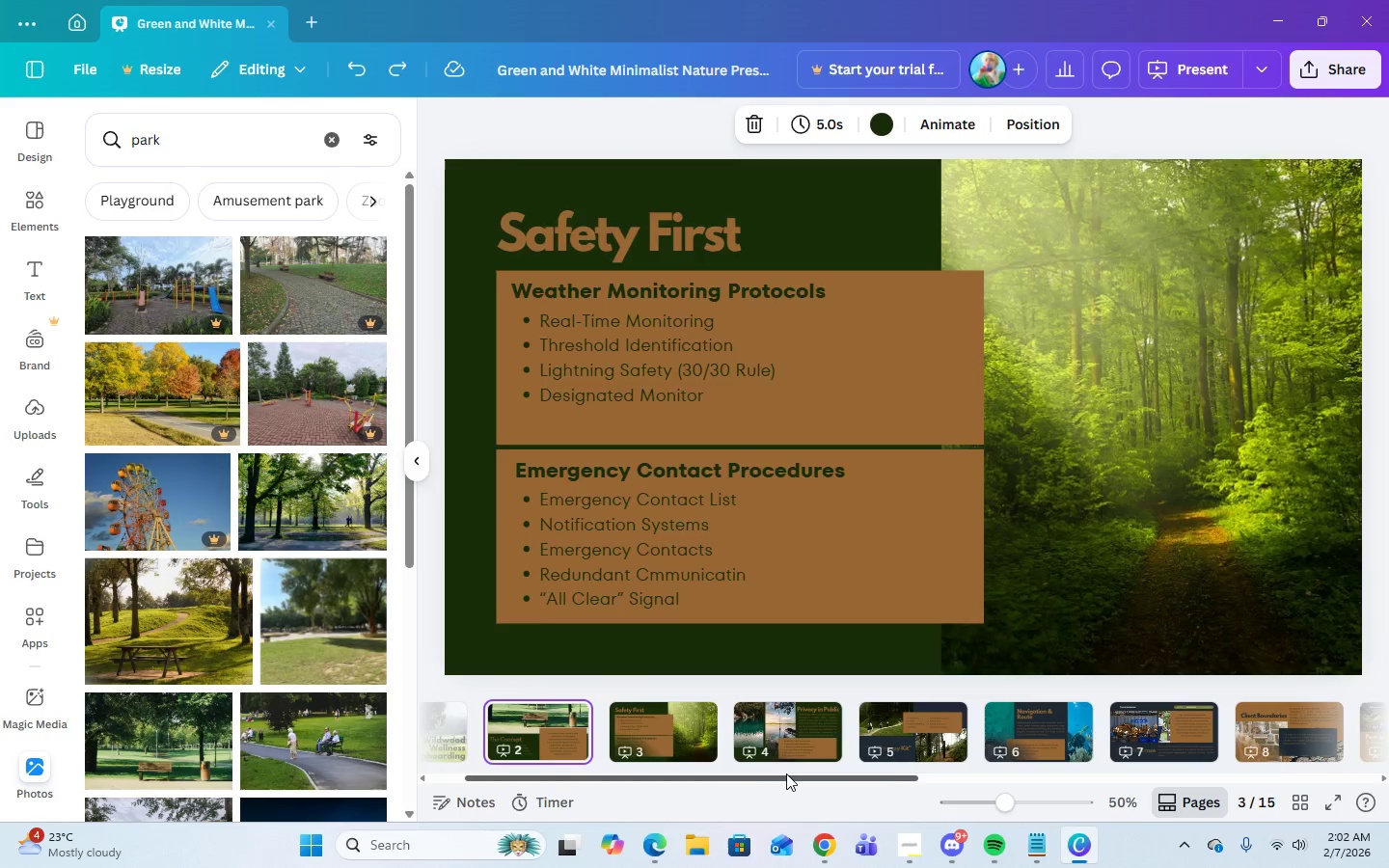 
key(ArrowLeft)
 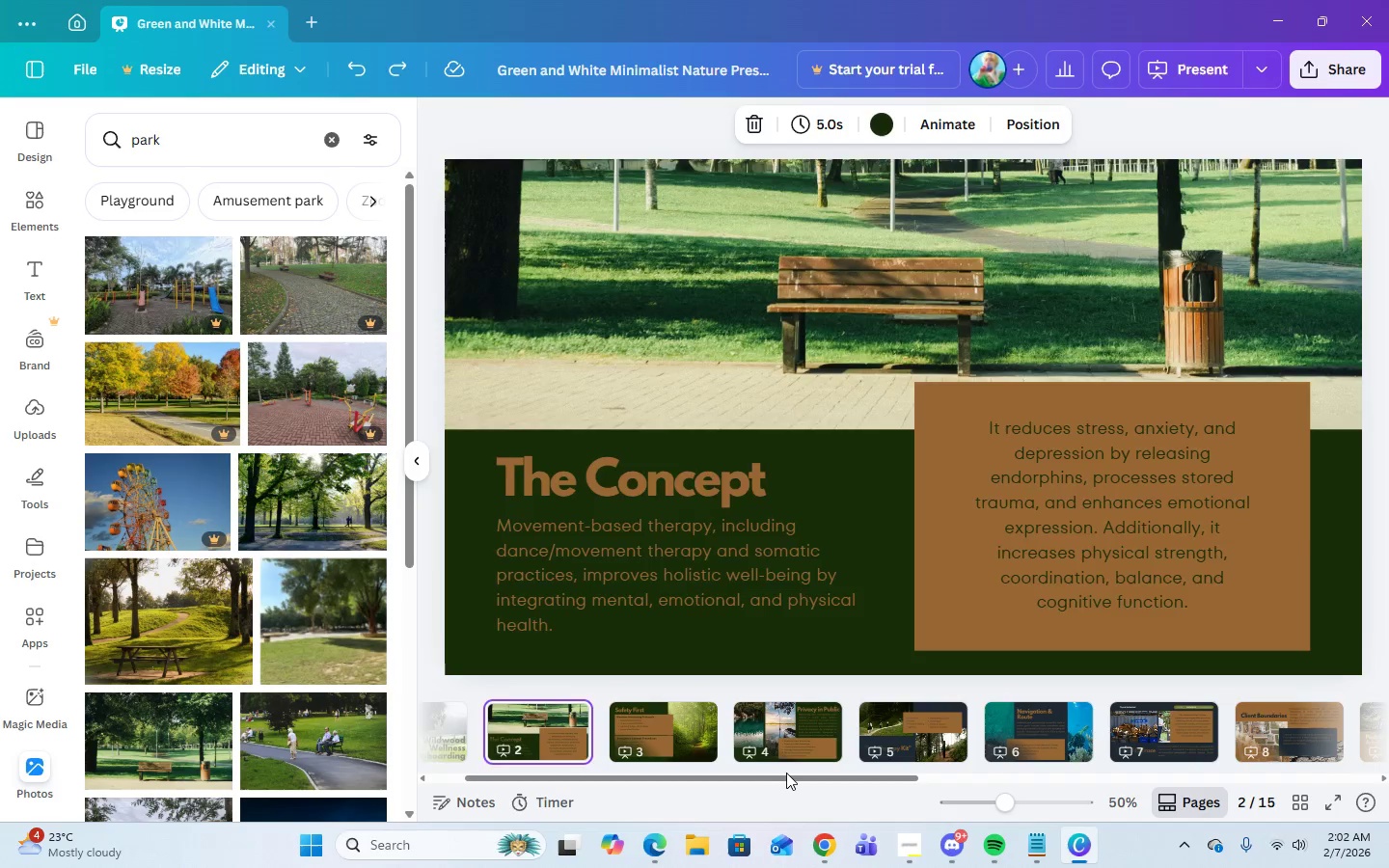 
key(ArrowLeft)
 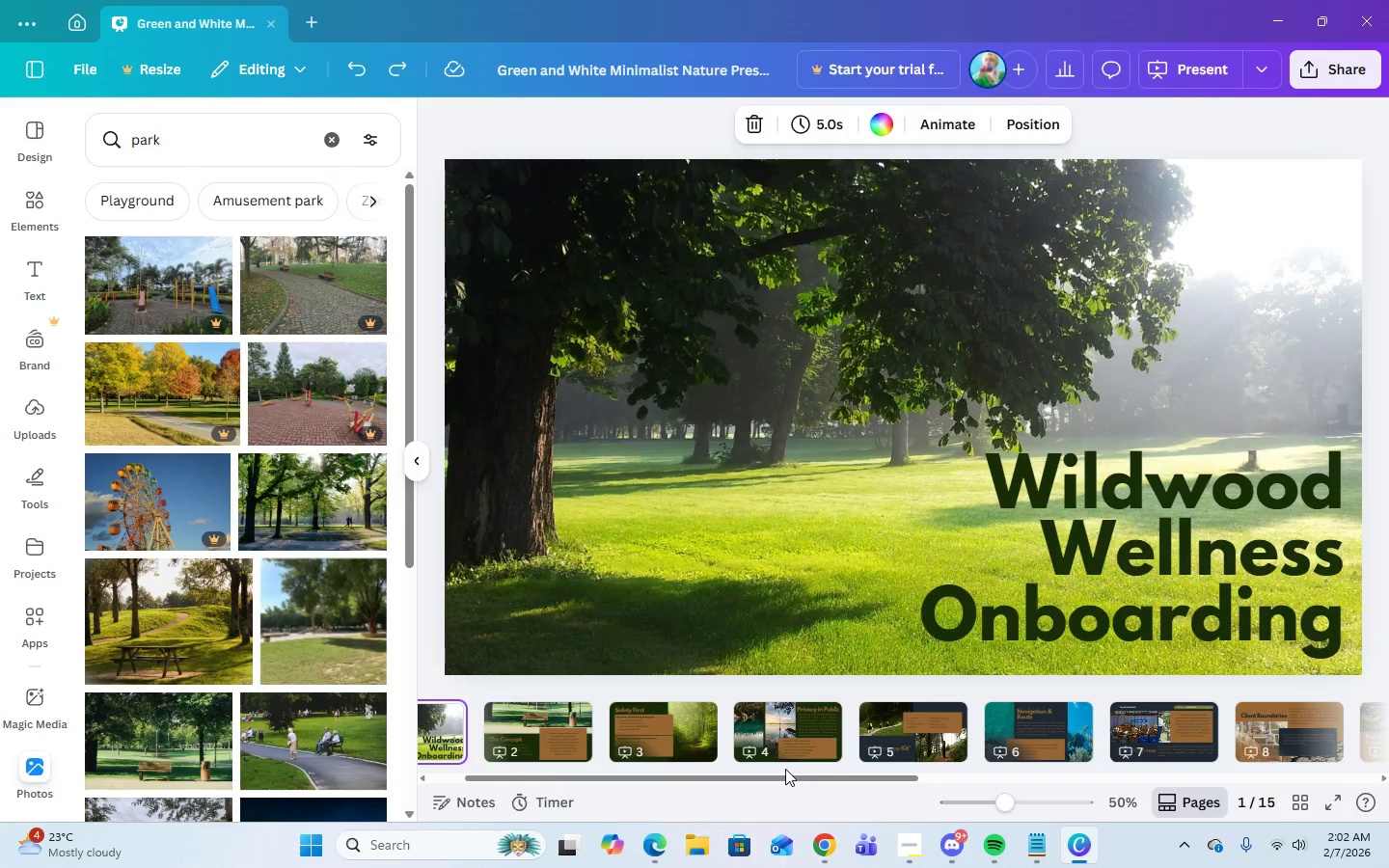 
key(ArrowRight)
 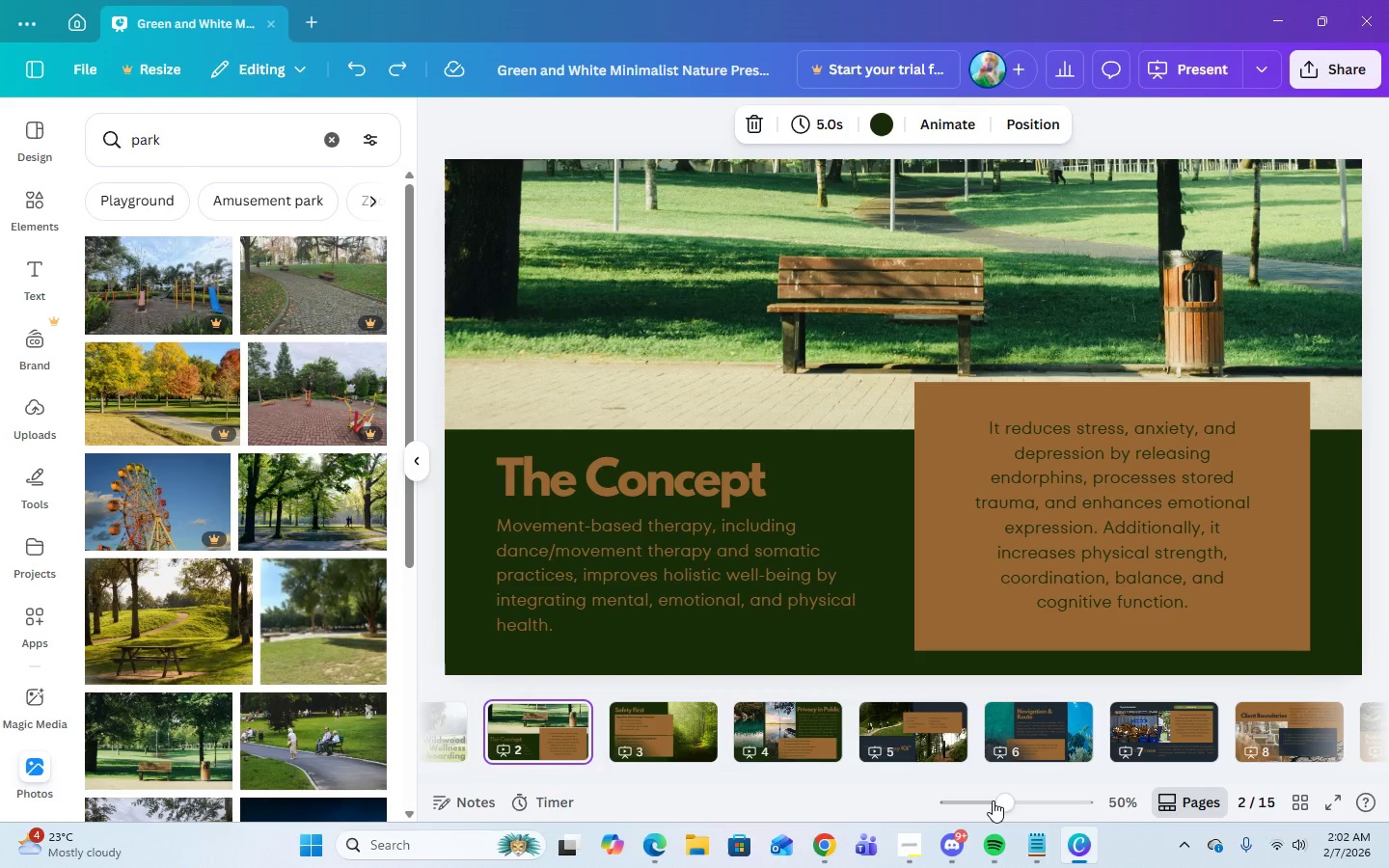 
key(ArrowRight)
 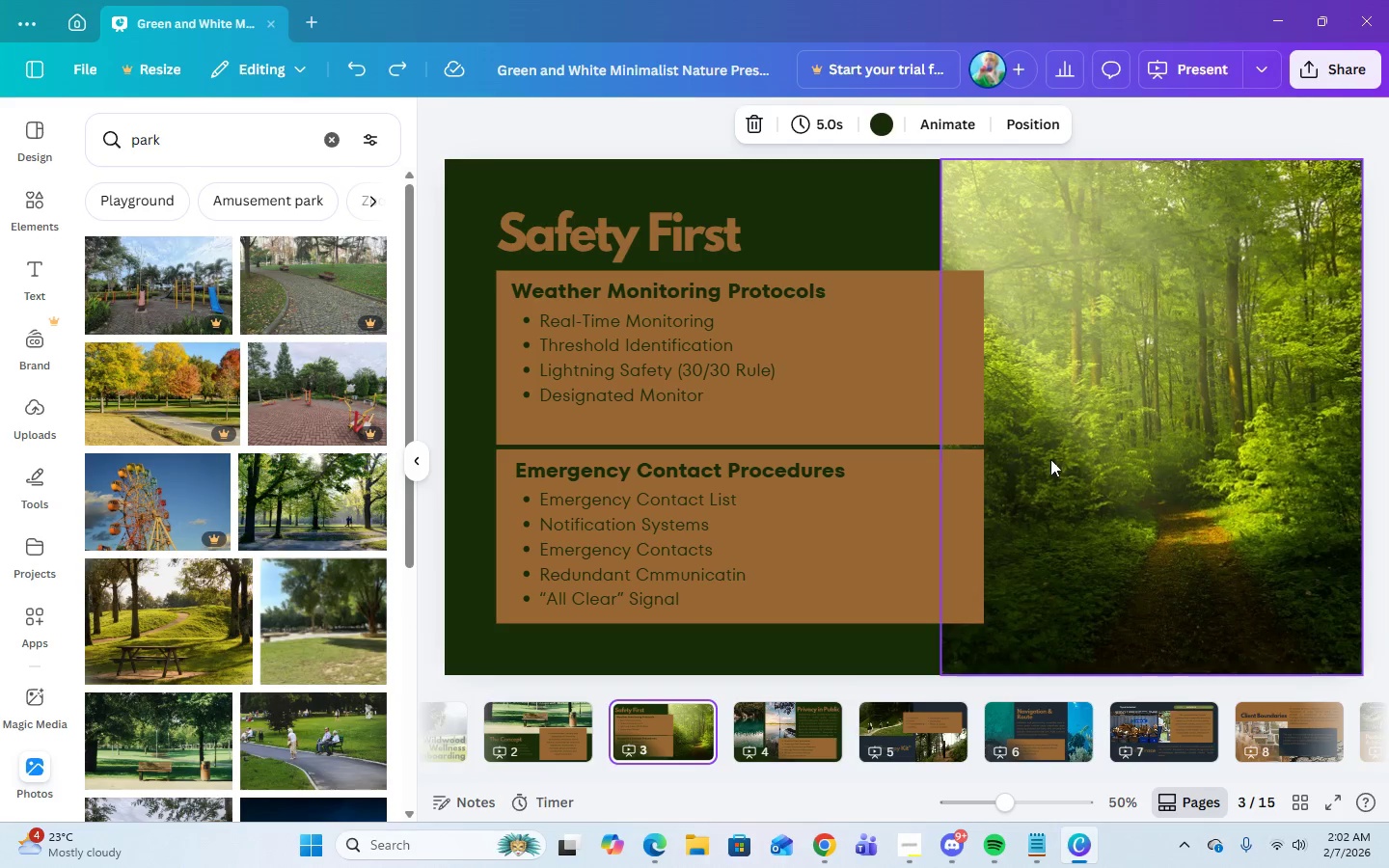 
left_click([1097, 449])
 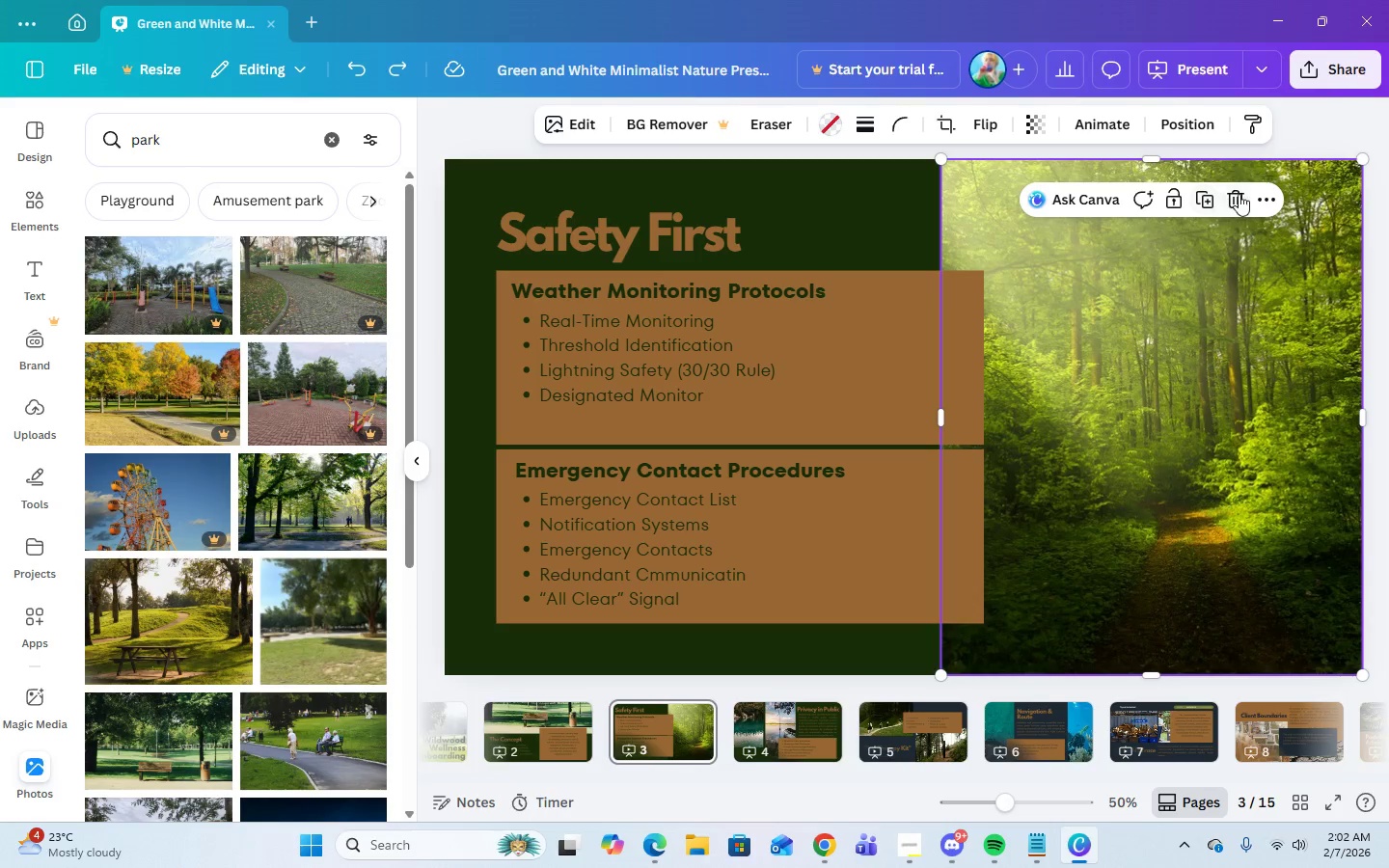 
left_click([1239, 194])
 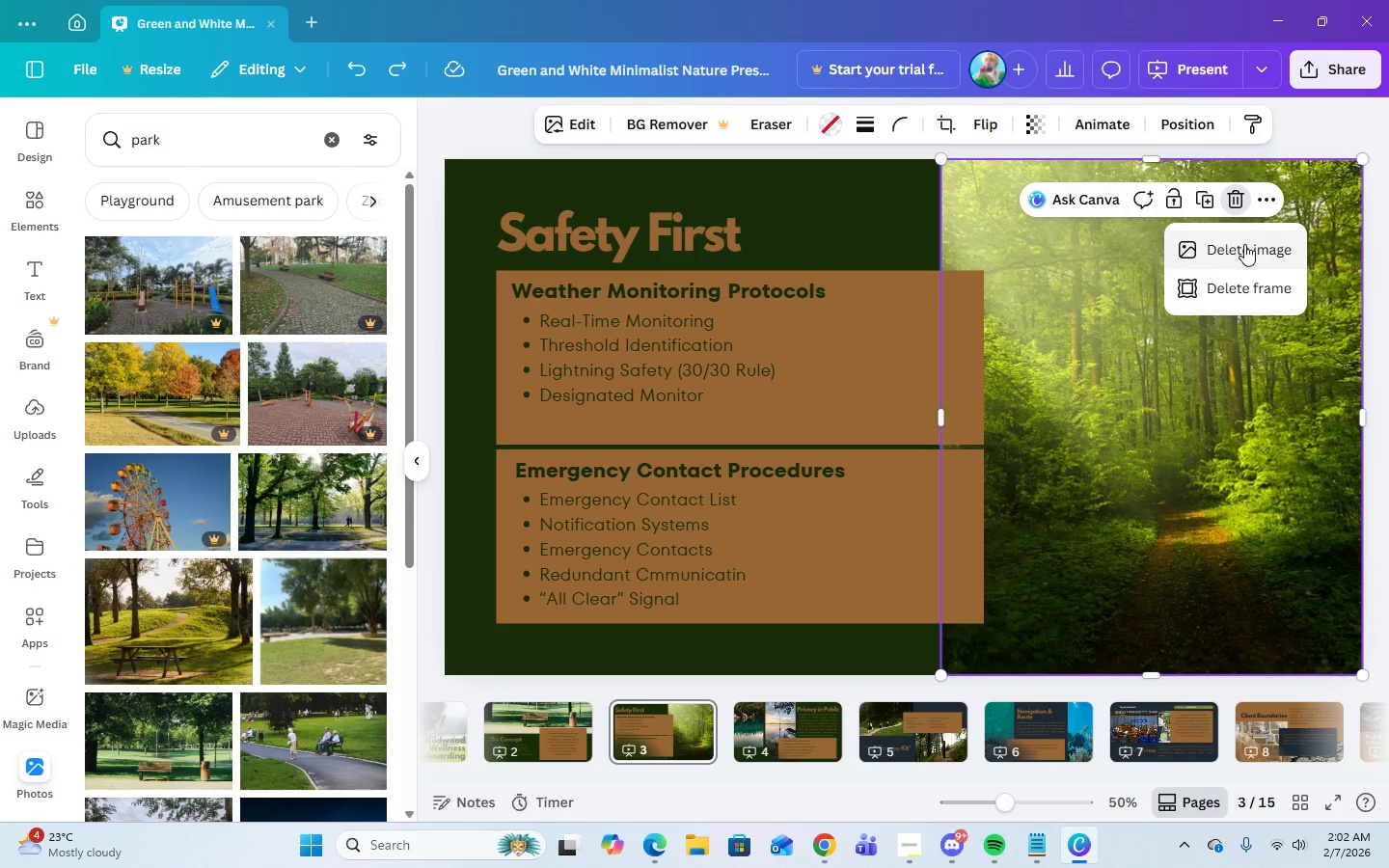 
left_click([1244, 244])
 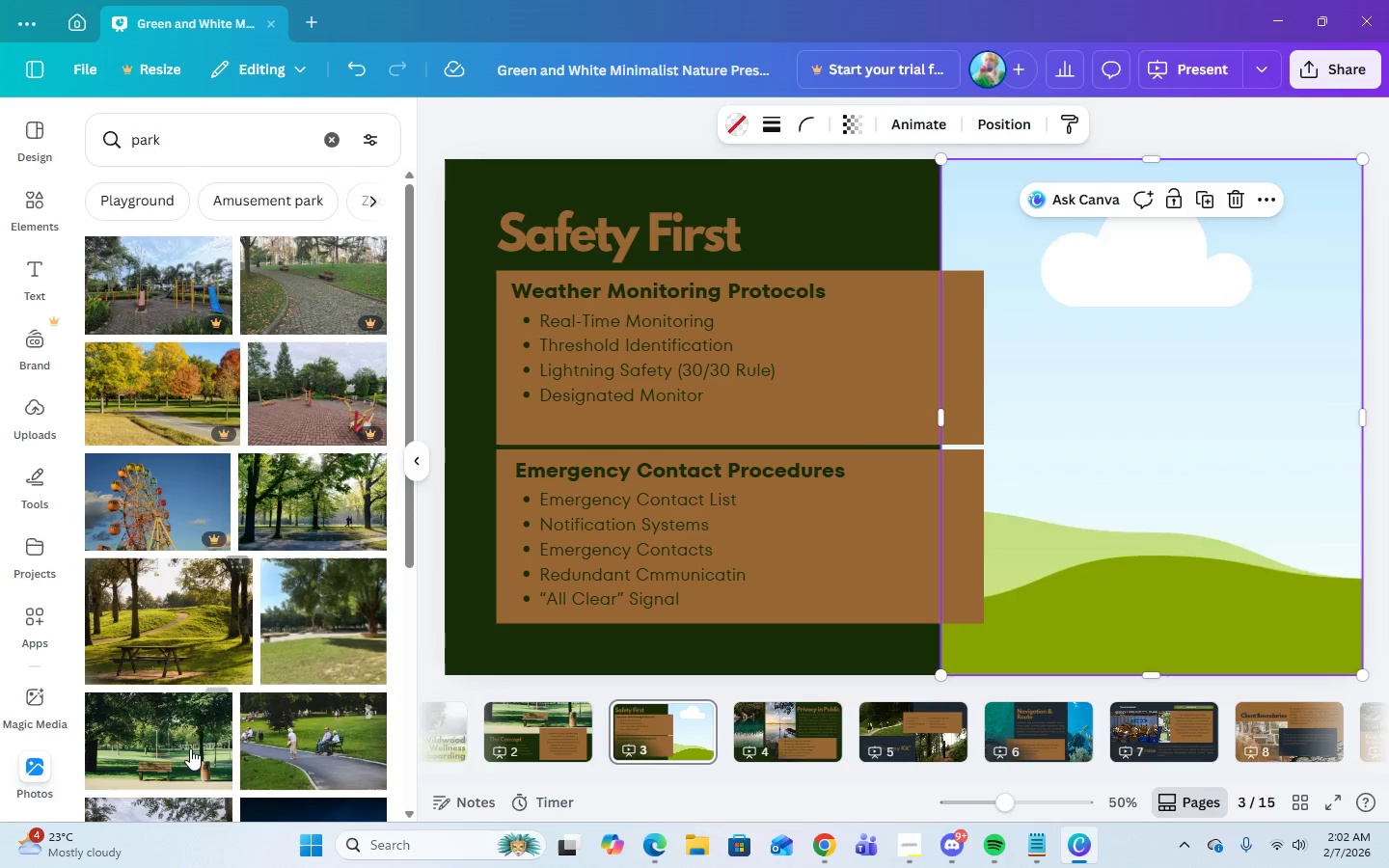 
scroll: coordinate [203, 733], scroll_direction: down, amount: 2.0
 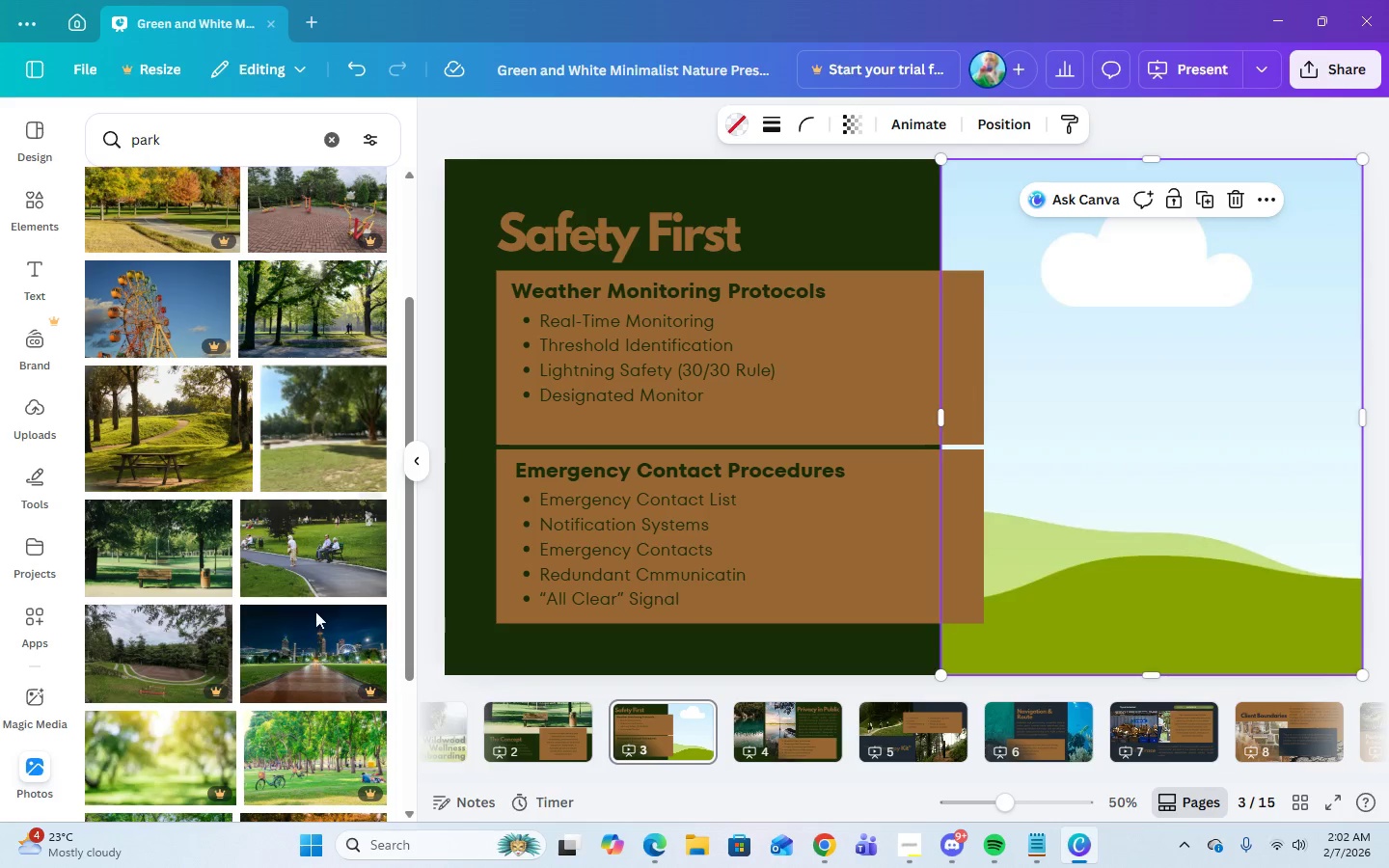 
wait(7.62)
 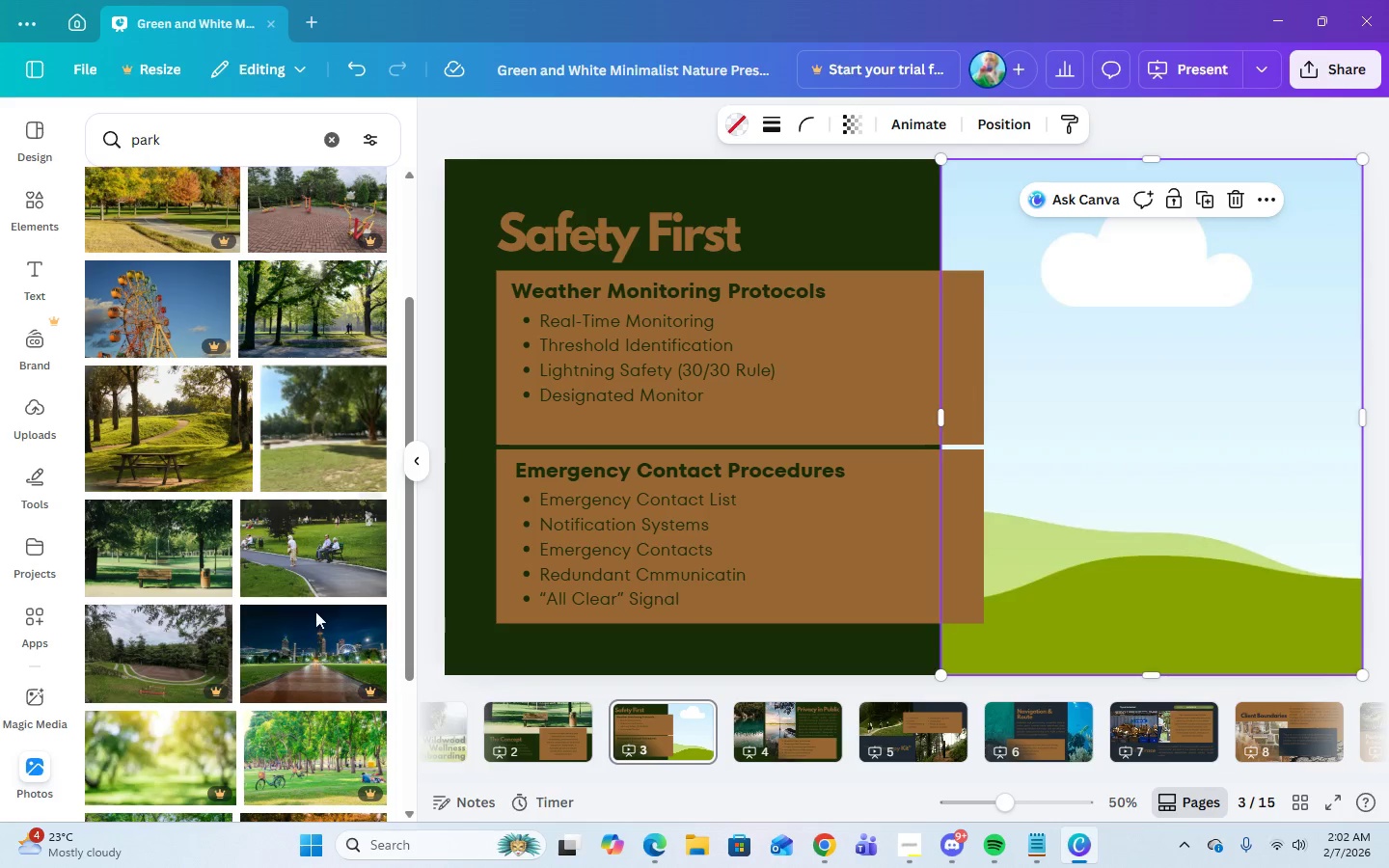 
left_click([302, 320])
 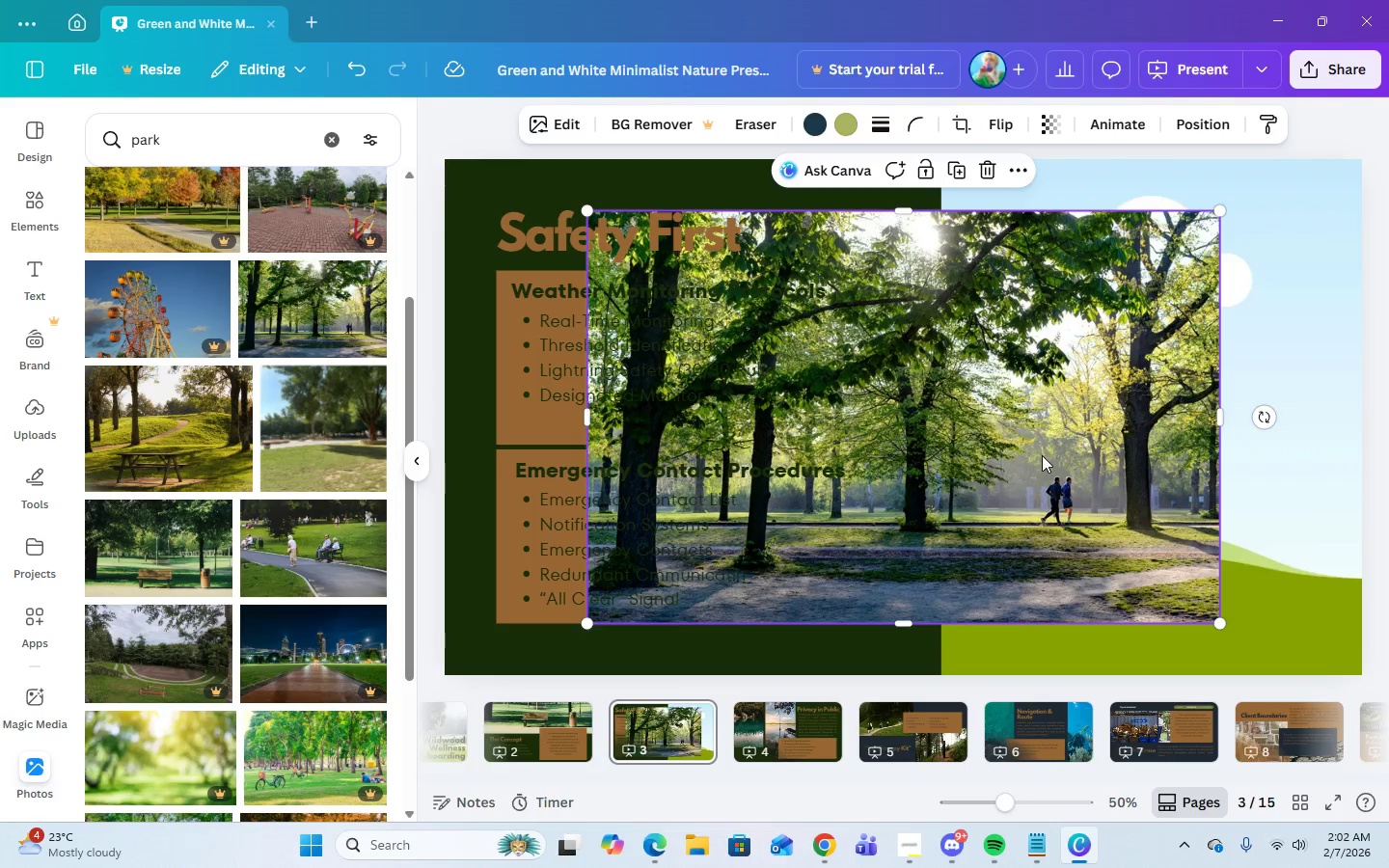 
left_click_drag(start_coordinate=[1041, 456], to_coordinate=[1130, 452])
 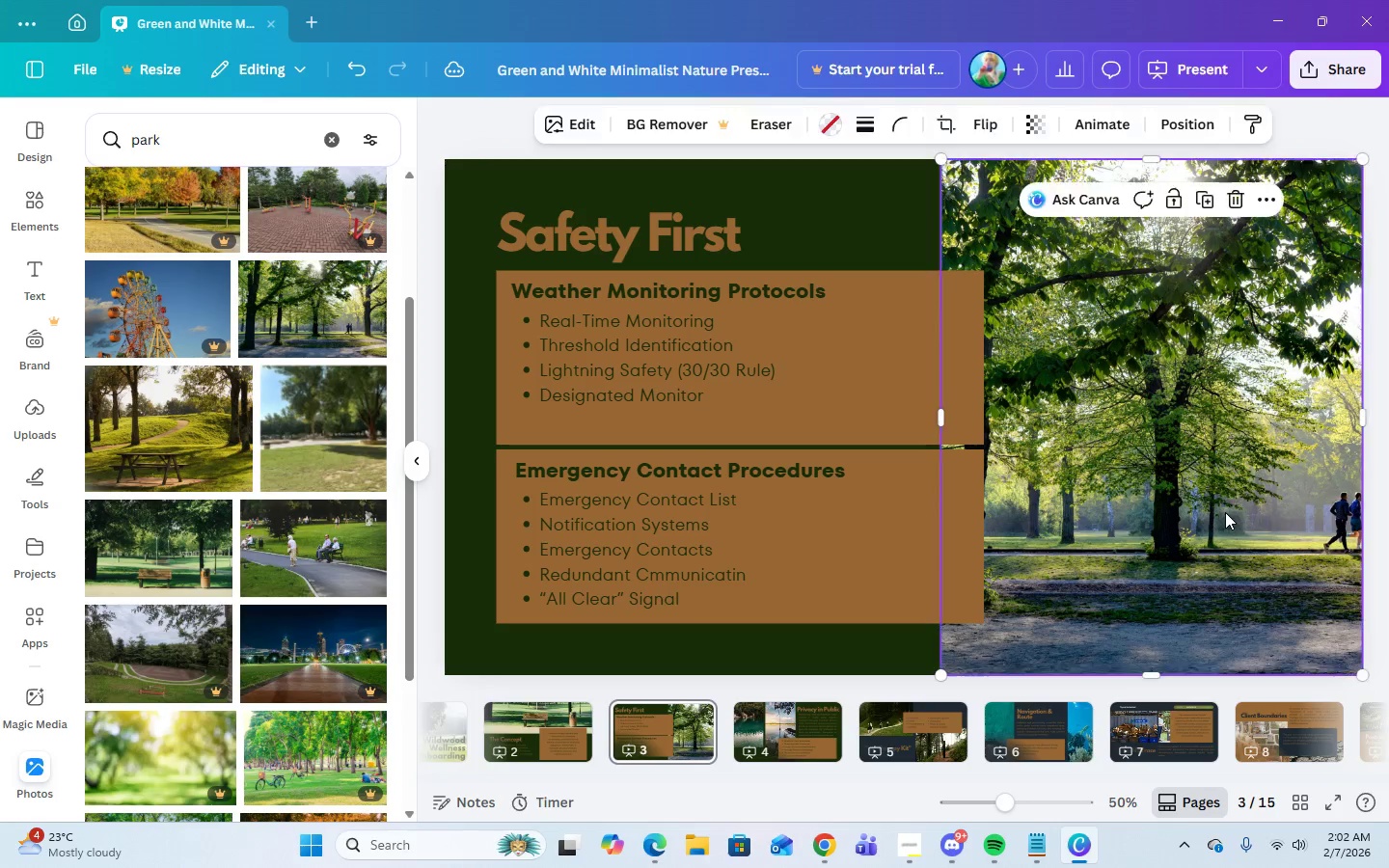 
double_click([1225, 512])
 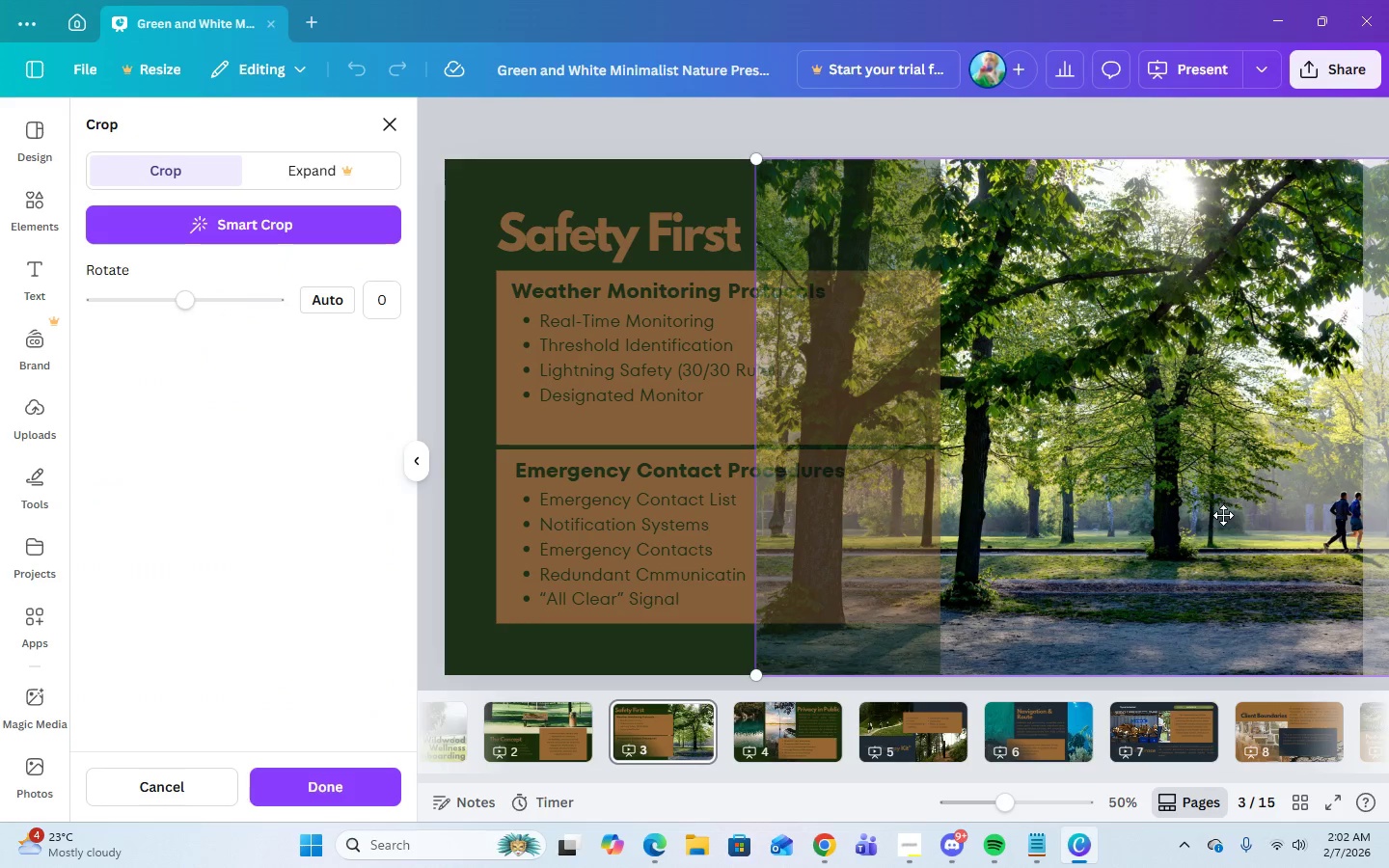 
left_click_drag(start_coordinate=[1223, 515], to_coordinate=[1204, 523])
 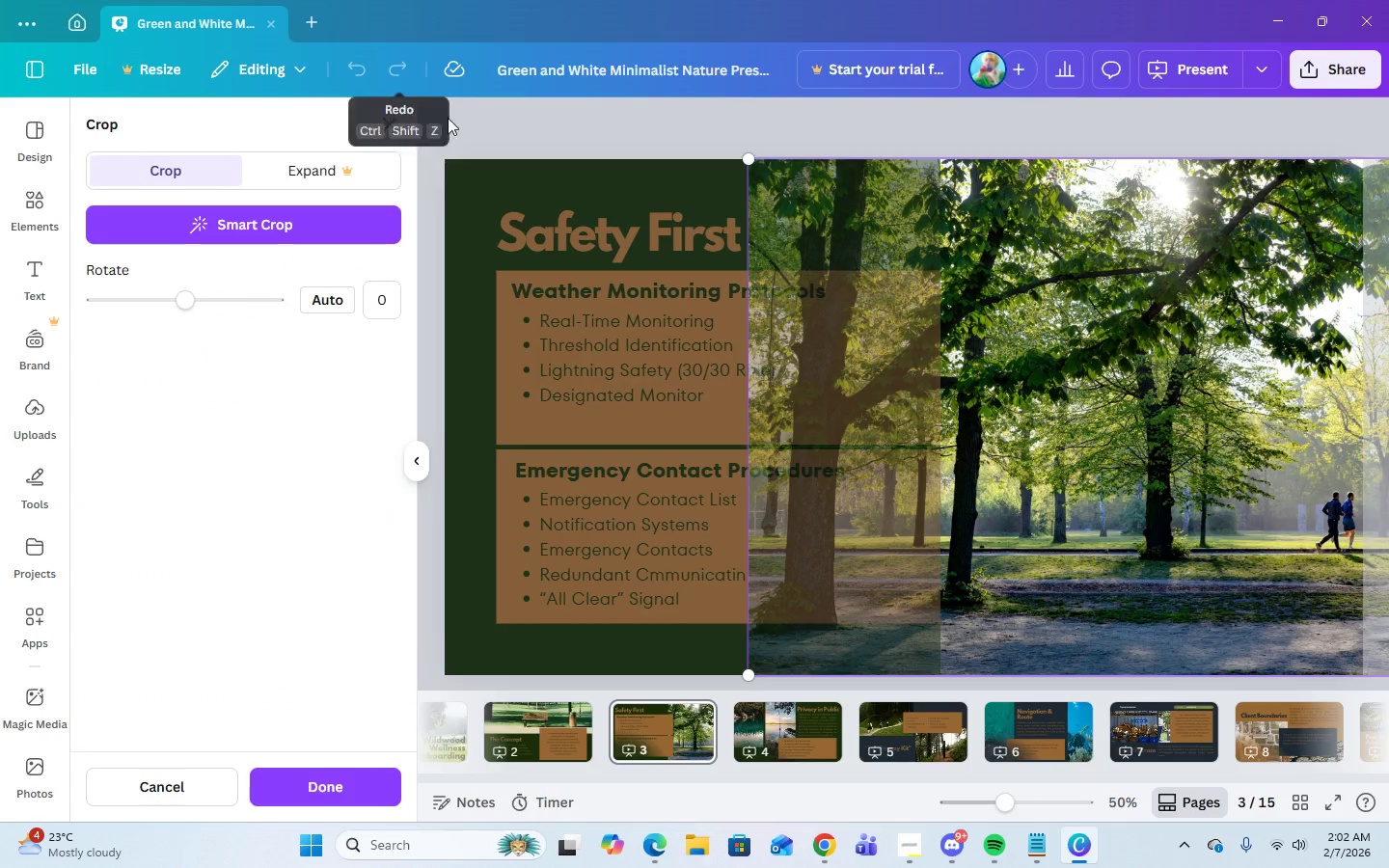 
left_click([511, 131])
 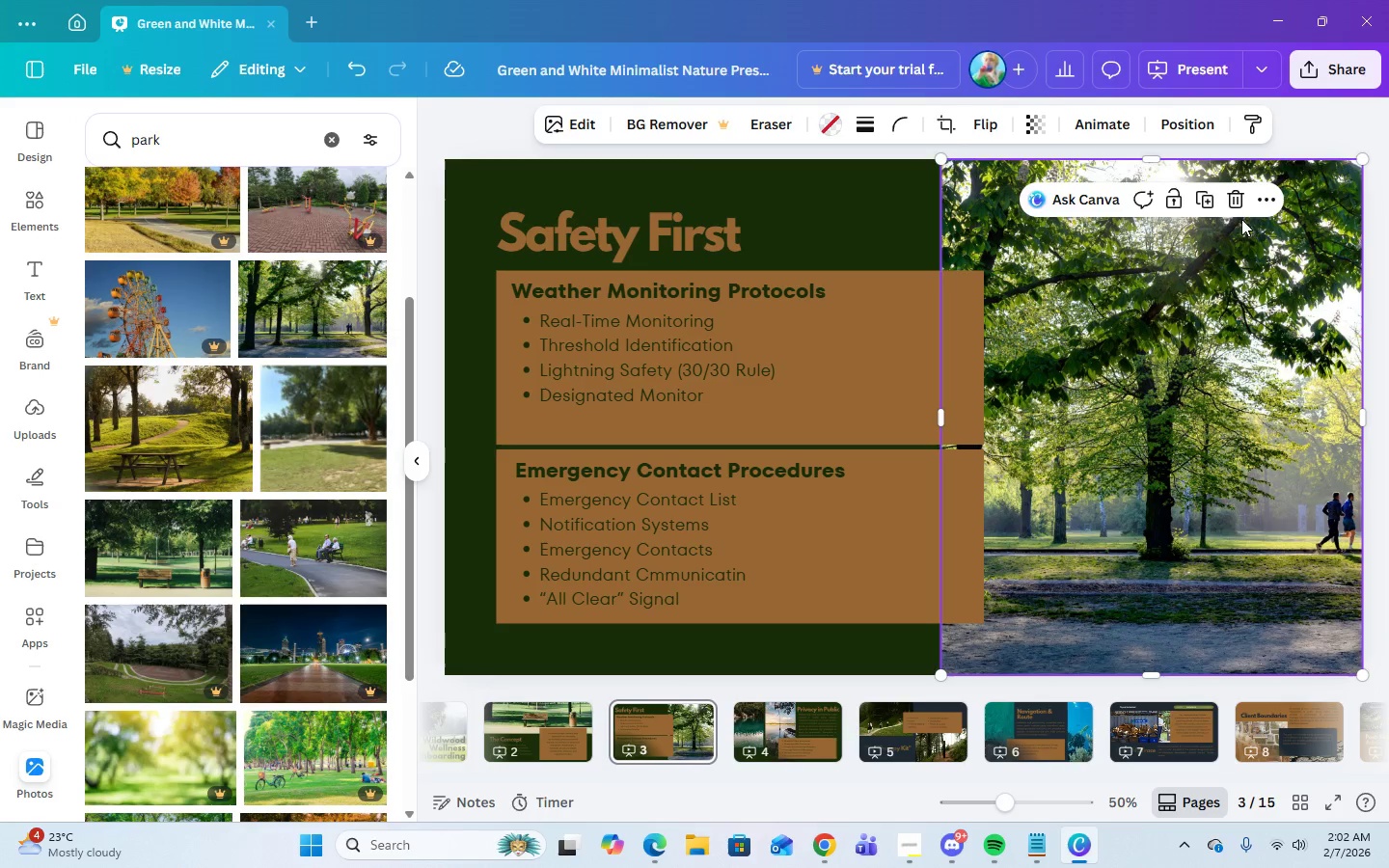 
left_click([1239, 203])
 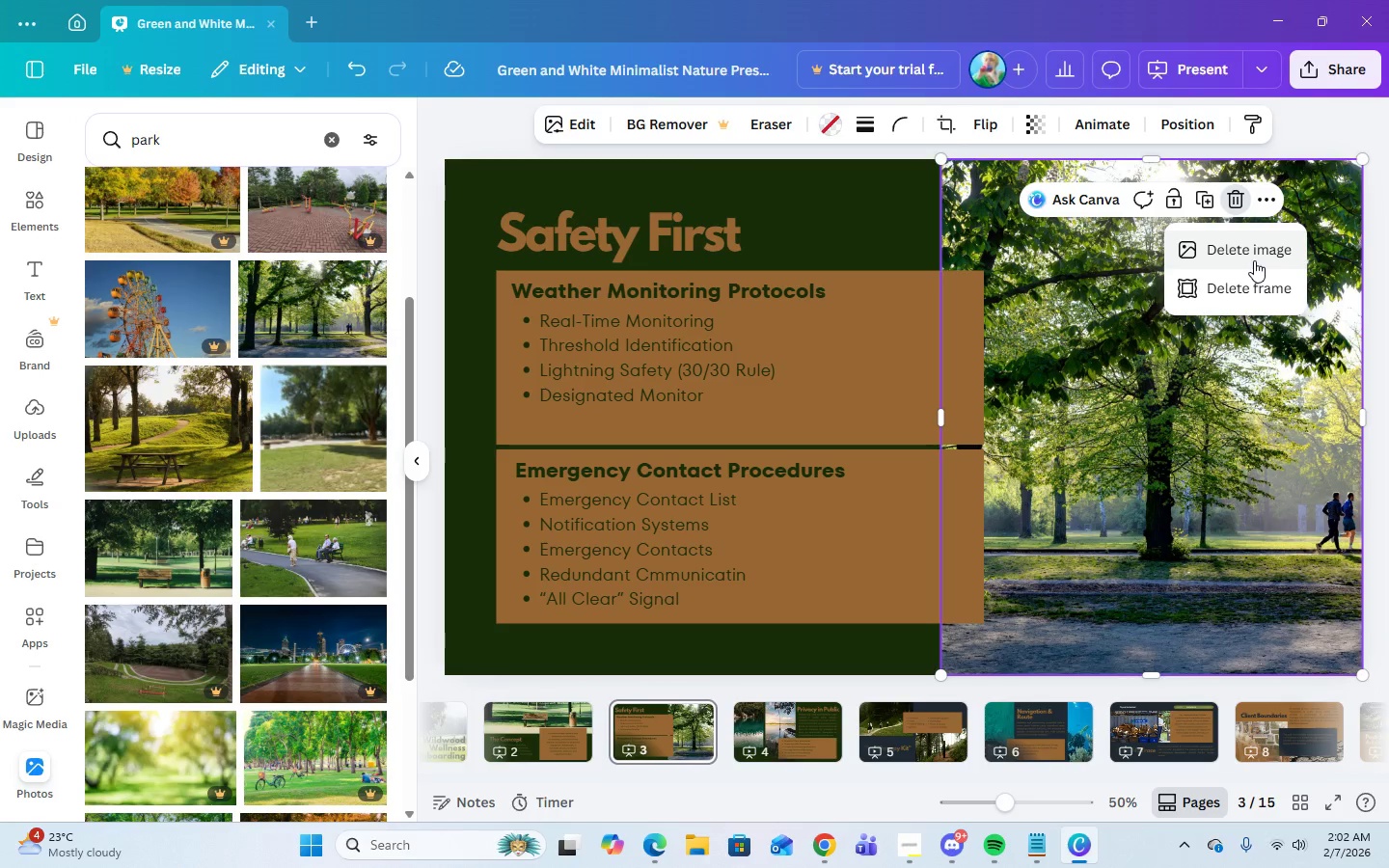 
left_click([1254, 260])
 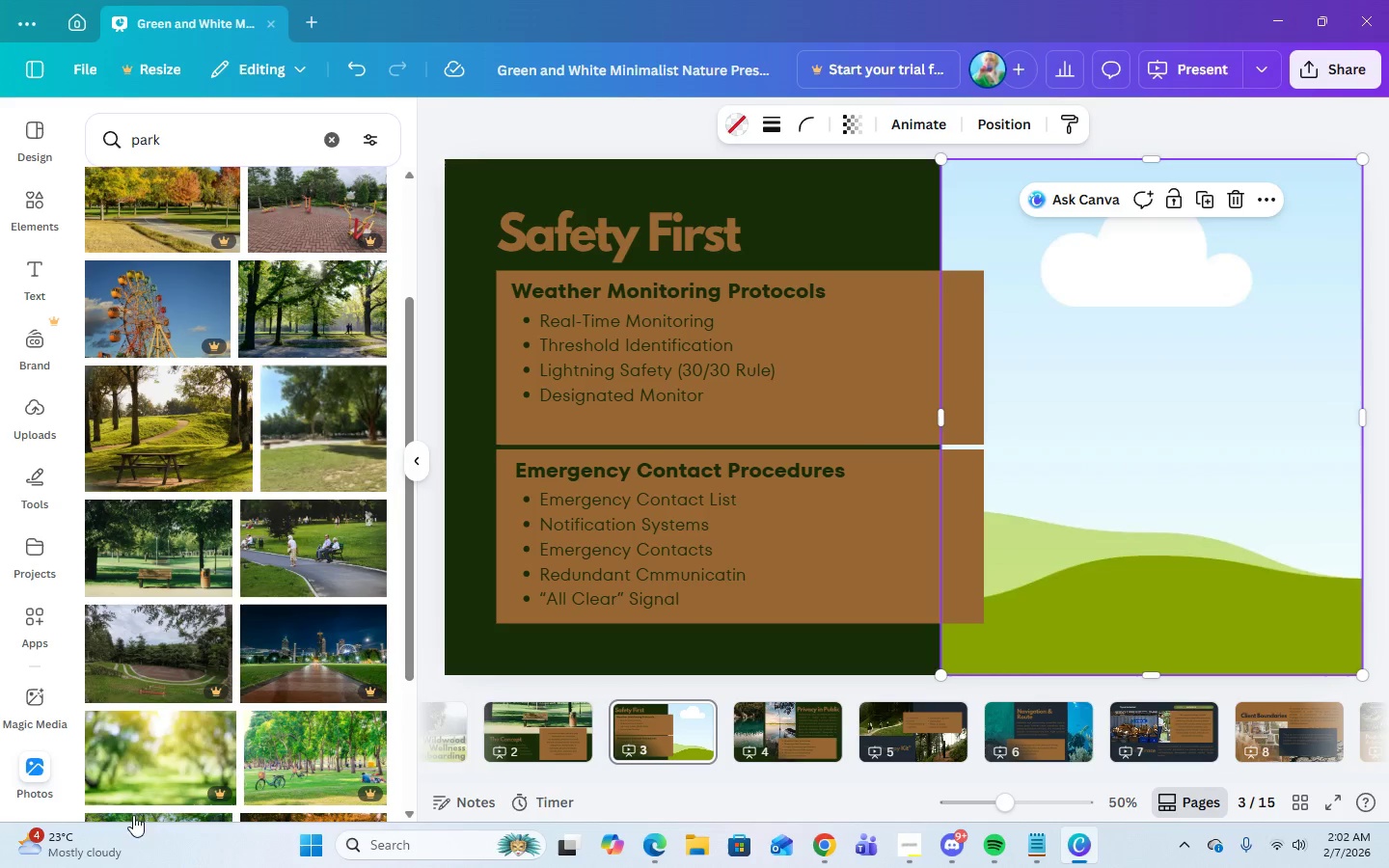 
scroll: coordinate [187, 642], scroll_direction: down, amount: 11.0
 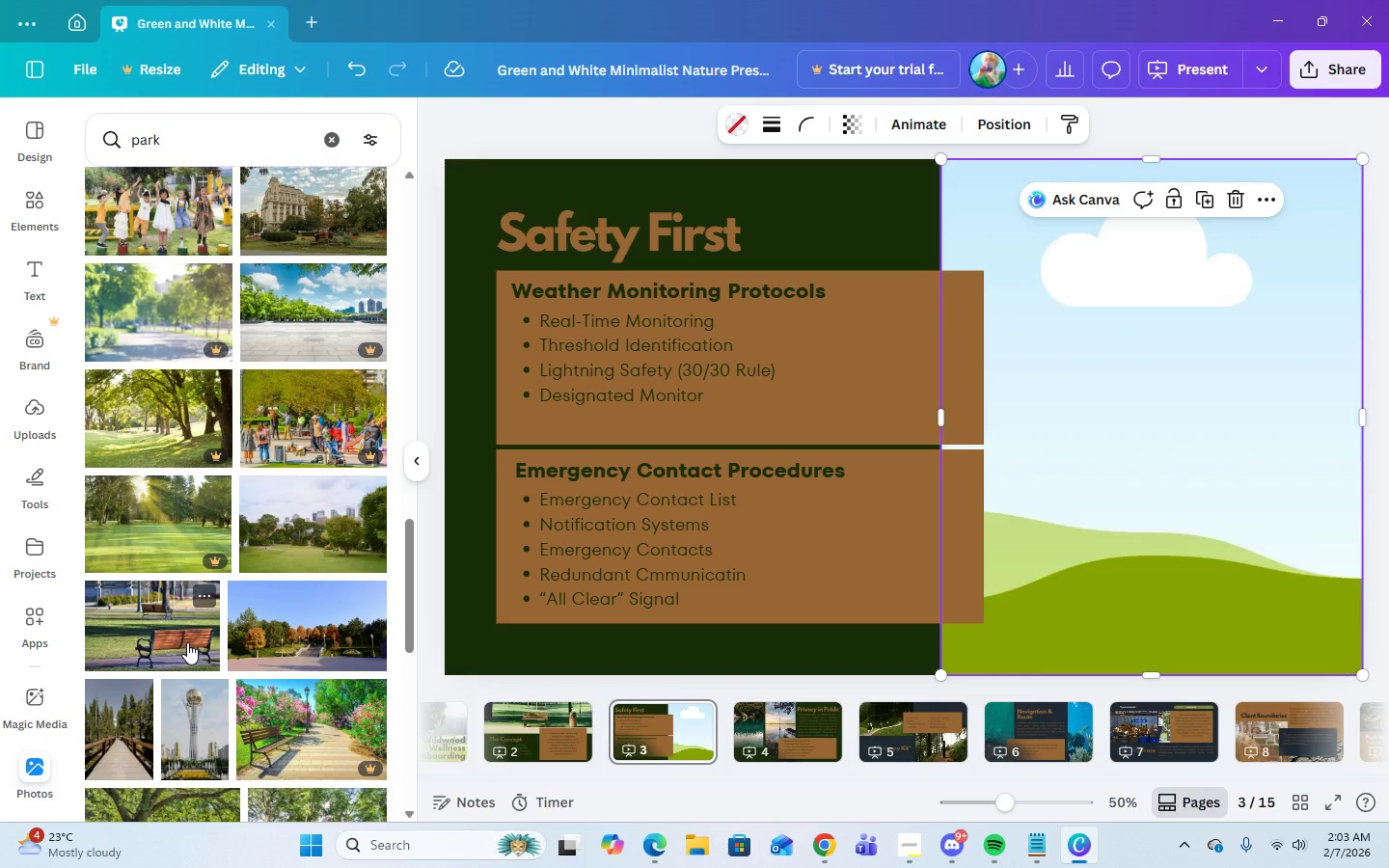 
wait(6.77)
 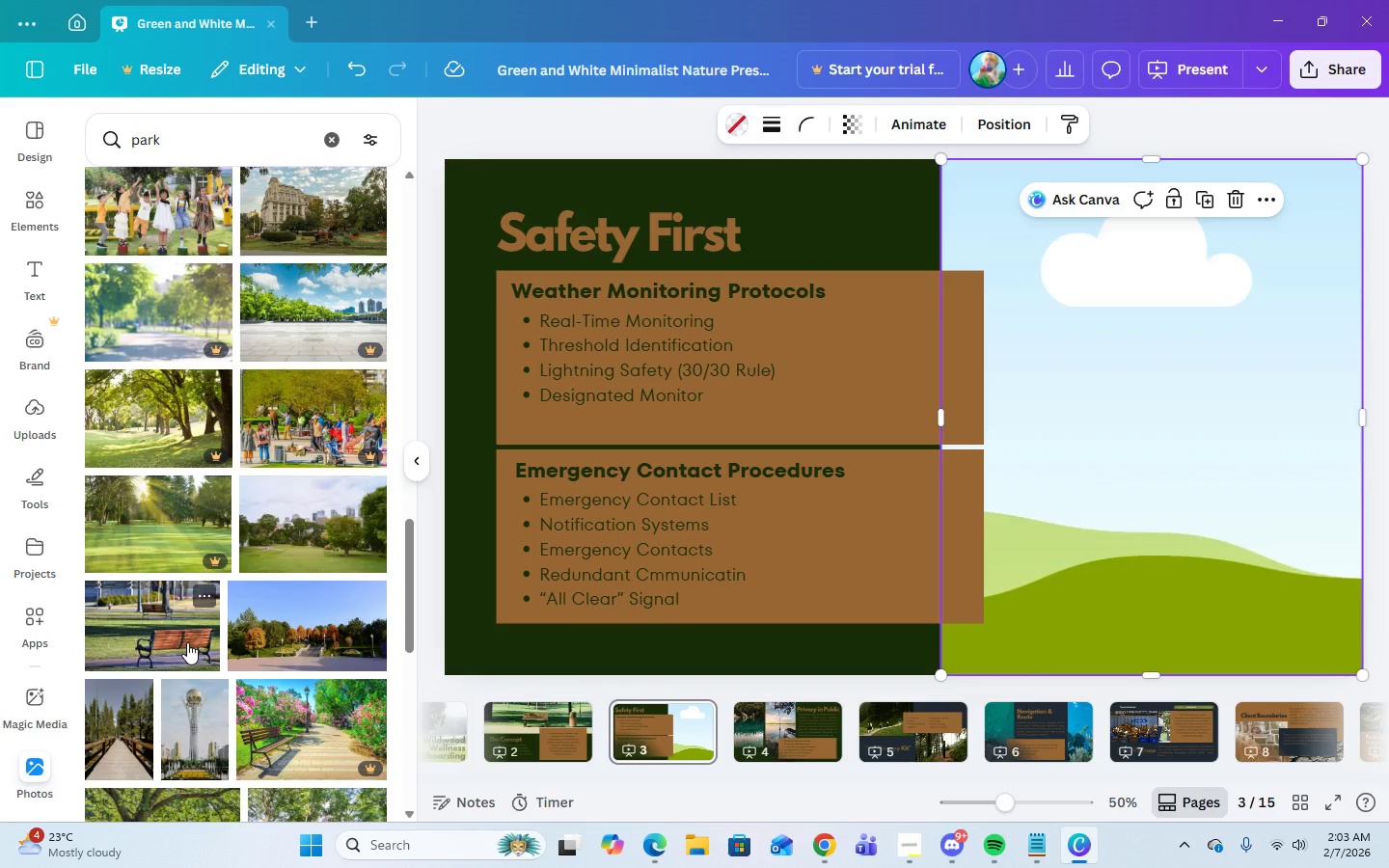 
scroll: coordinate [243, 633], scroll_direction: down, amount: 11.0
 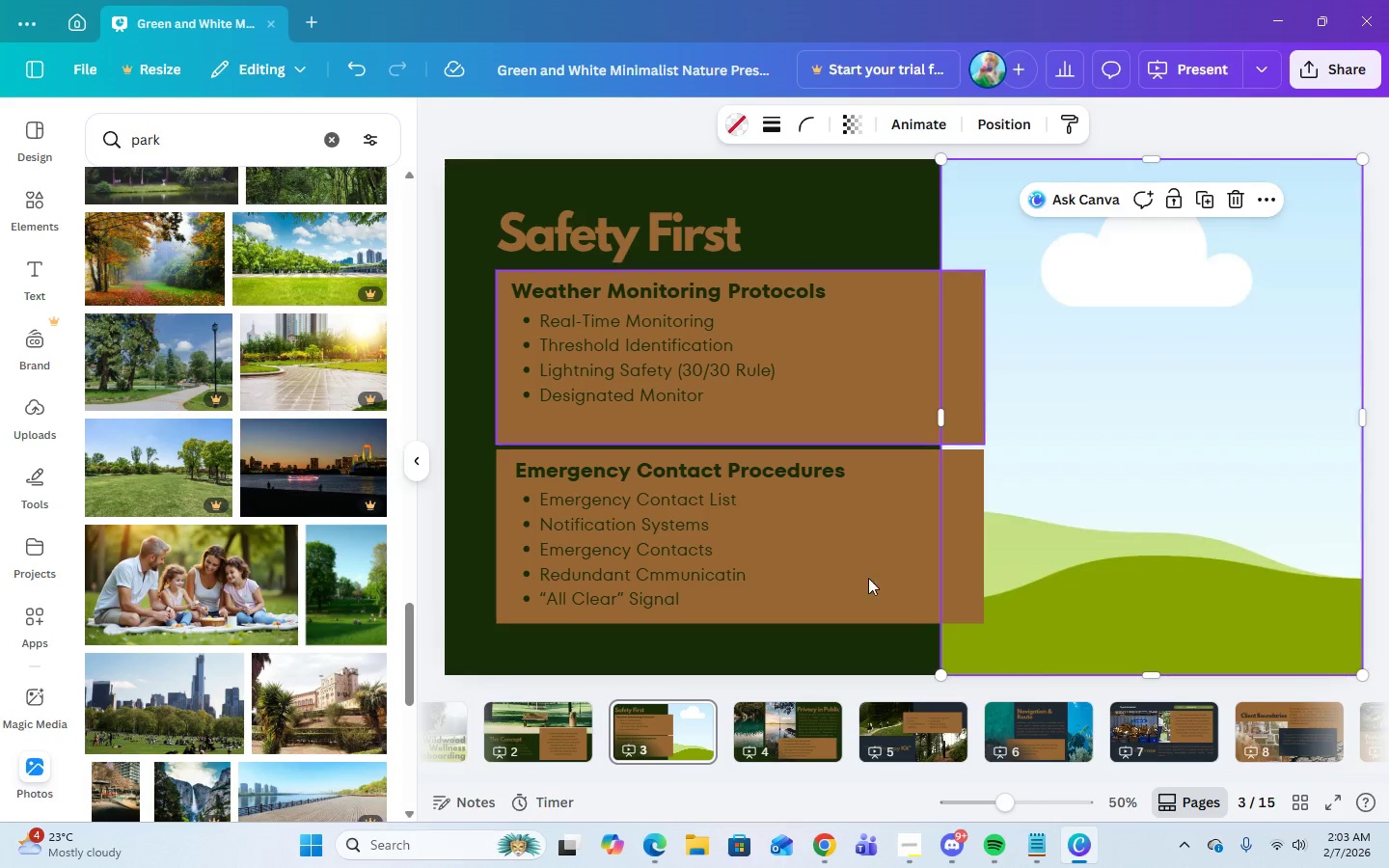 
left_click([346, 588])
 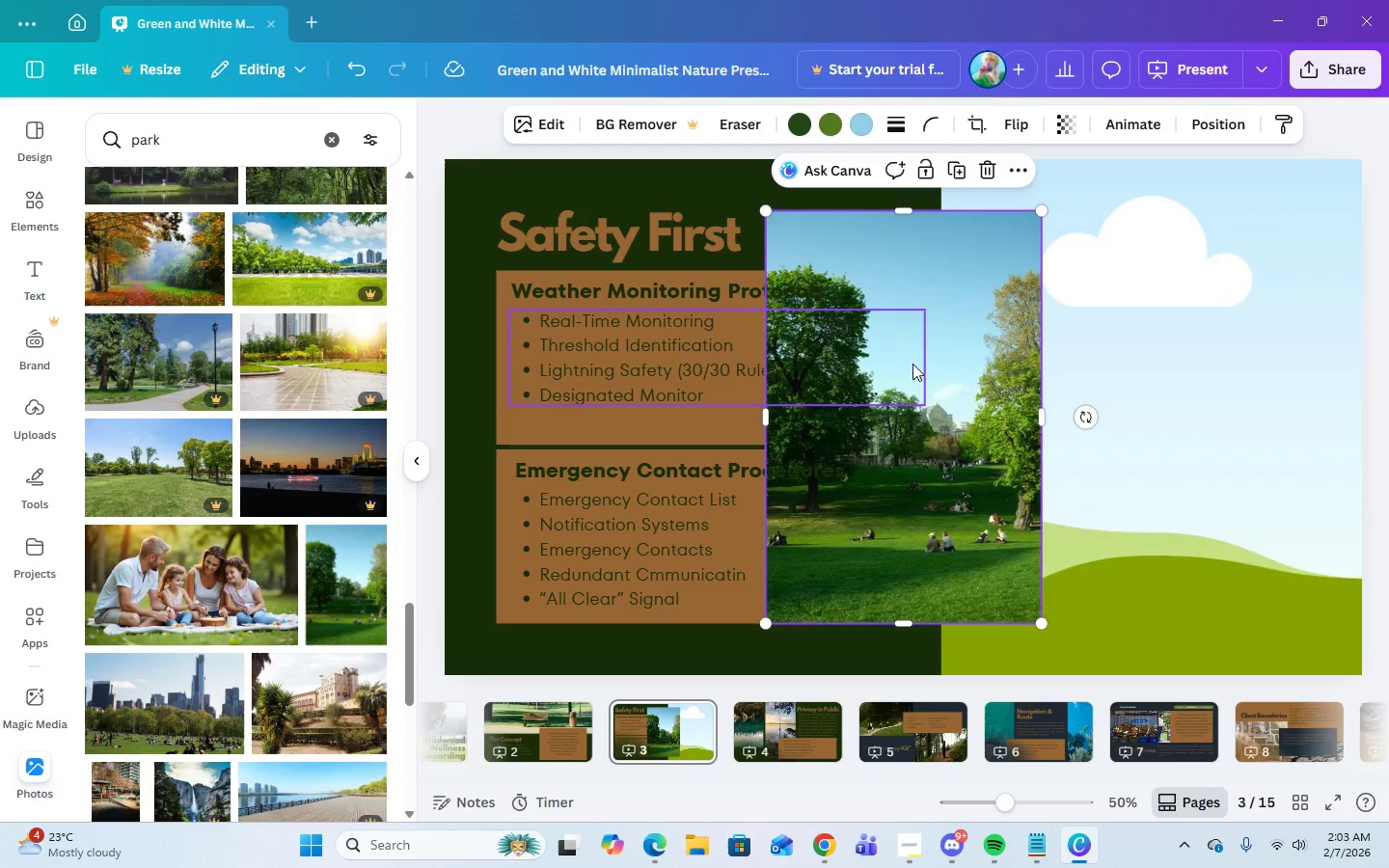 
left_click([987, 177])
 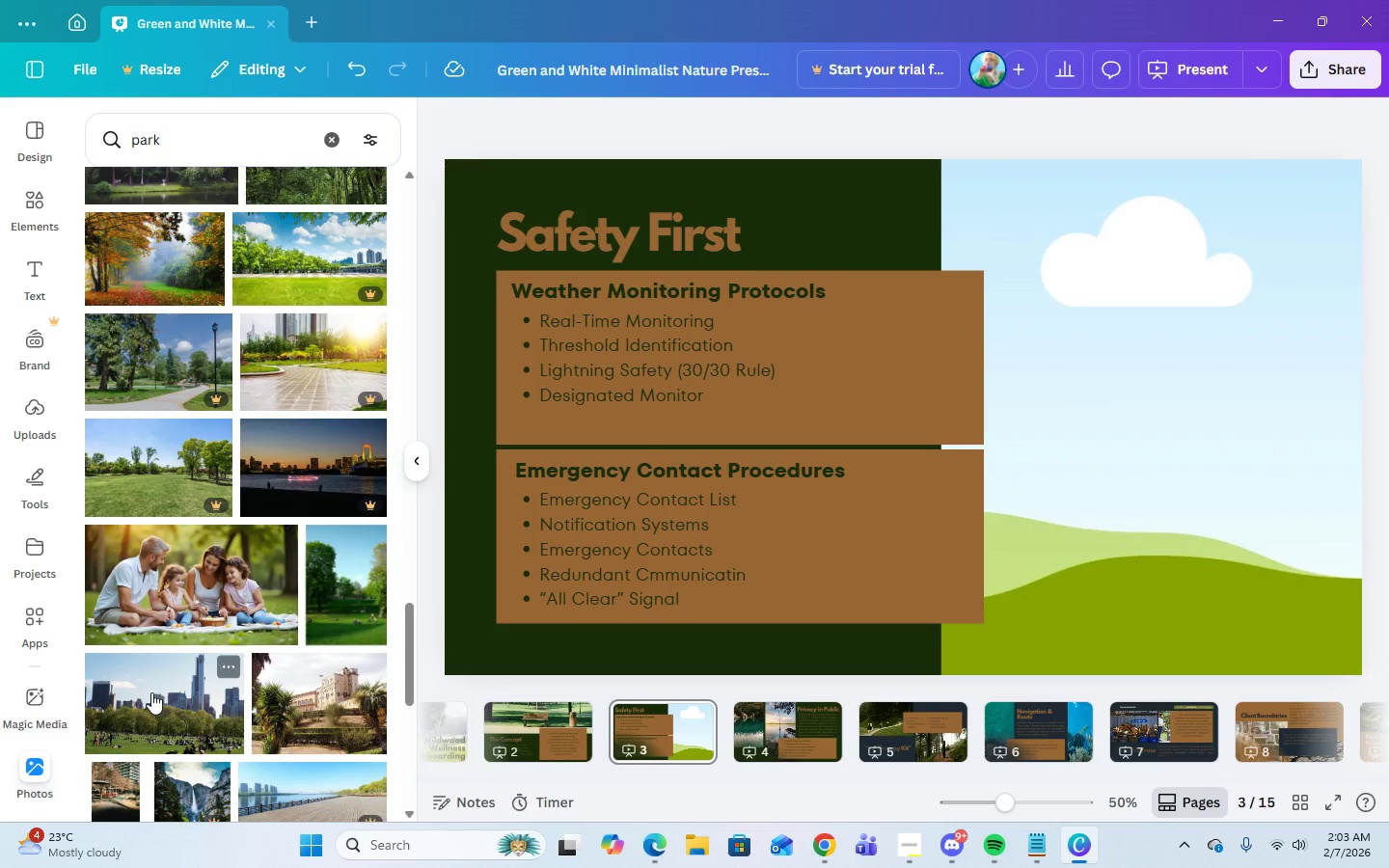 
scroll: coordinate [150, 688], scroll_direction: down, amount: 6.0
 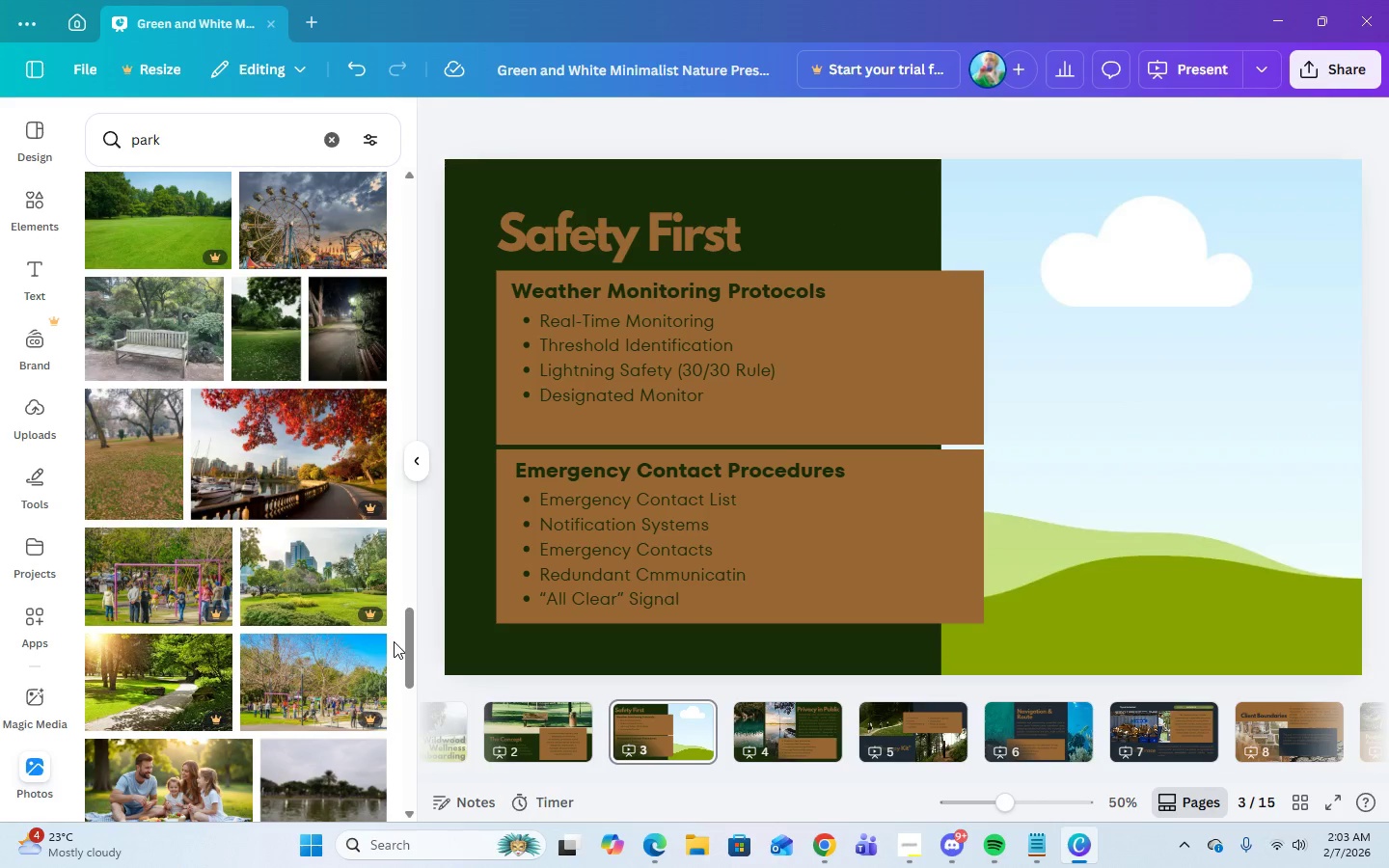 
scroll: coordinate [317, 681], scroll_direction: up, amount: 8.0
 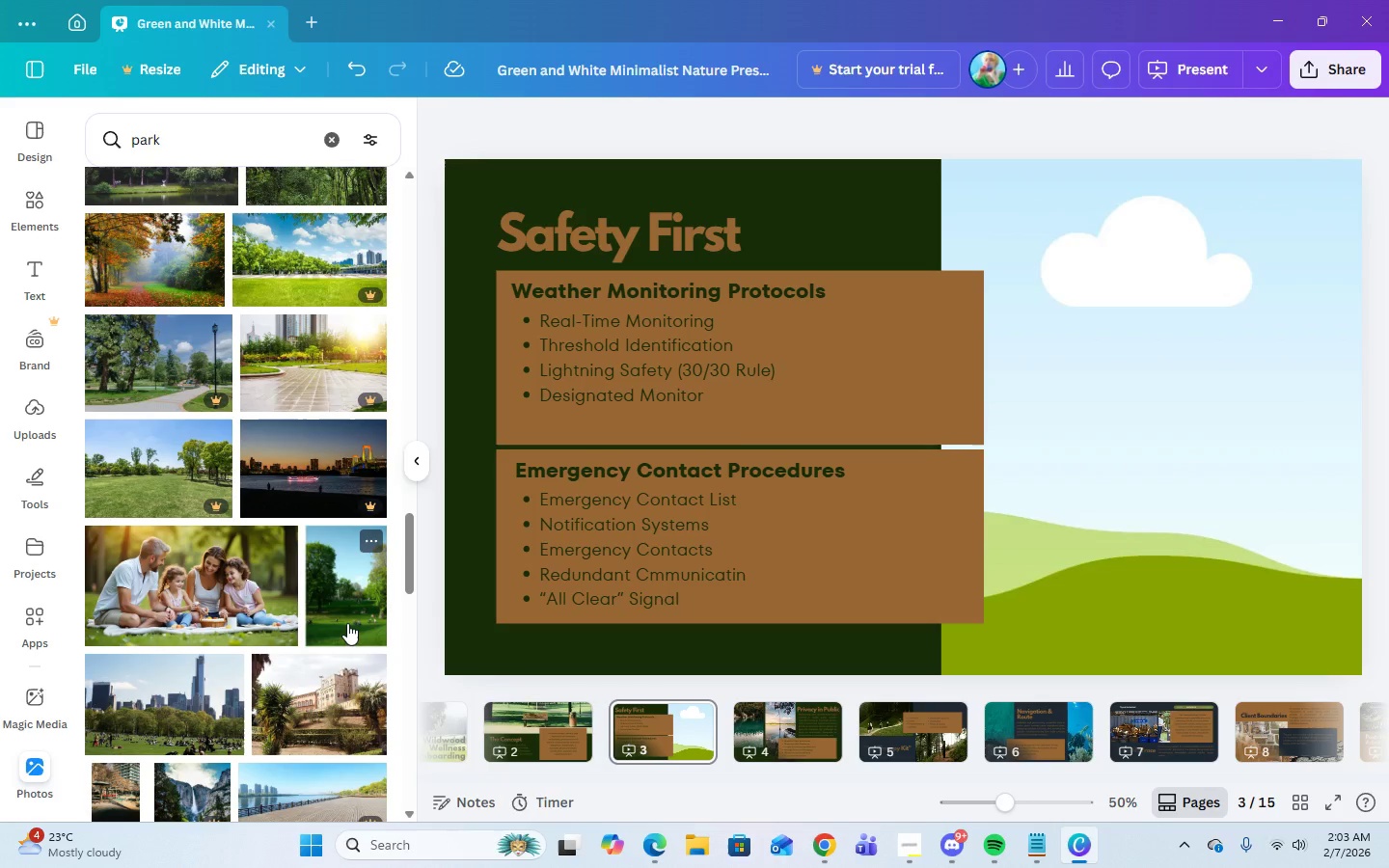 
left_click([347, 623])
 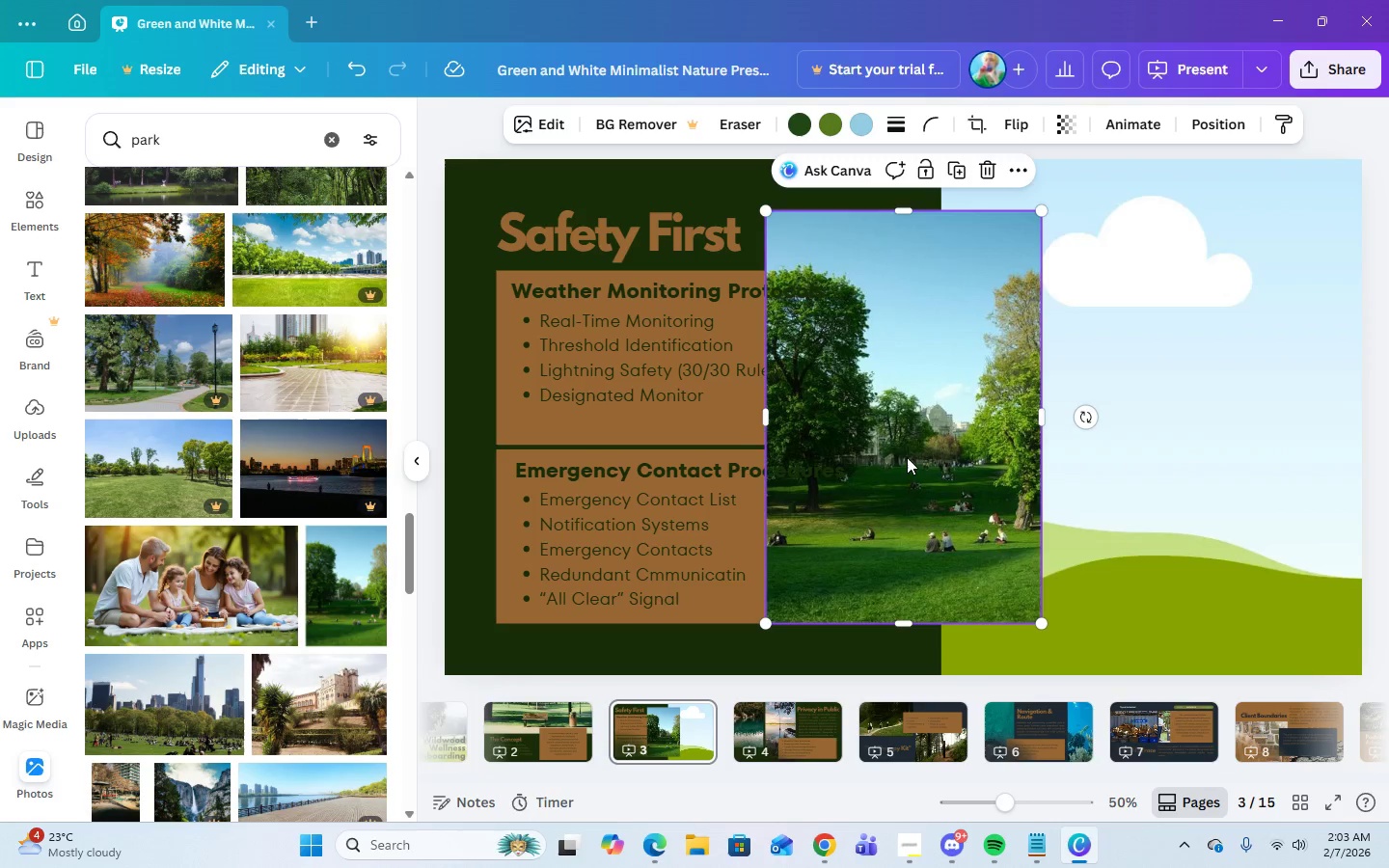 
left_click_drag(start_coordinate=[899, 453], to_coordinate=[818, 432])
 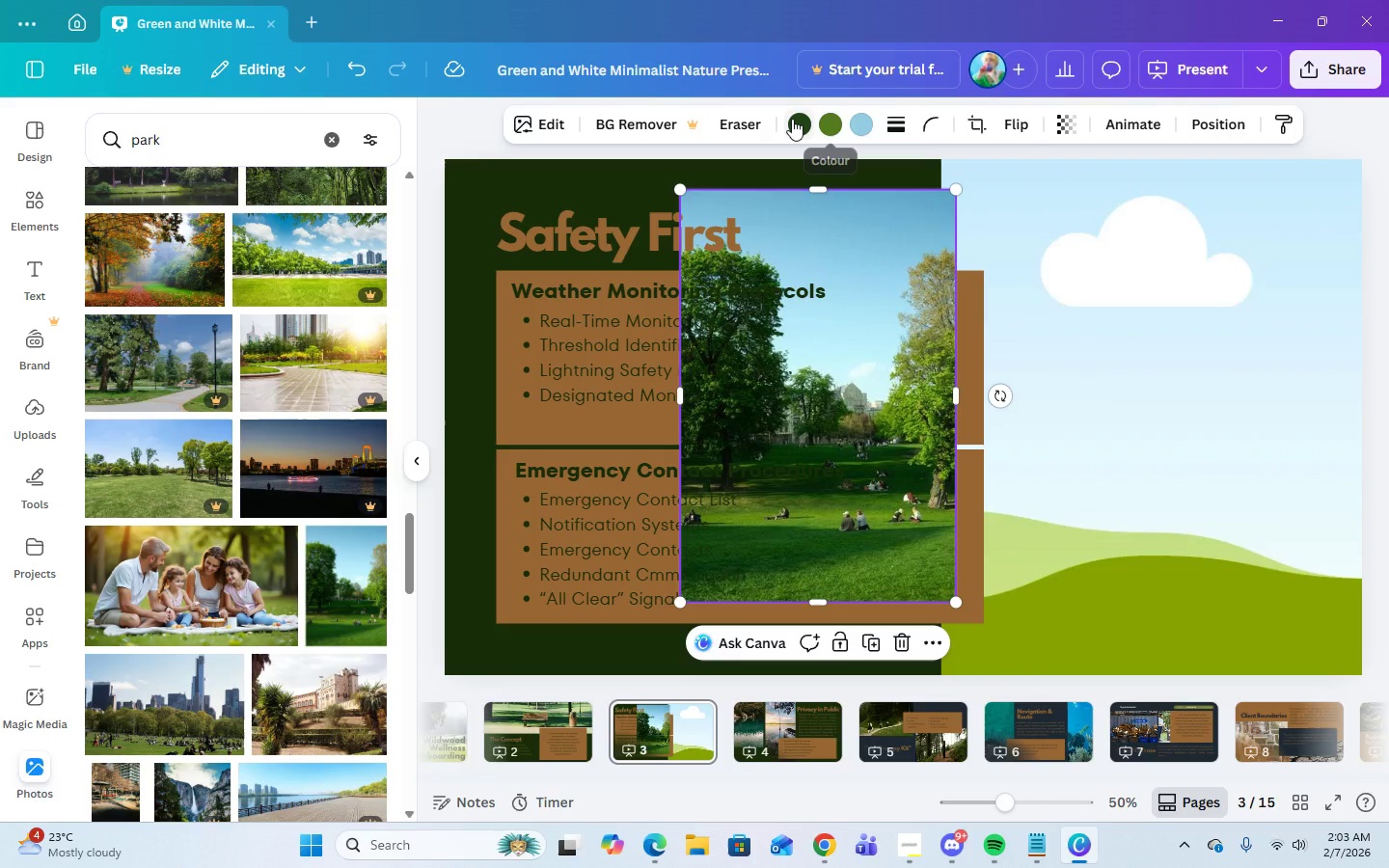 
left_click([792, 119])
 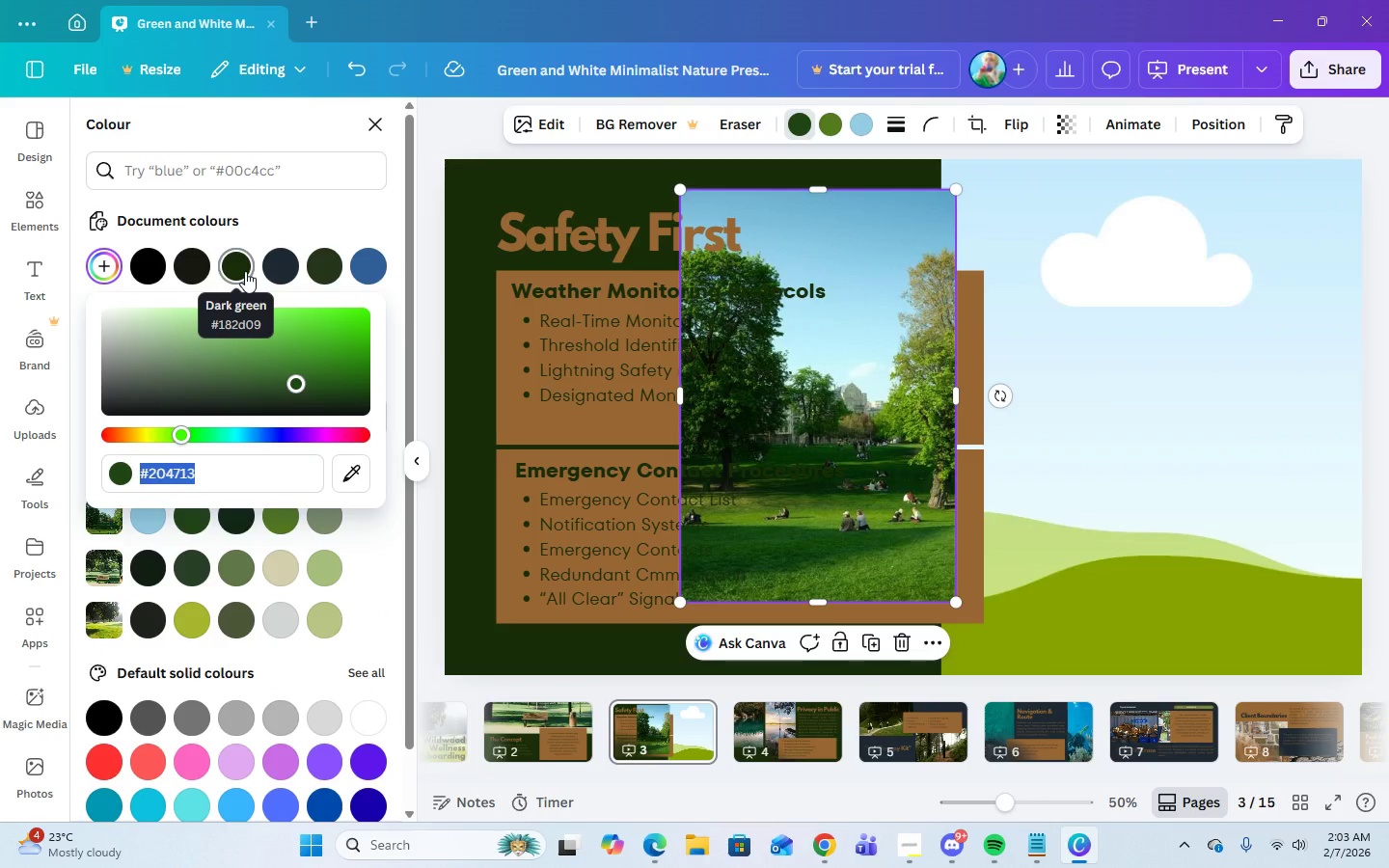 
left_click([244, 271])
 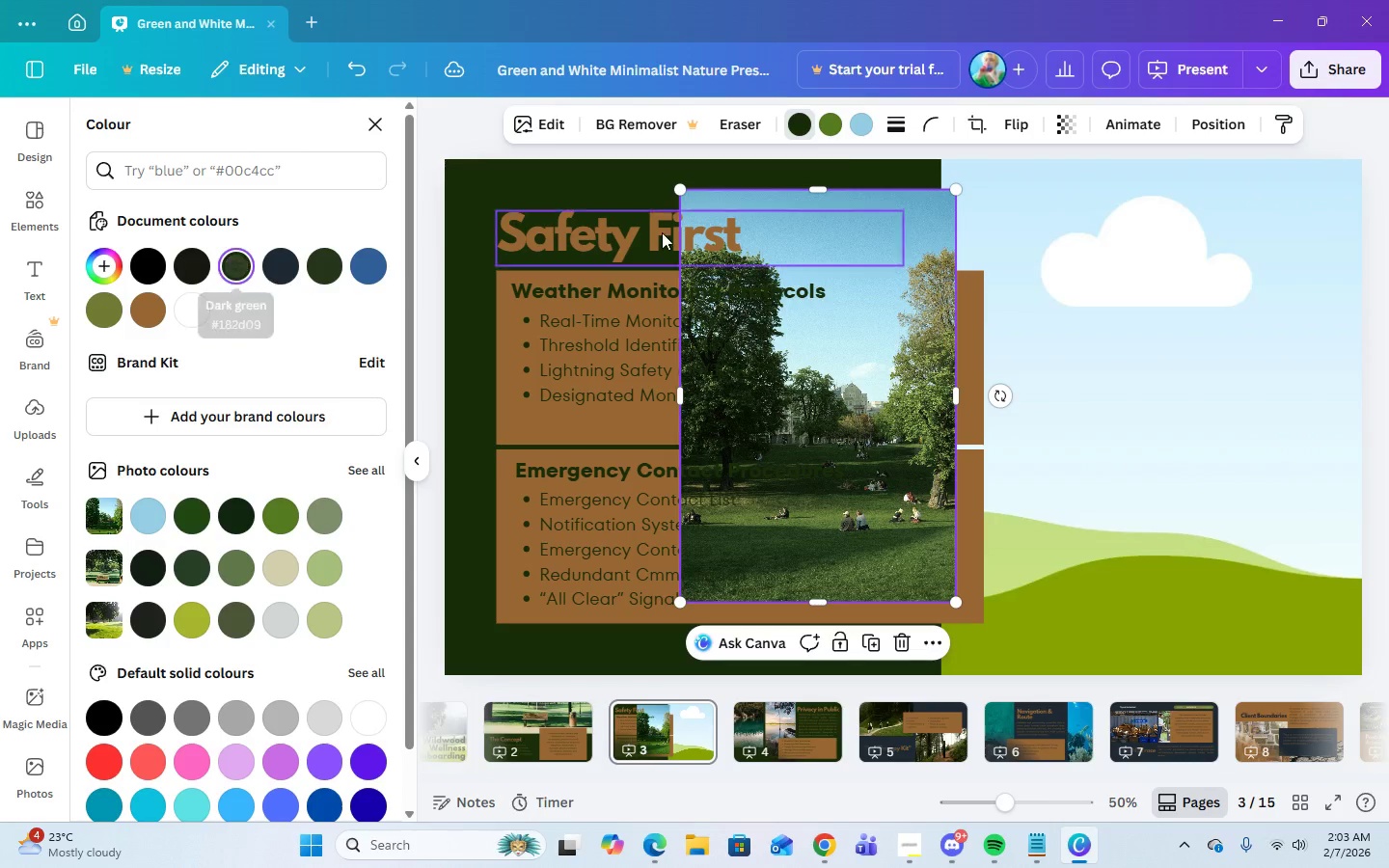 
left_click([838, 122])
 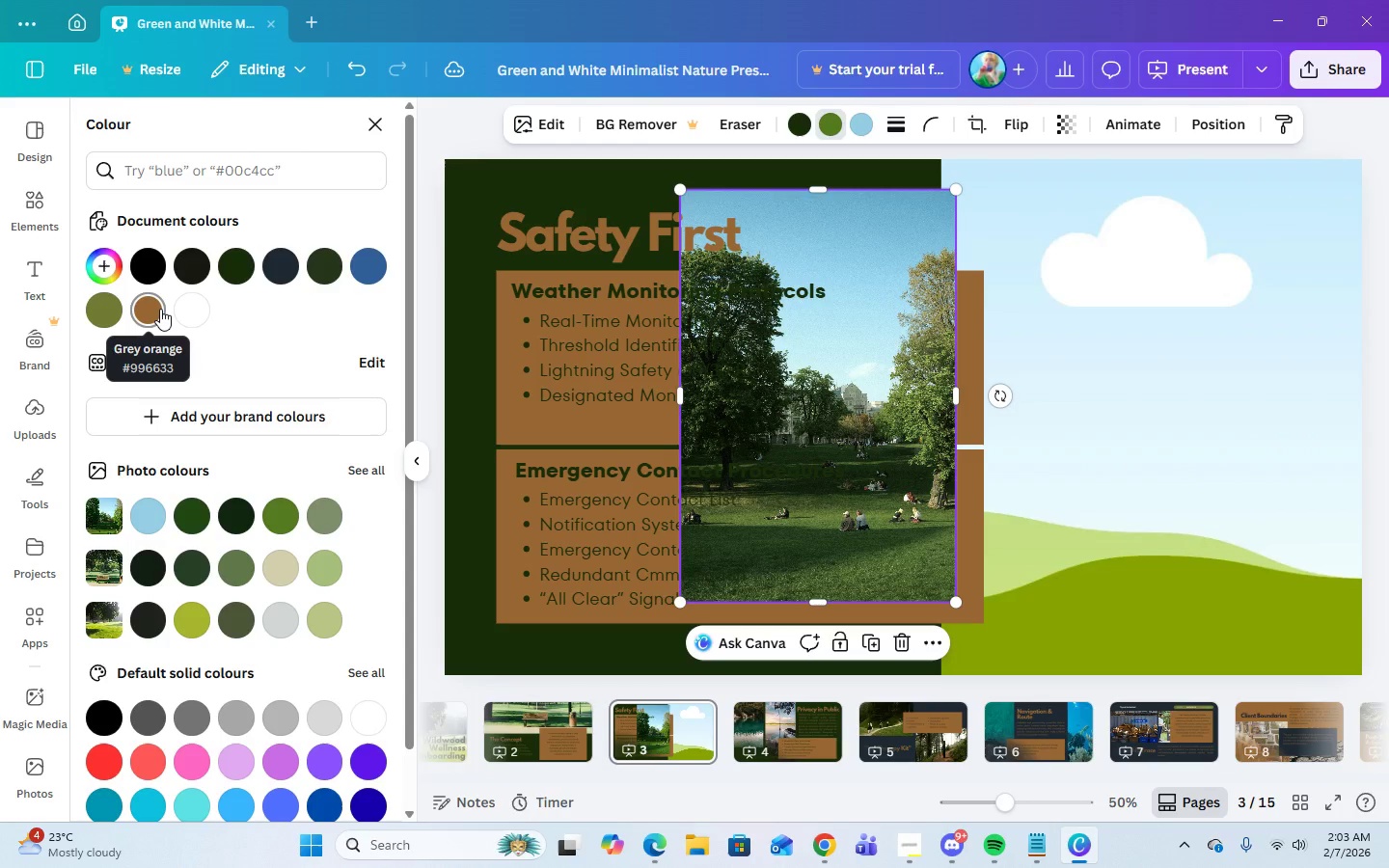 
left_click([160, 309])
 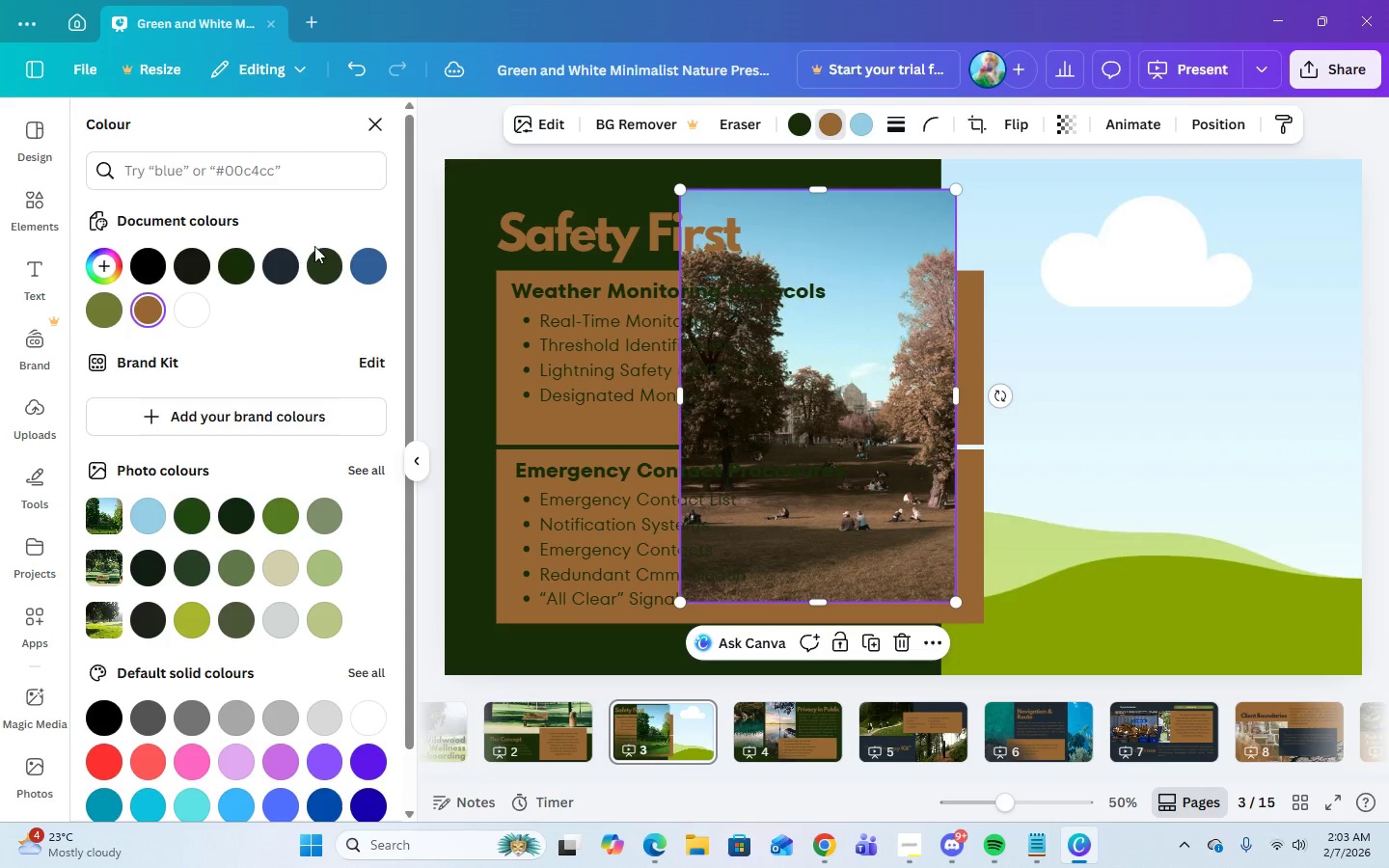 
left_click([859, 126])
 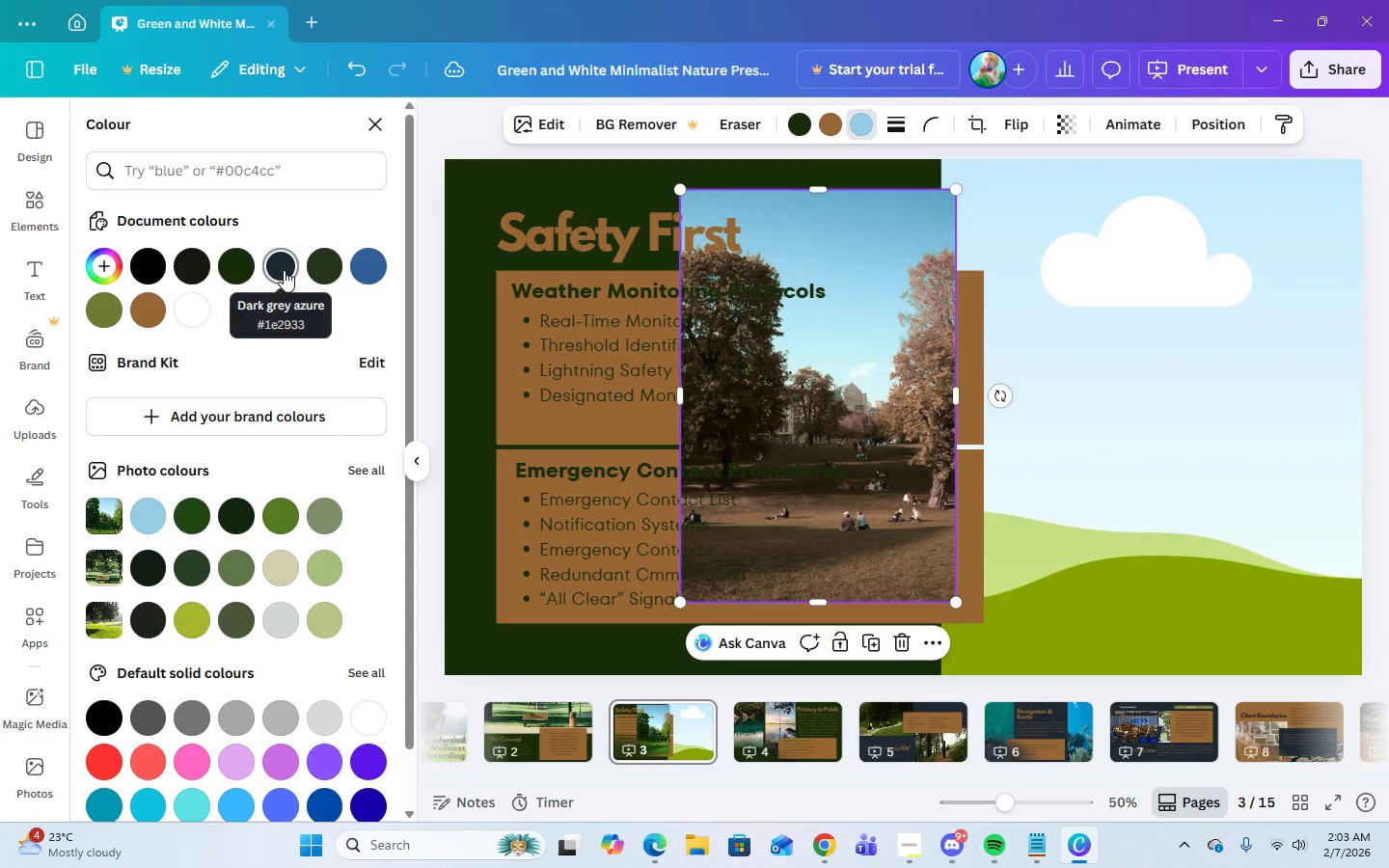 
left_click([284, 270])
 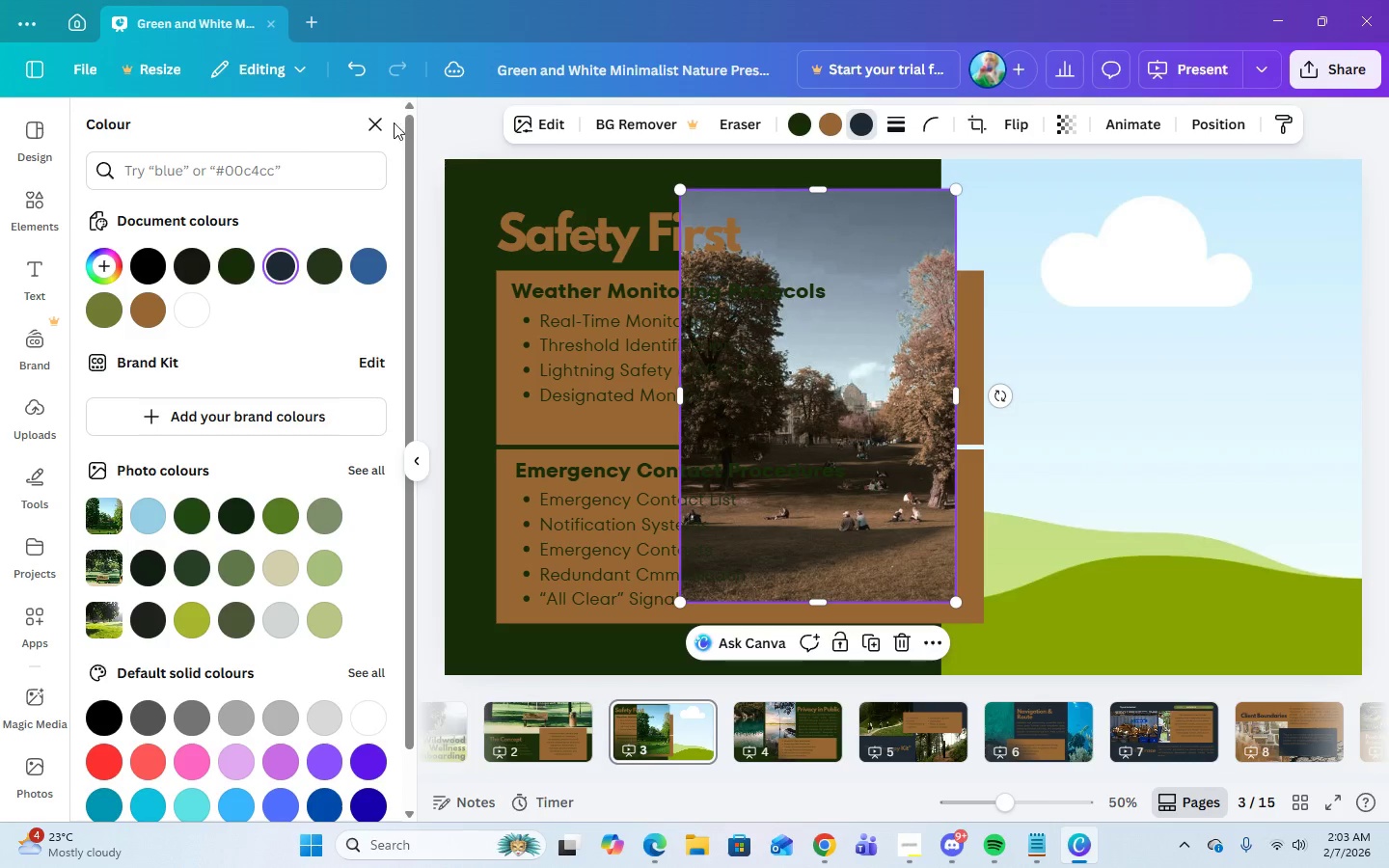 
left_click([351, 73])
 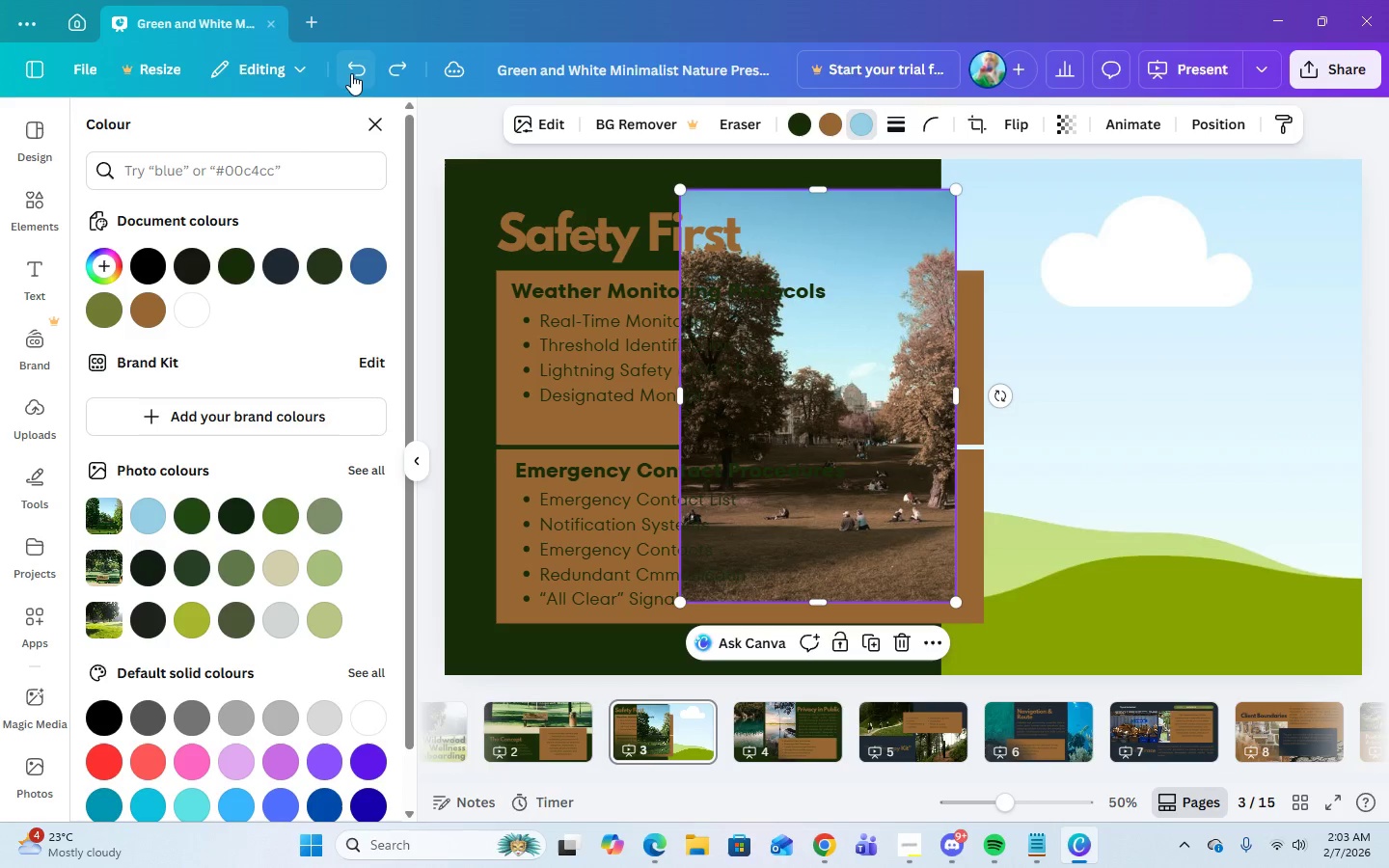 
left_click([351, 73])
 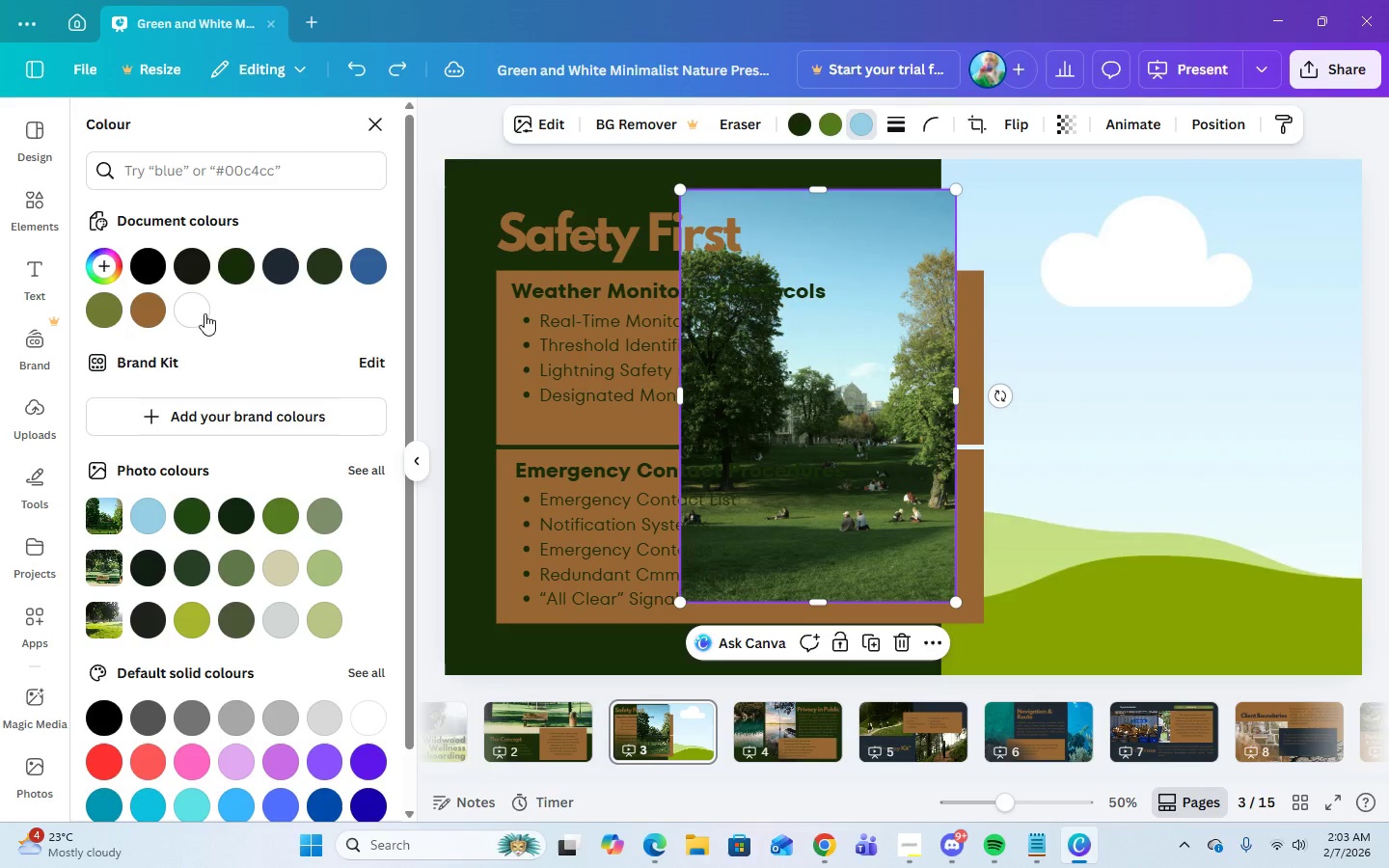 
left_click([805, 130])
 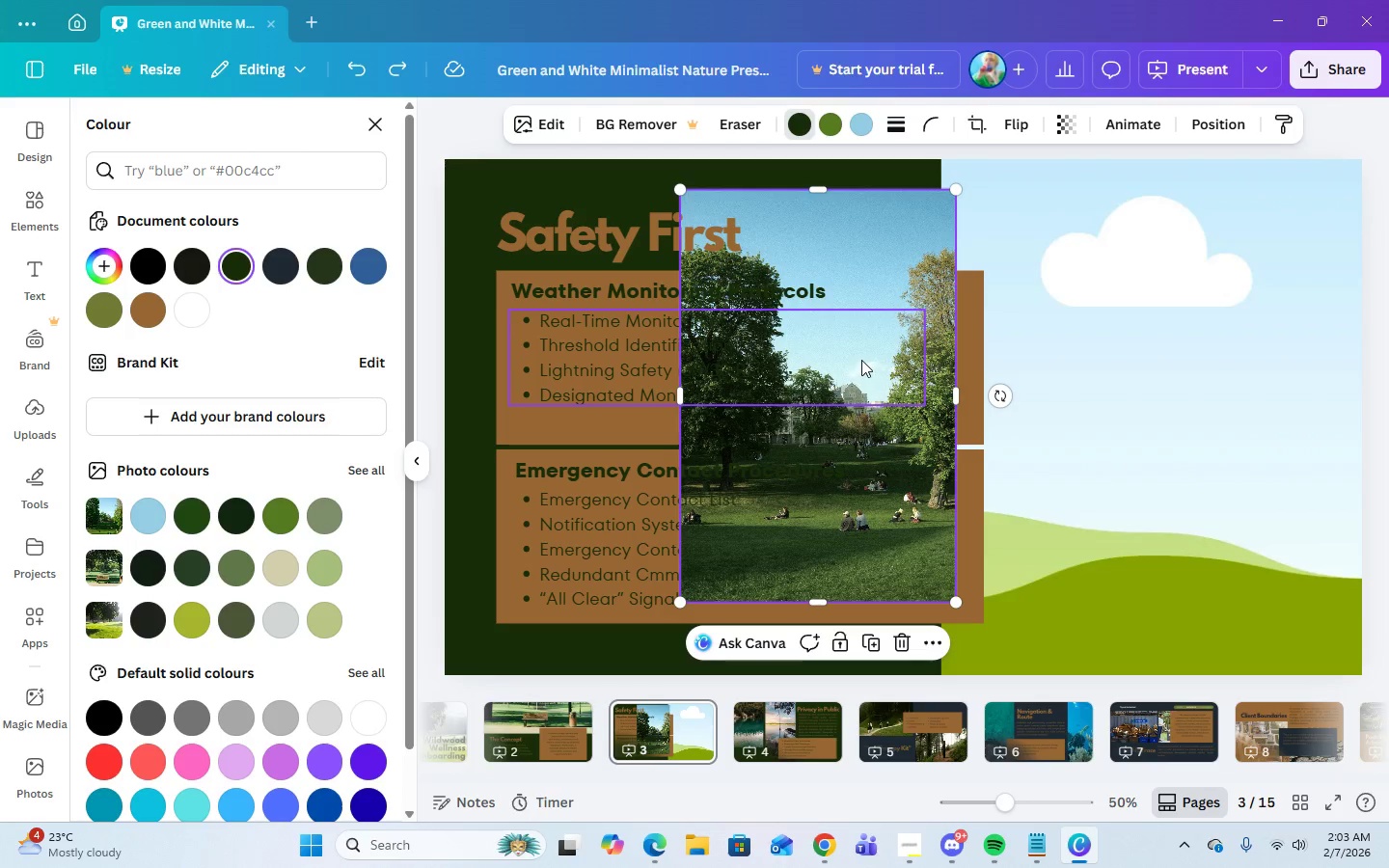 
left_click_drag(start_coordinate=[904, 243], to_coordinate=[1164, 243])
 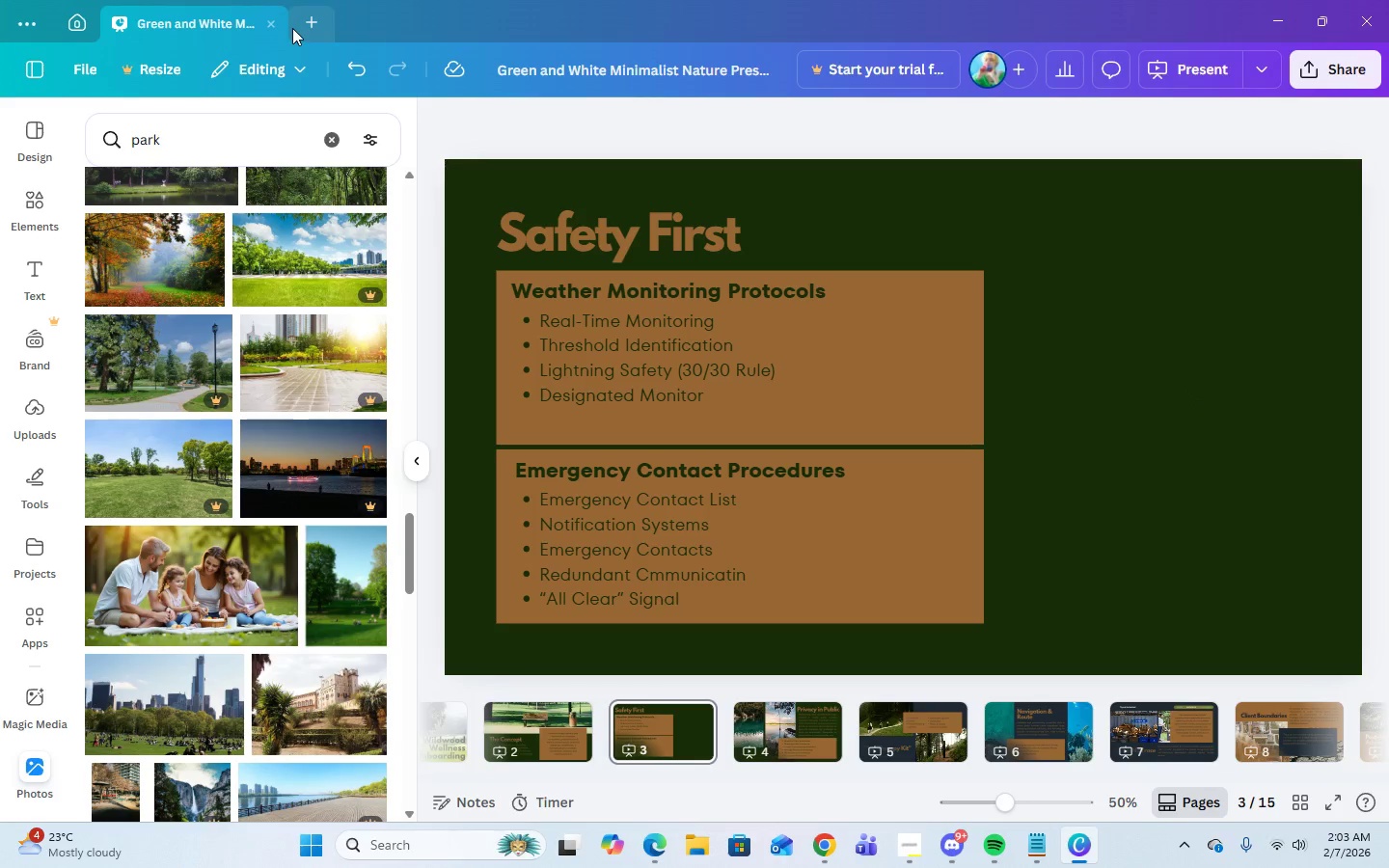 
left_click([367, 77])
 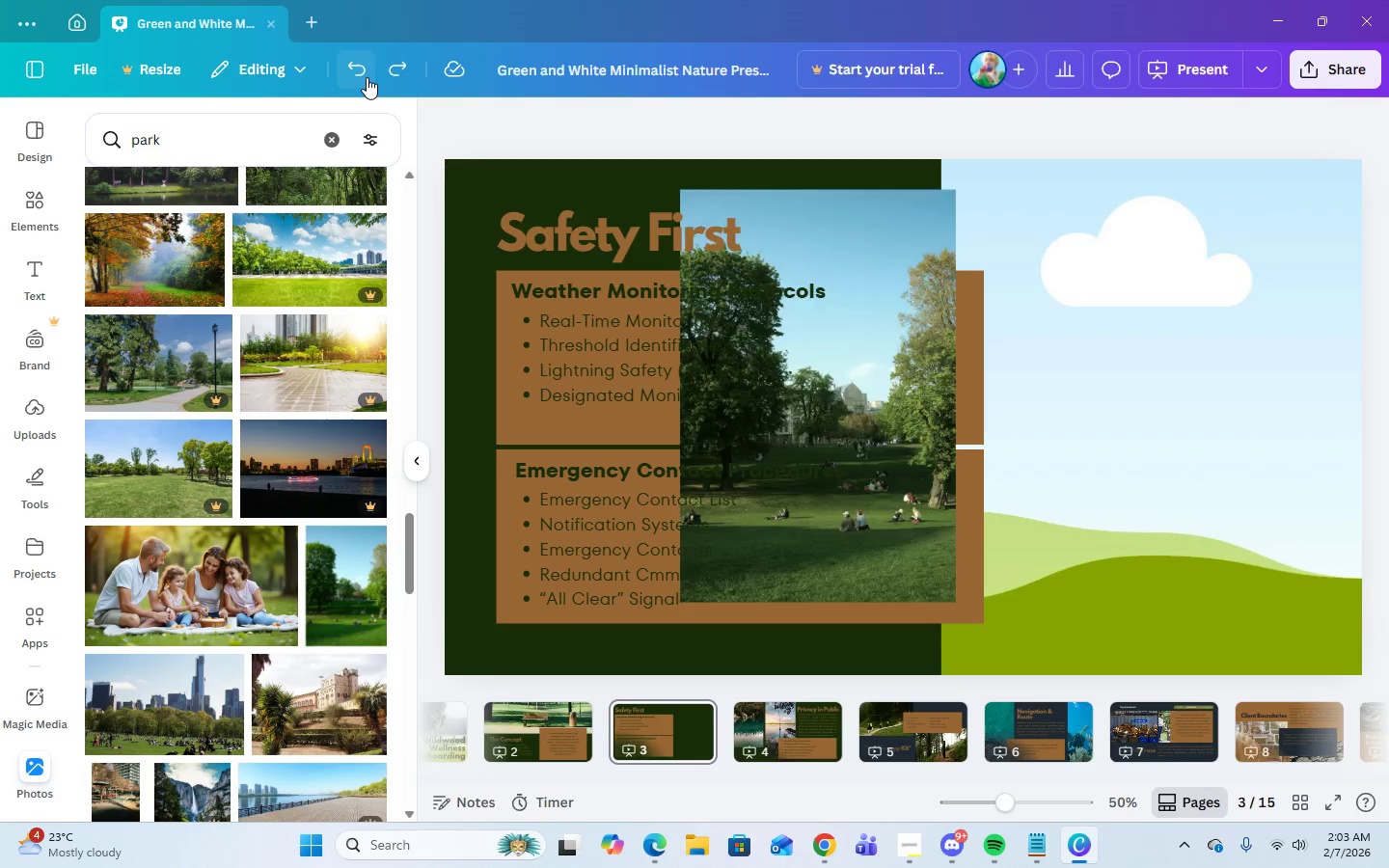 
left_click([367, 77])
 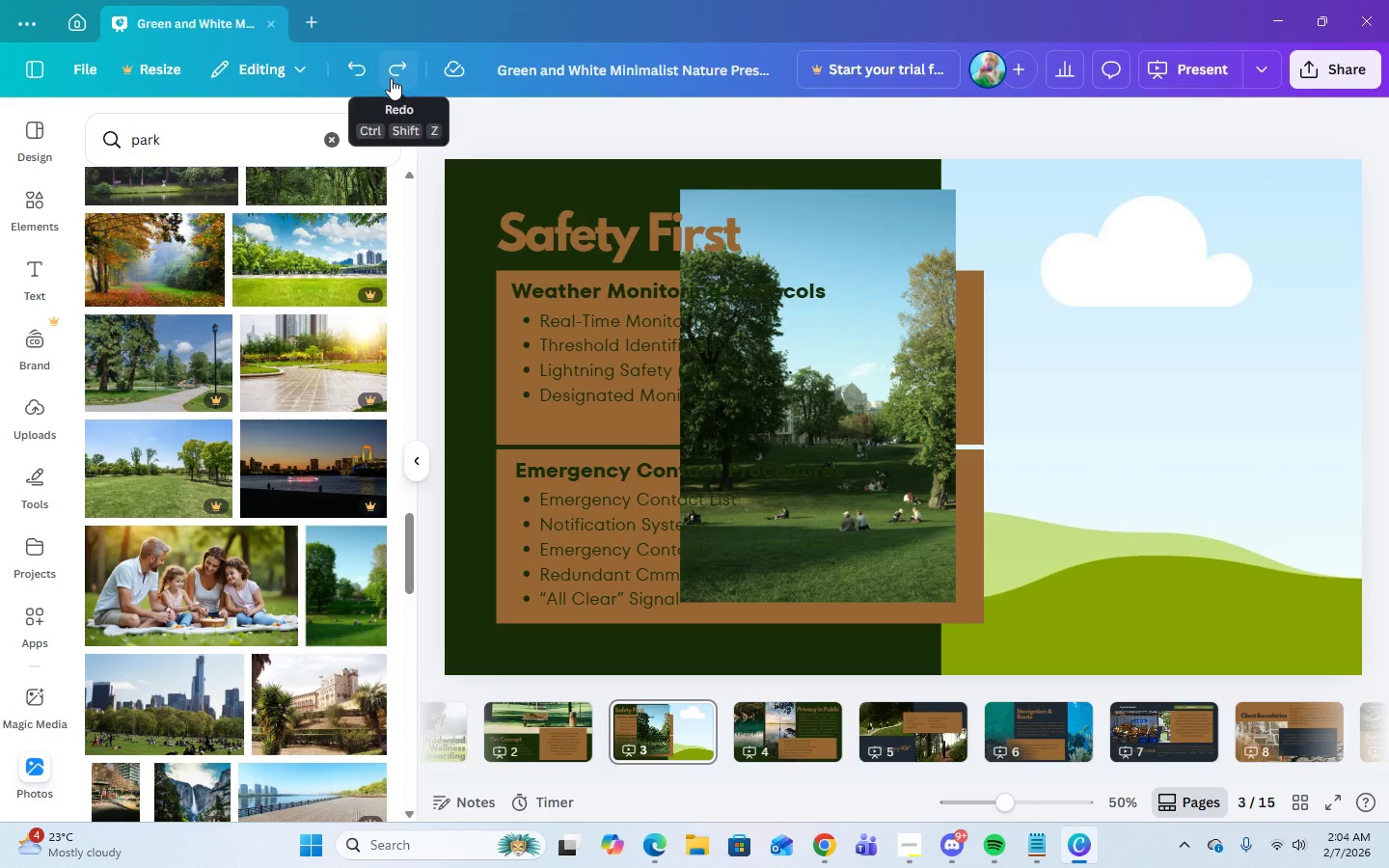 
left_click([391, 78])
 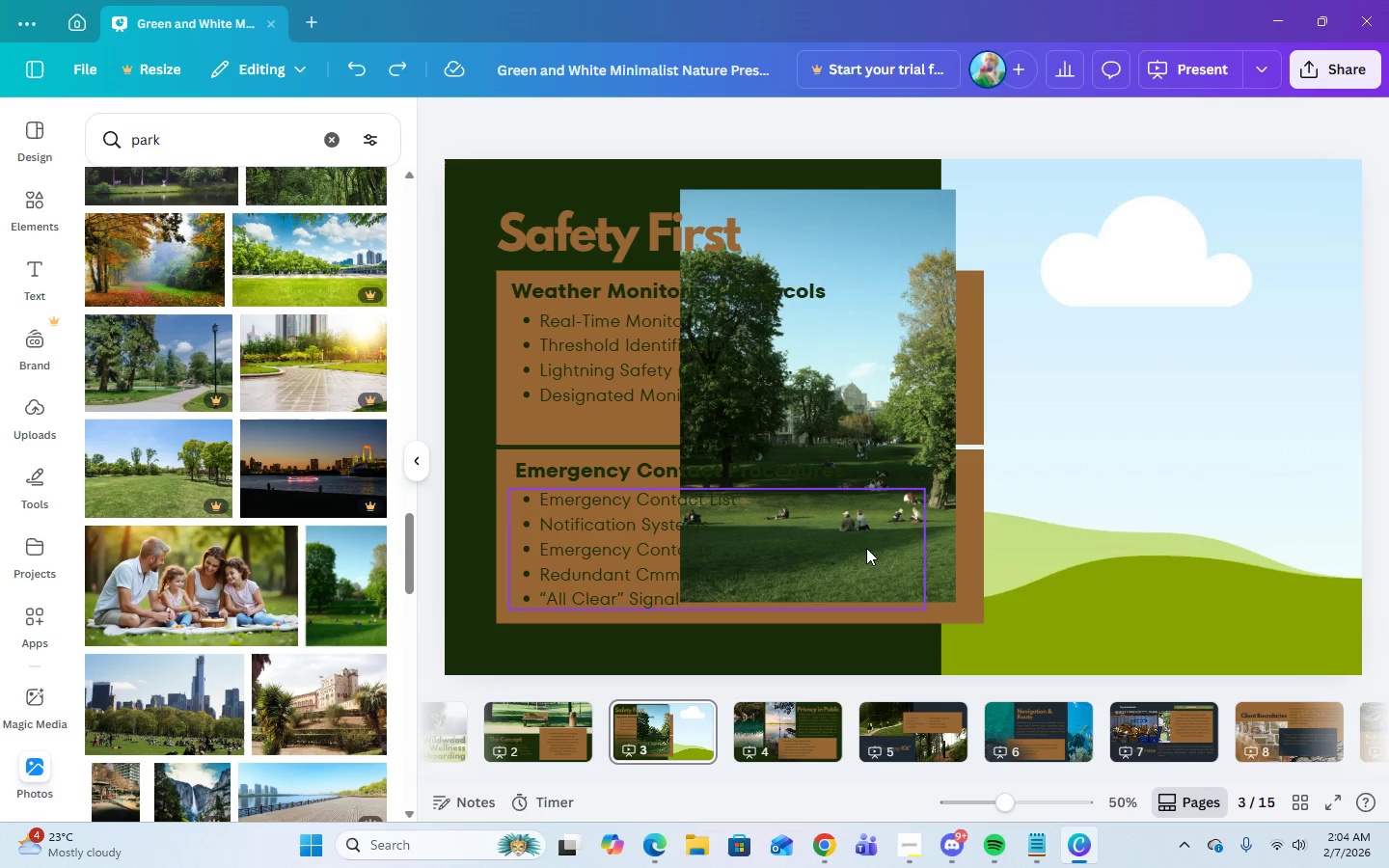 
left_click([879, 570])
 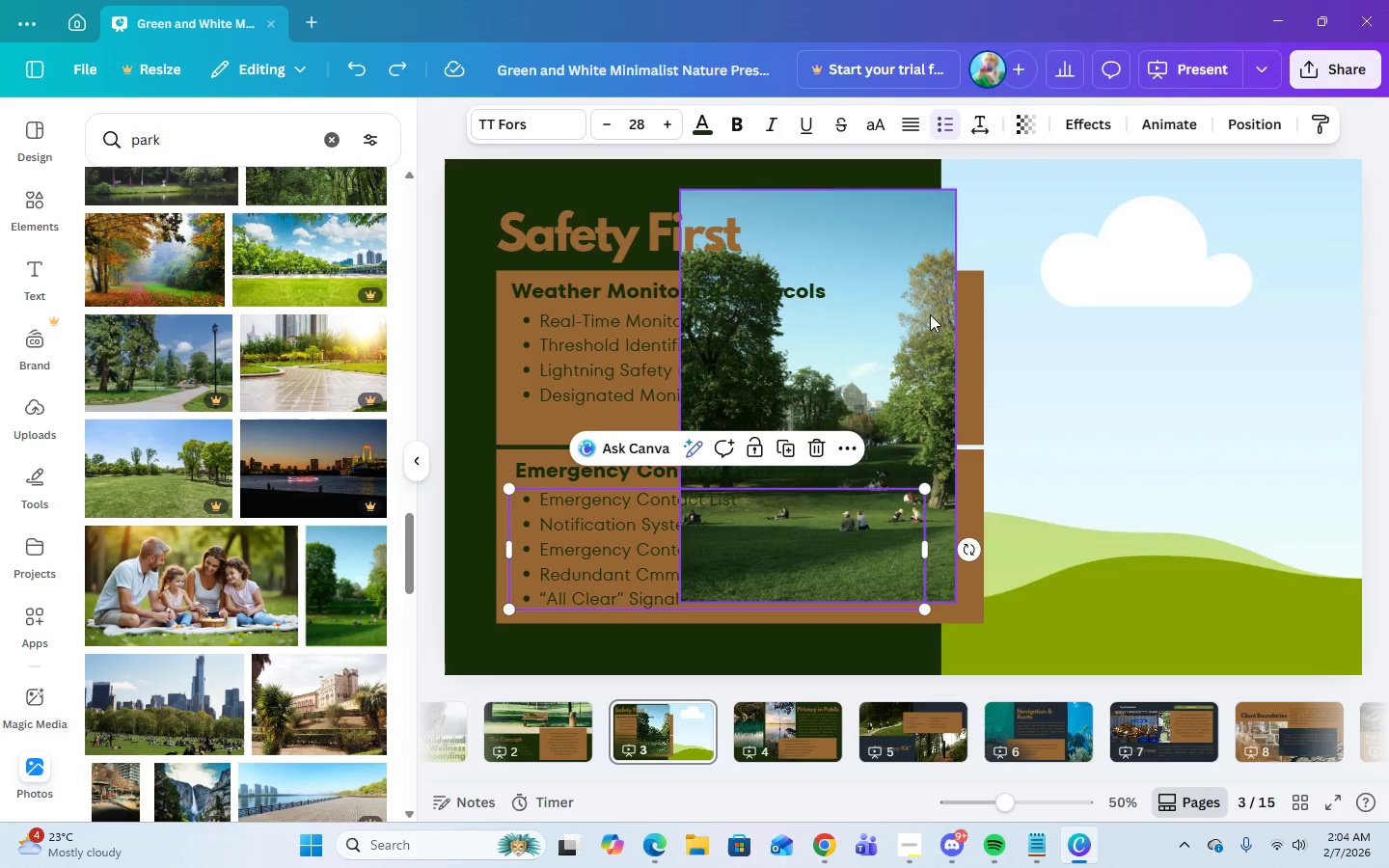 
left_click([930, 314])
 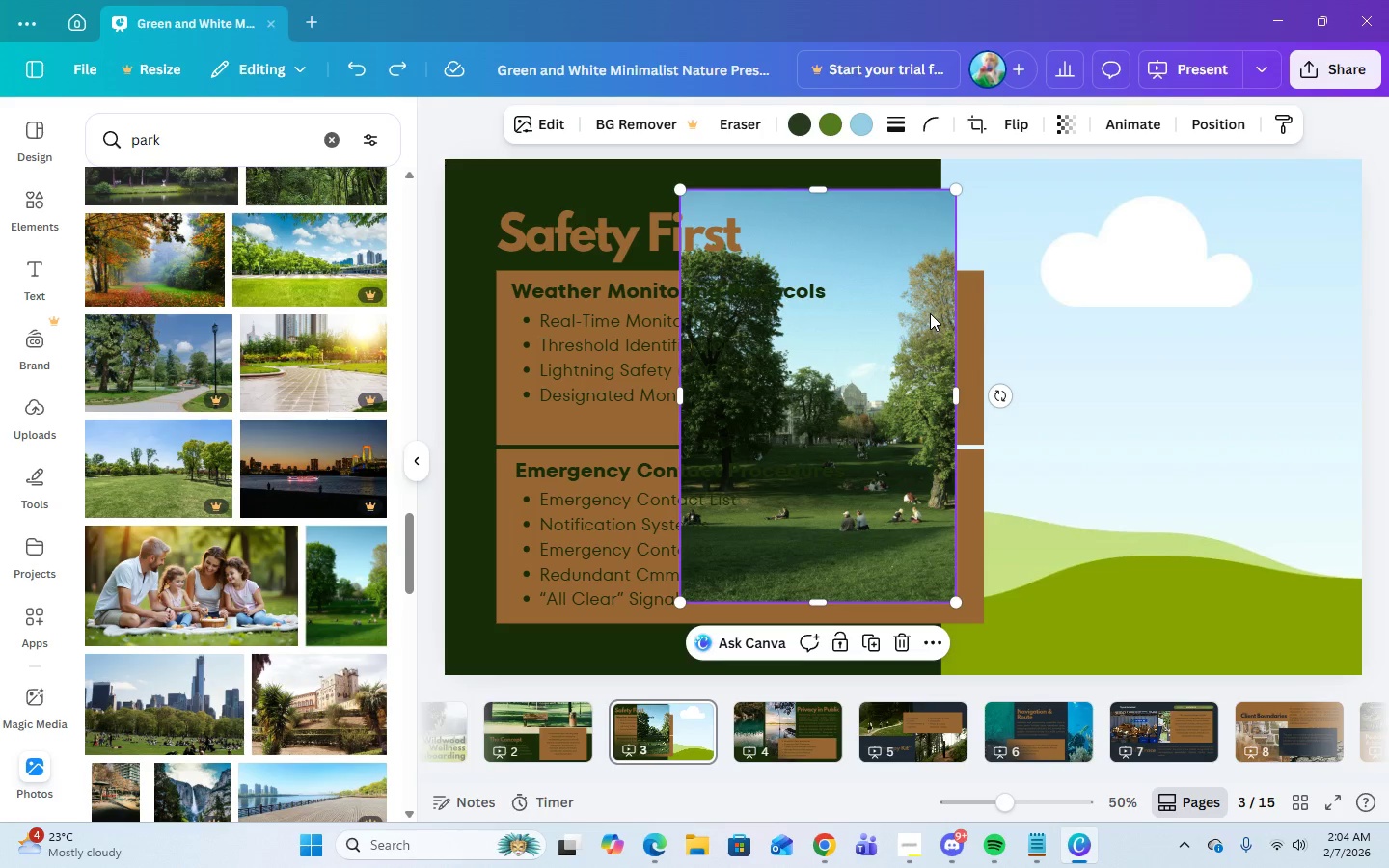 
left_click_drag(start_coordinate=[930, 314], to_coordinate=[1133, 313])
 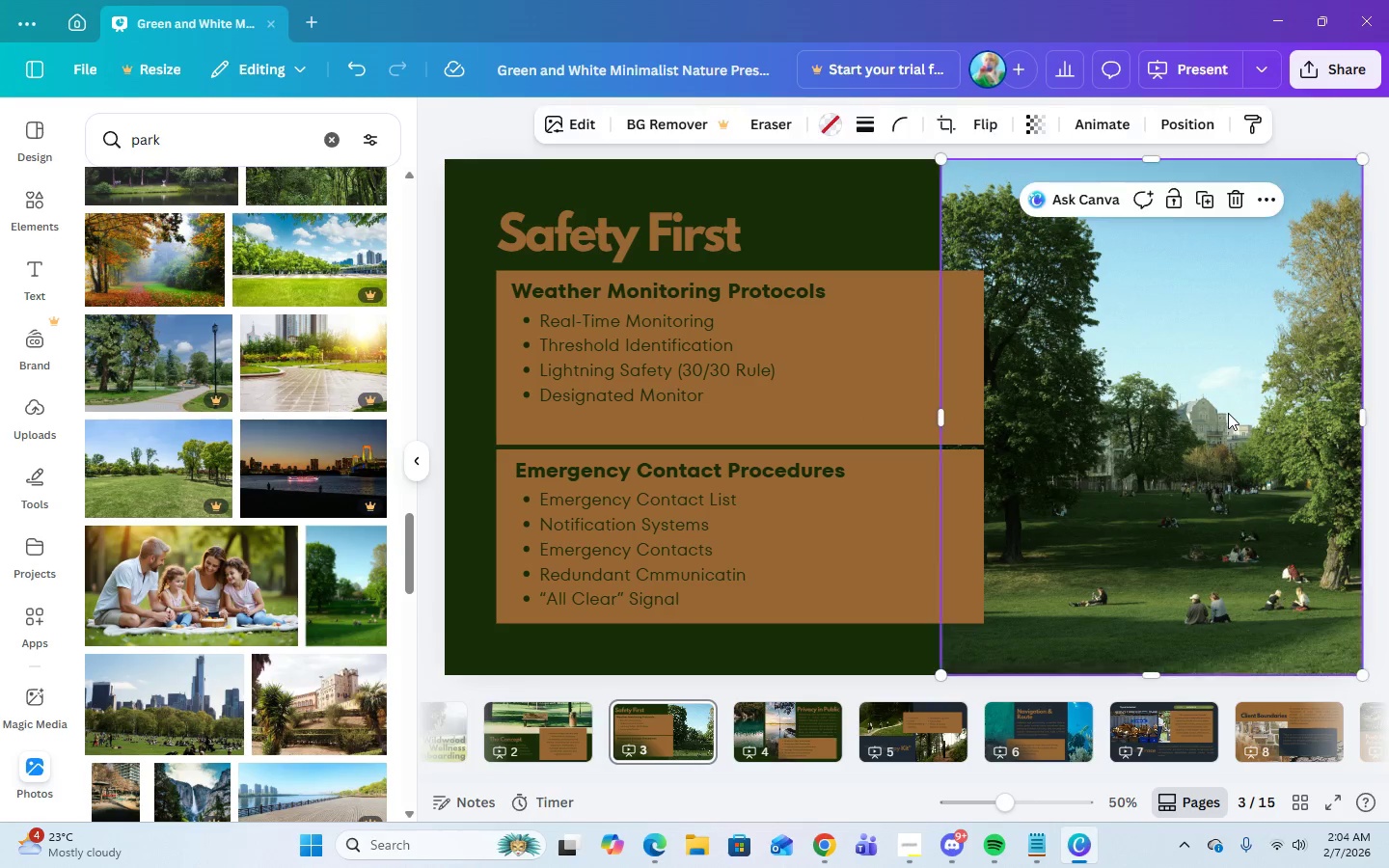 
double_click([1228, 413])
 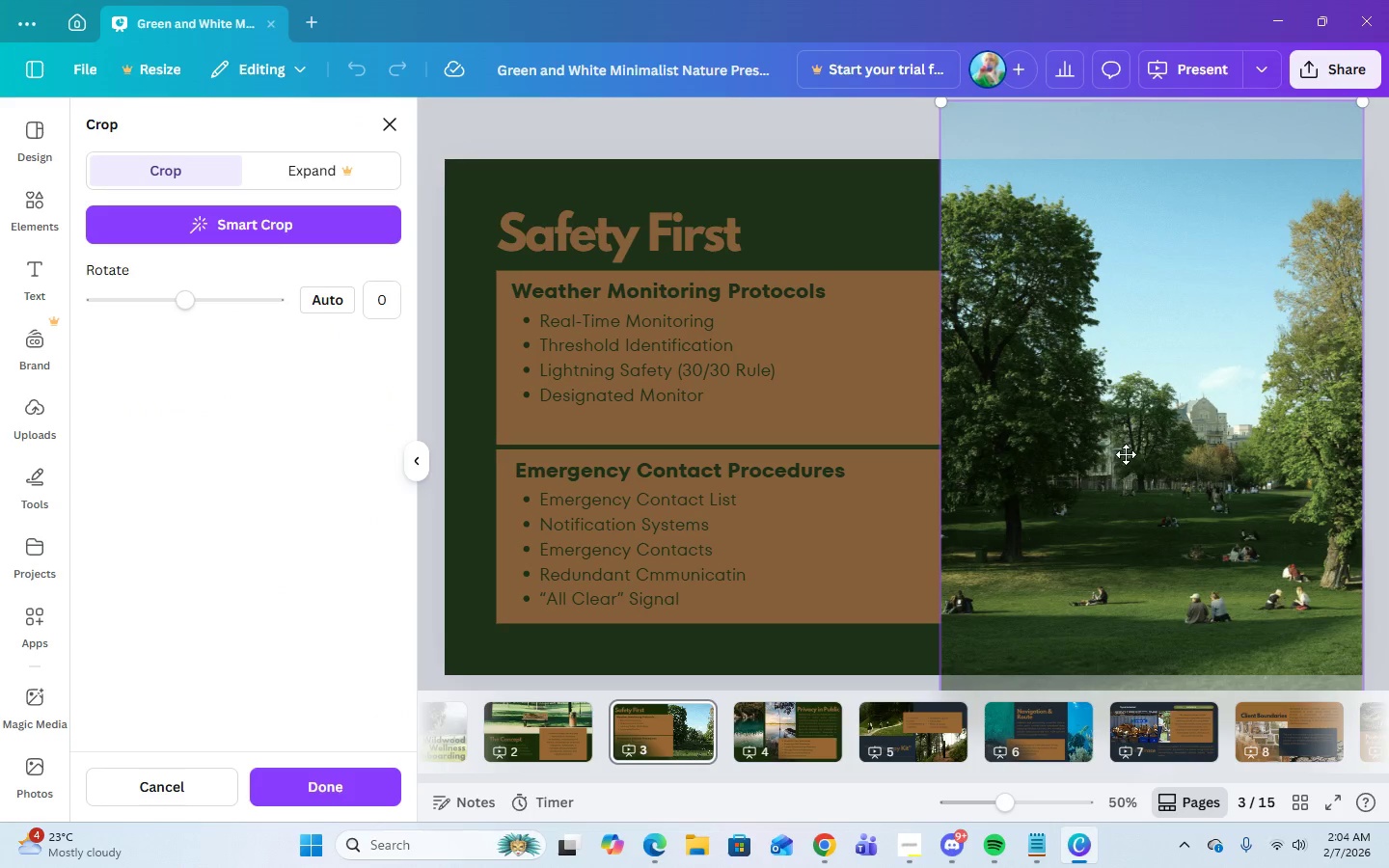 
left_click_drag(start_coordinate=[1126, 453], to_coordinate=[1148, 454])
 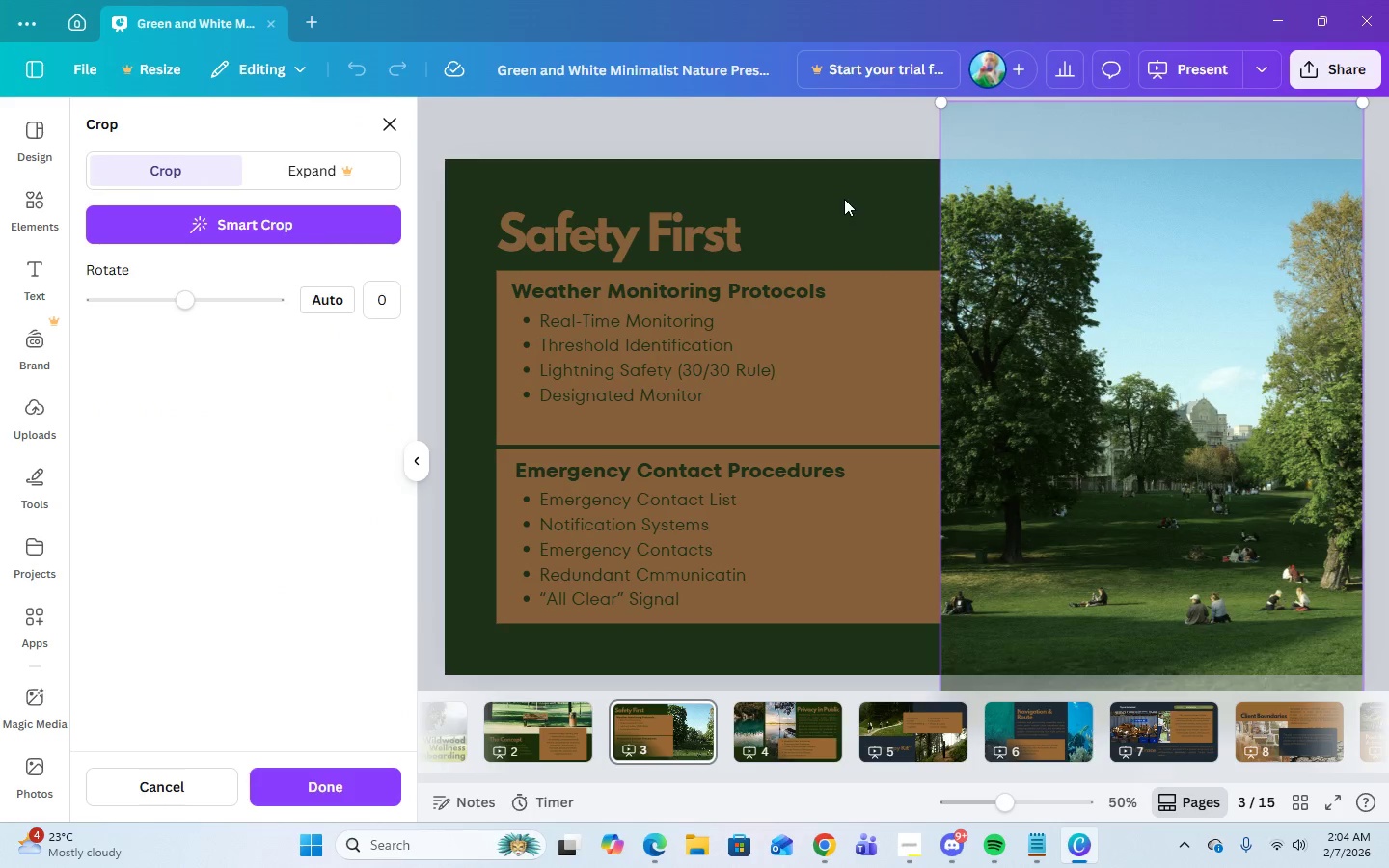 
left_click([844, 199])
 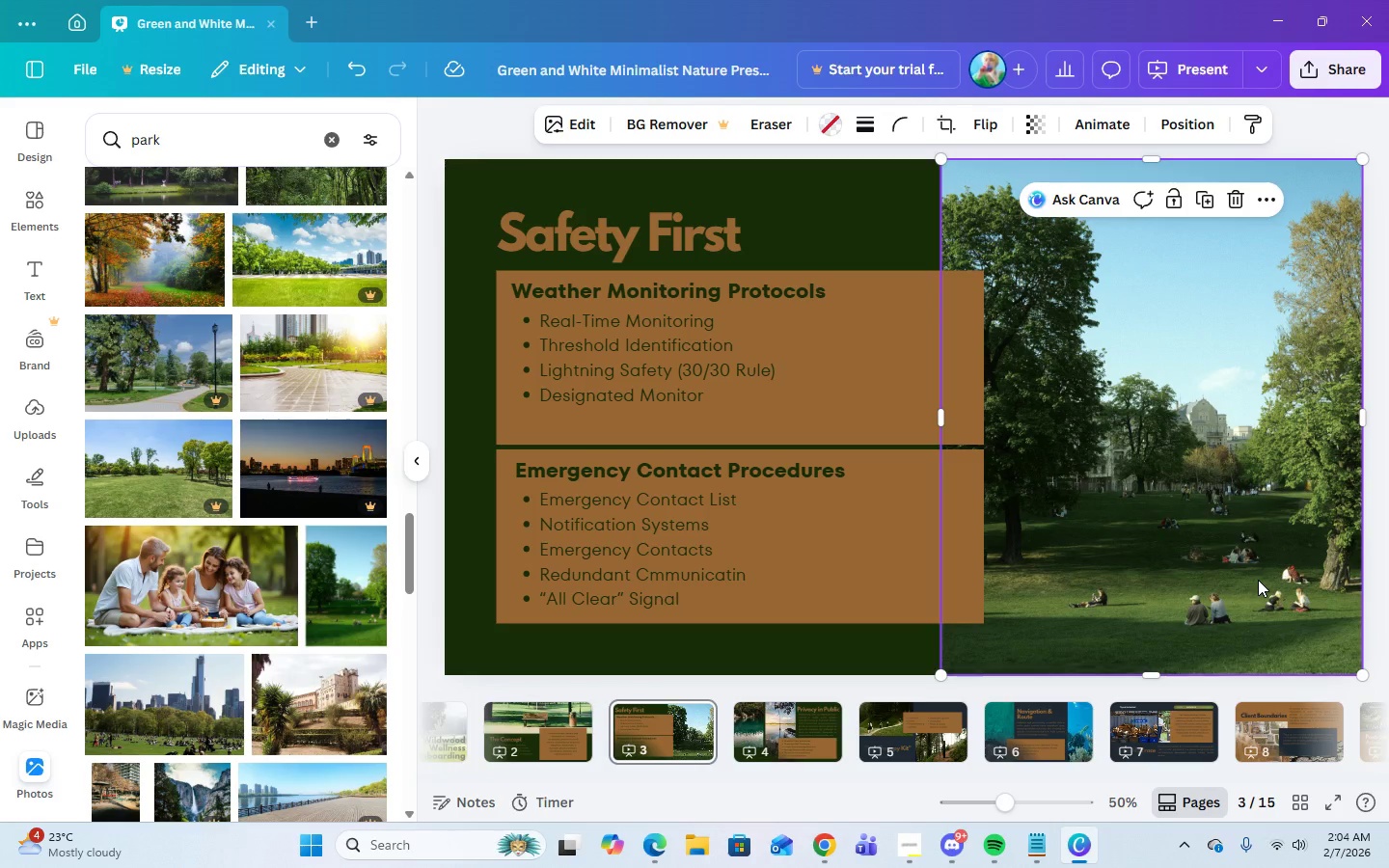 
left_click([822, 359])
 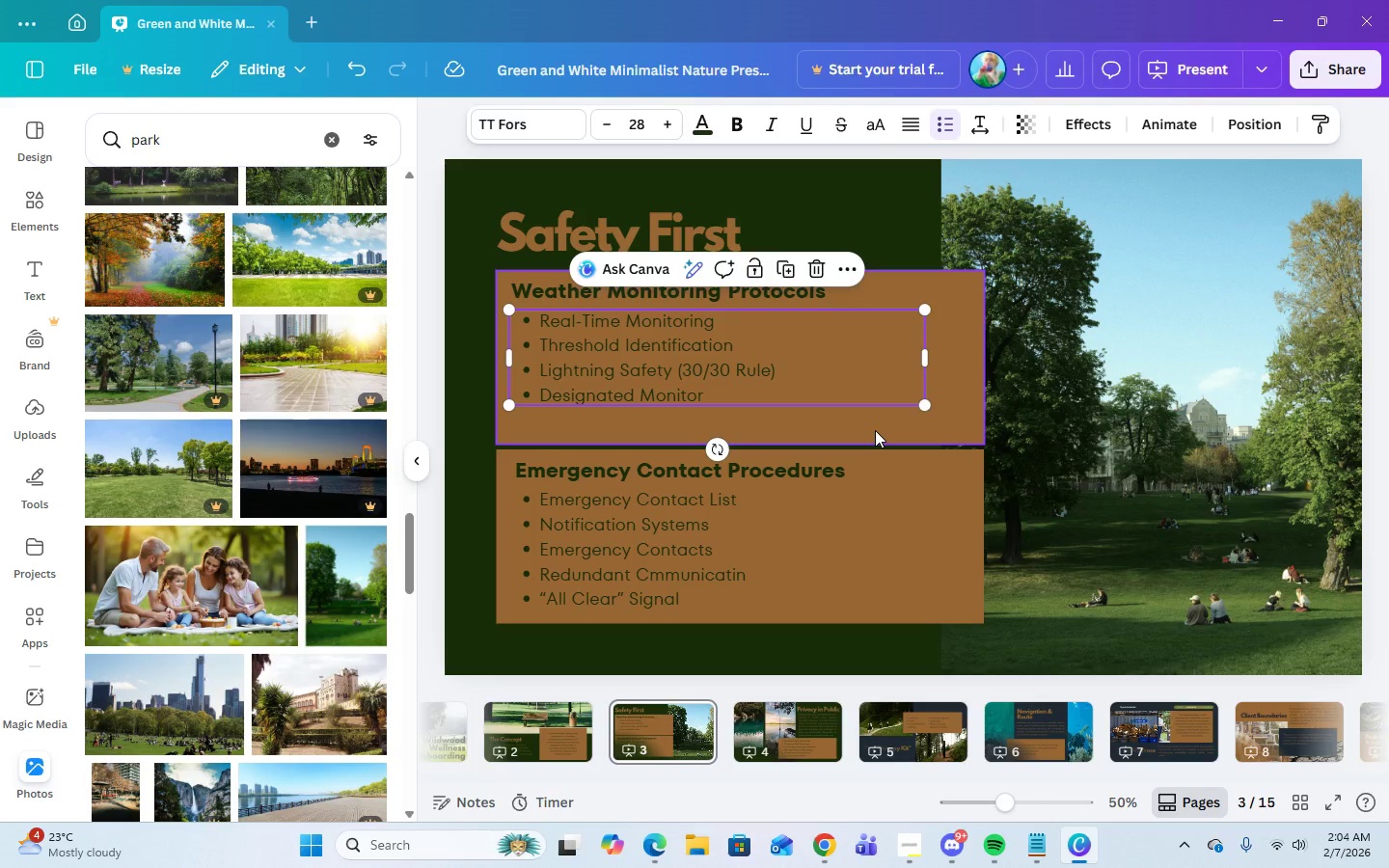 
left_click([875, 430])
 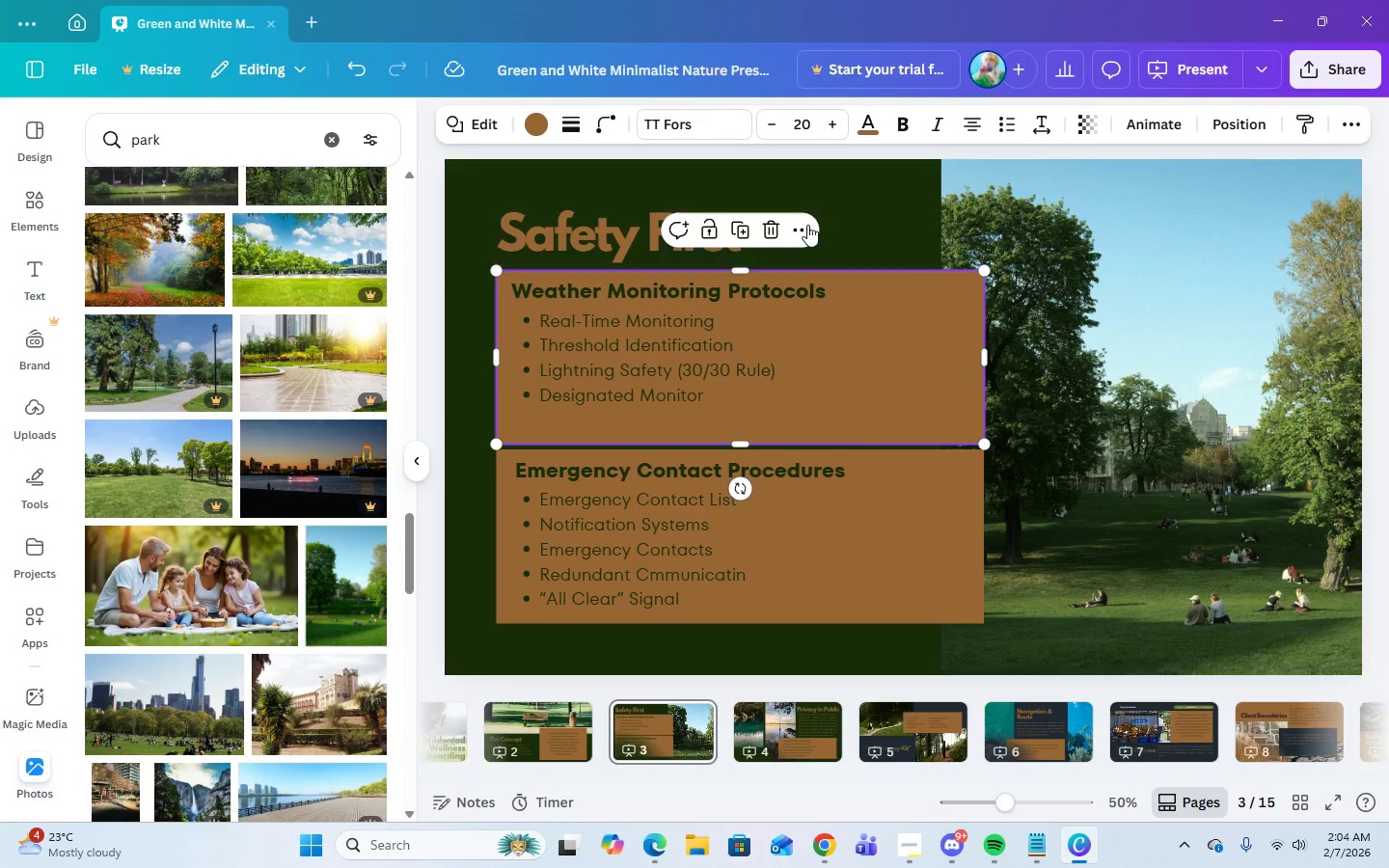 
left_click([803, 231])
 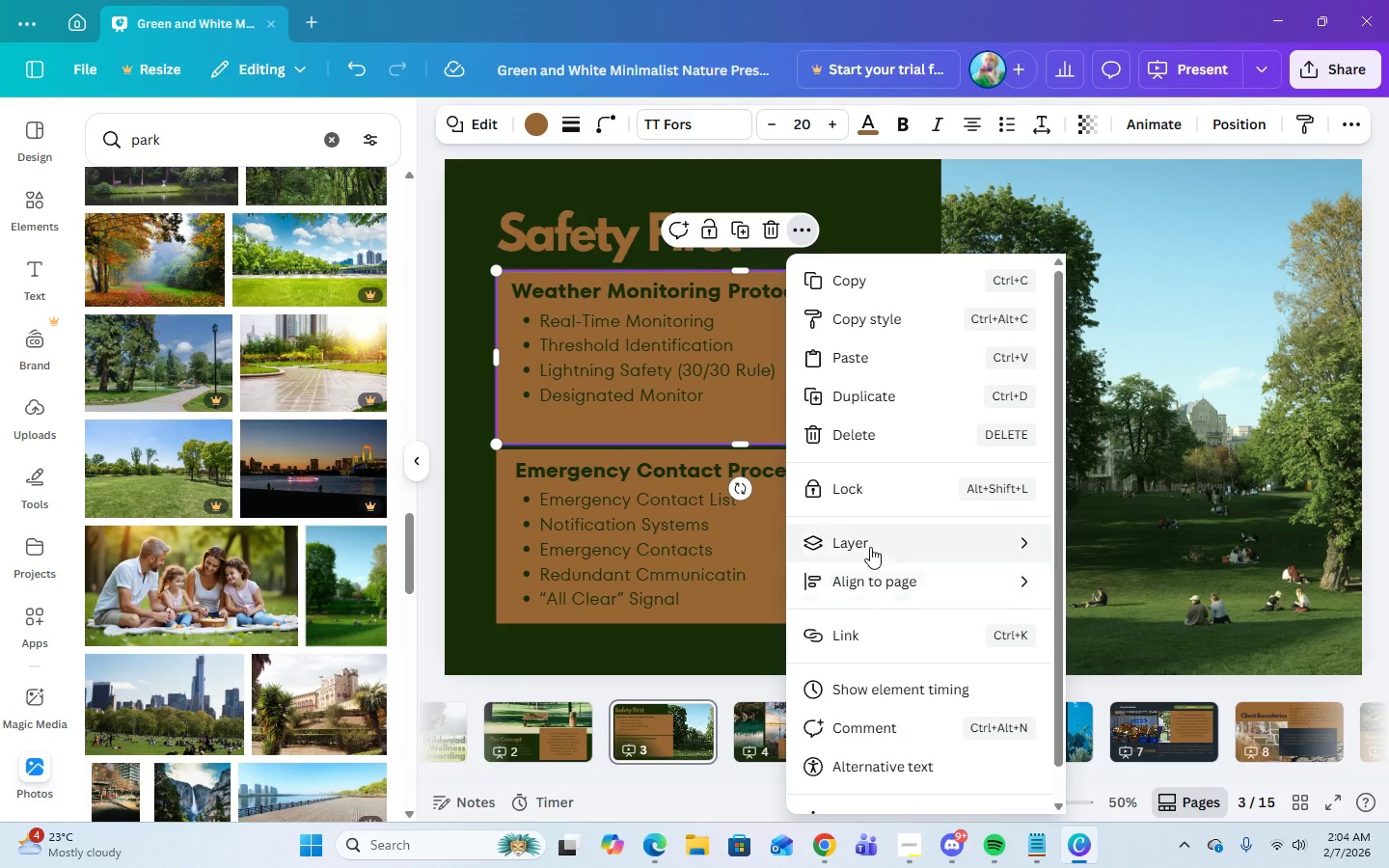 
left_click([870, 547])
 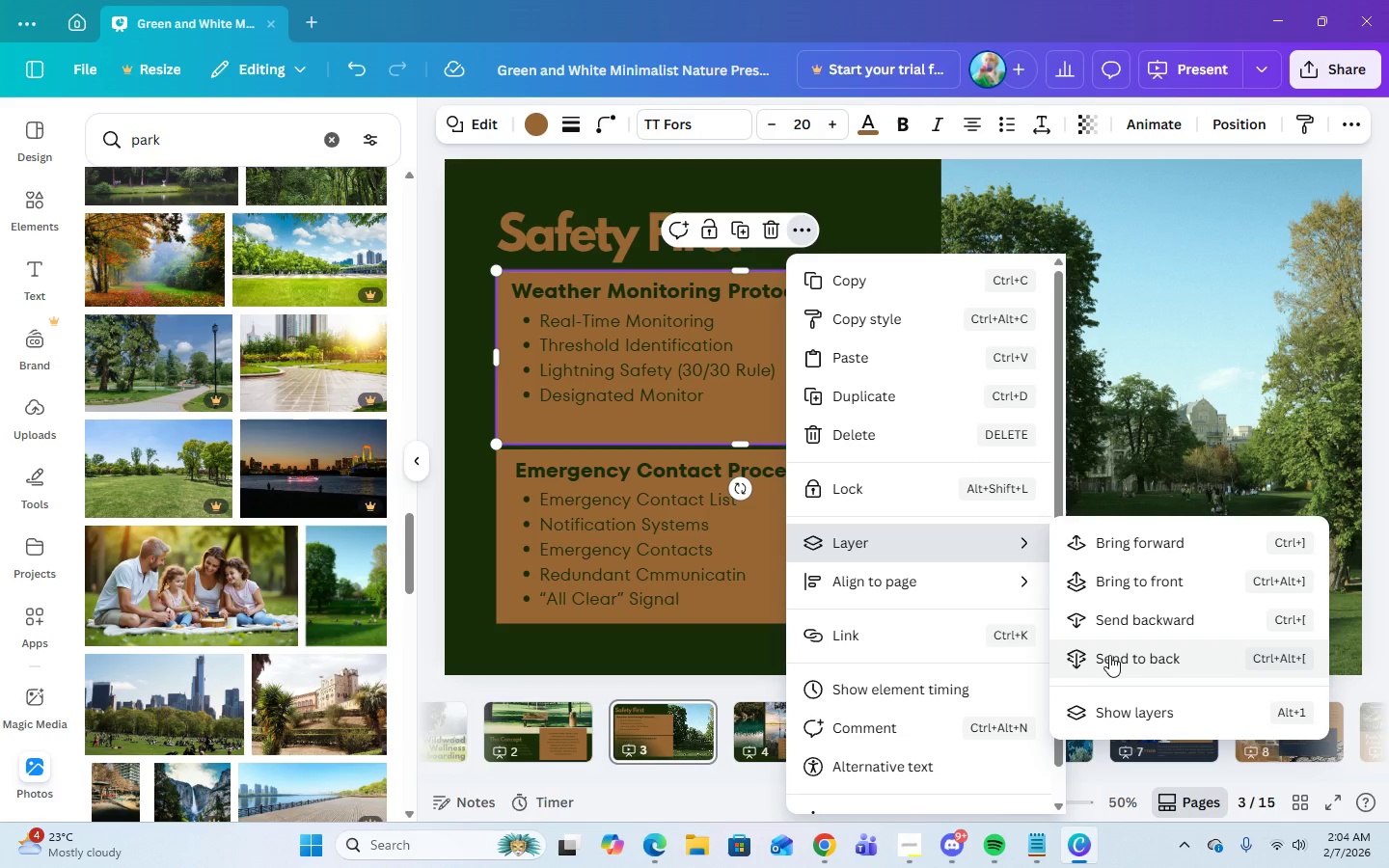 
left_click([1109, 655])
 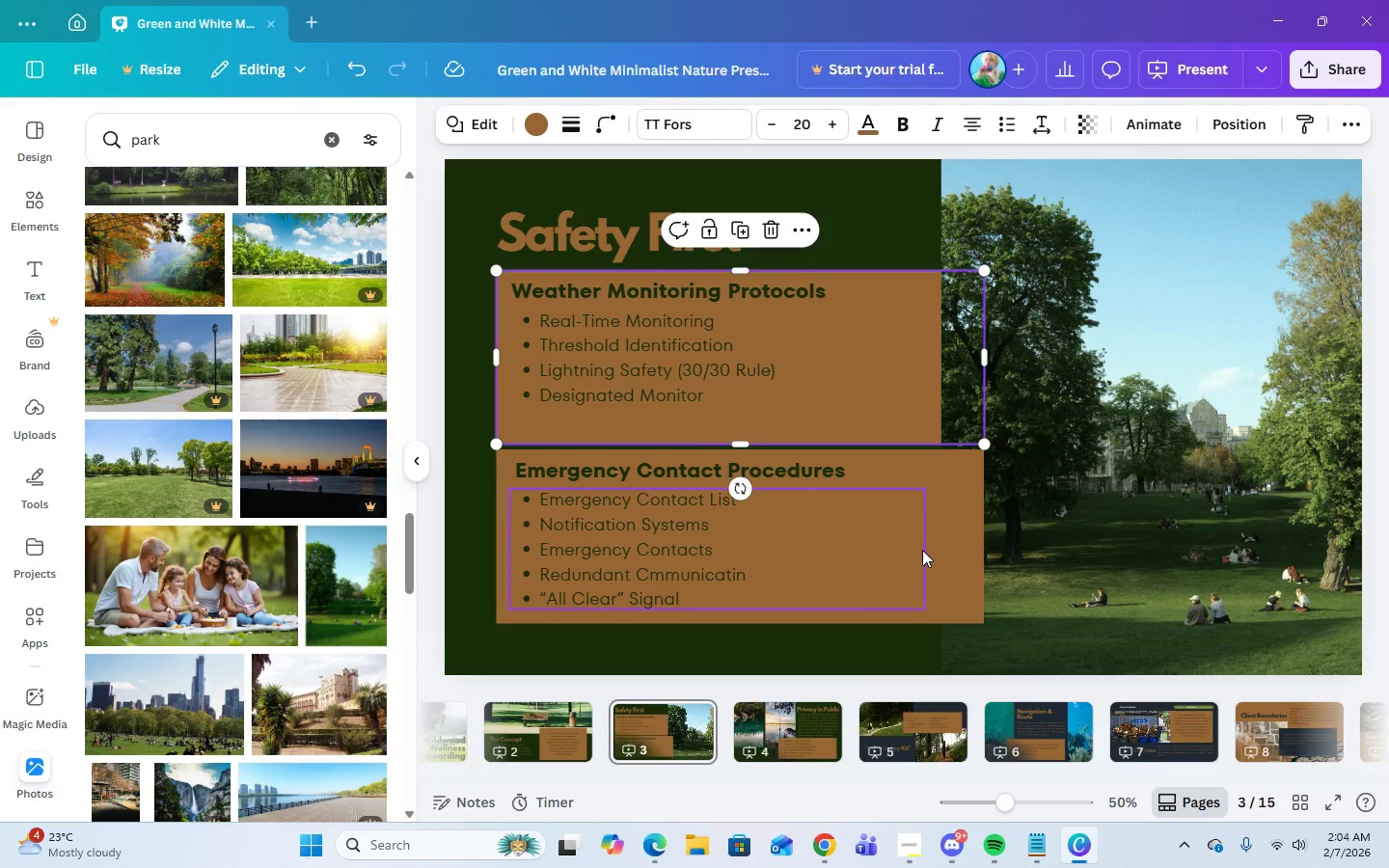 
left_click([950, 552])
 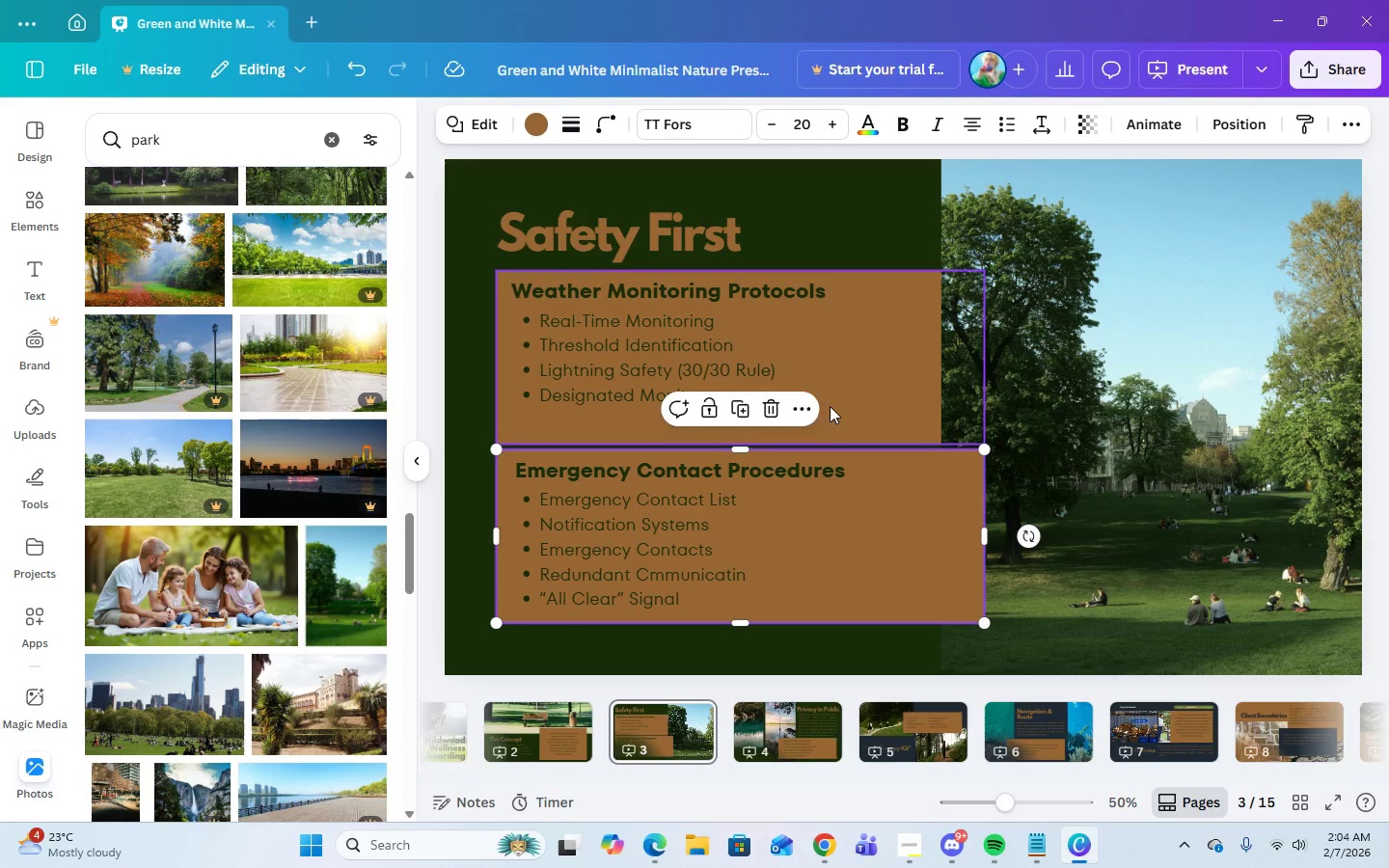 
left_click([800, 406])
 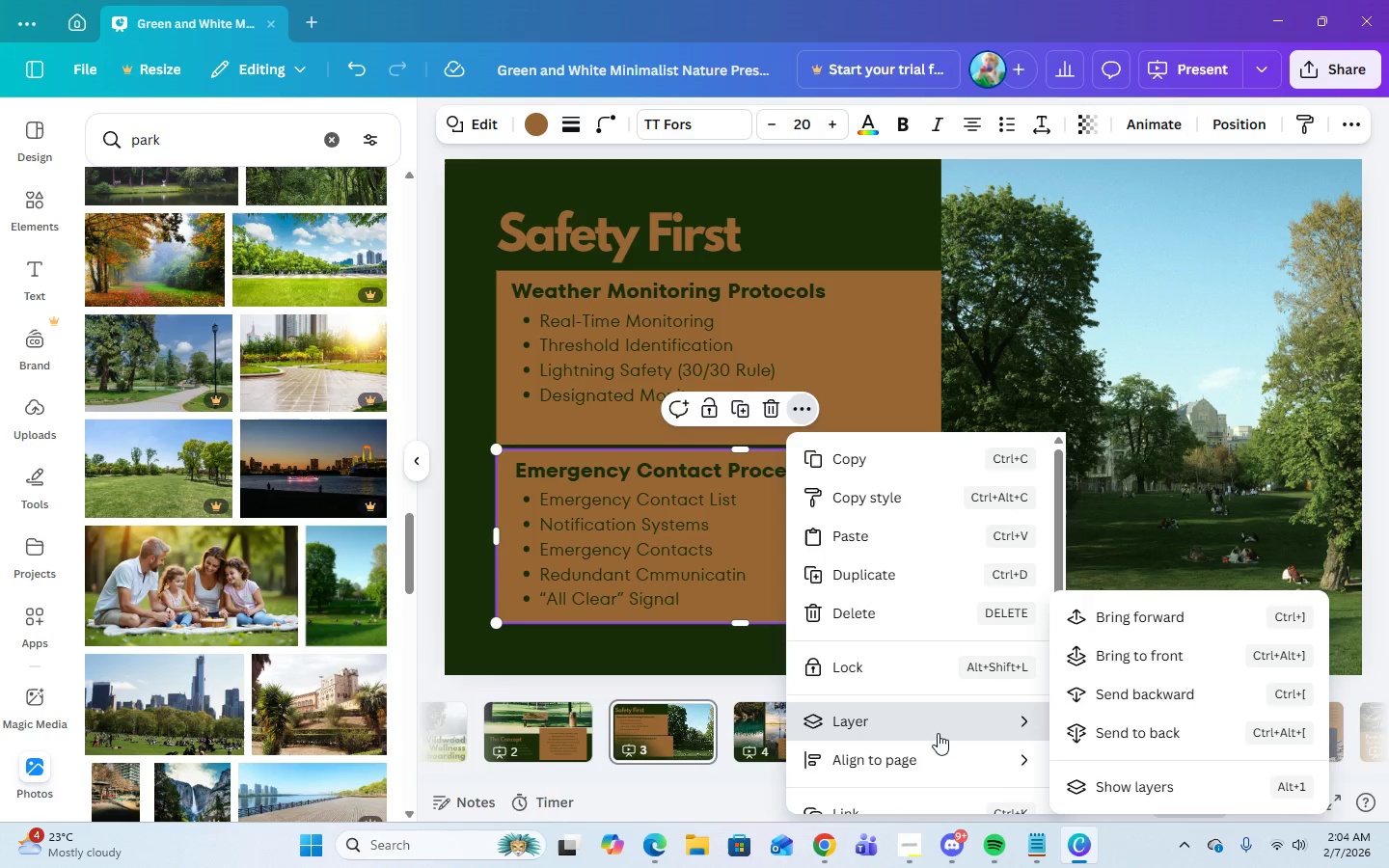 
left_click([1147, 732])
 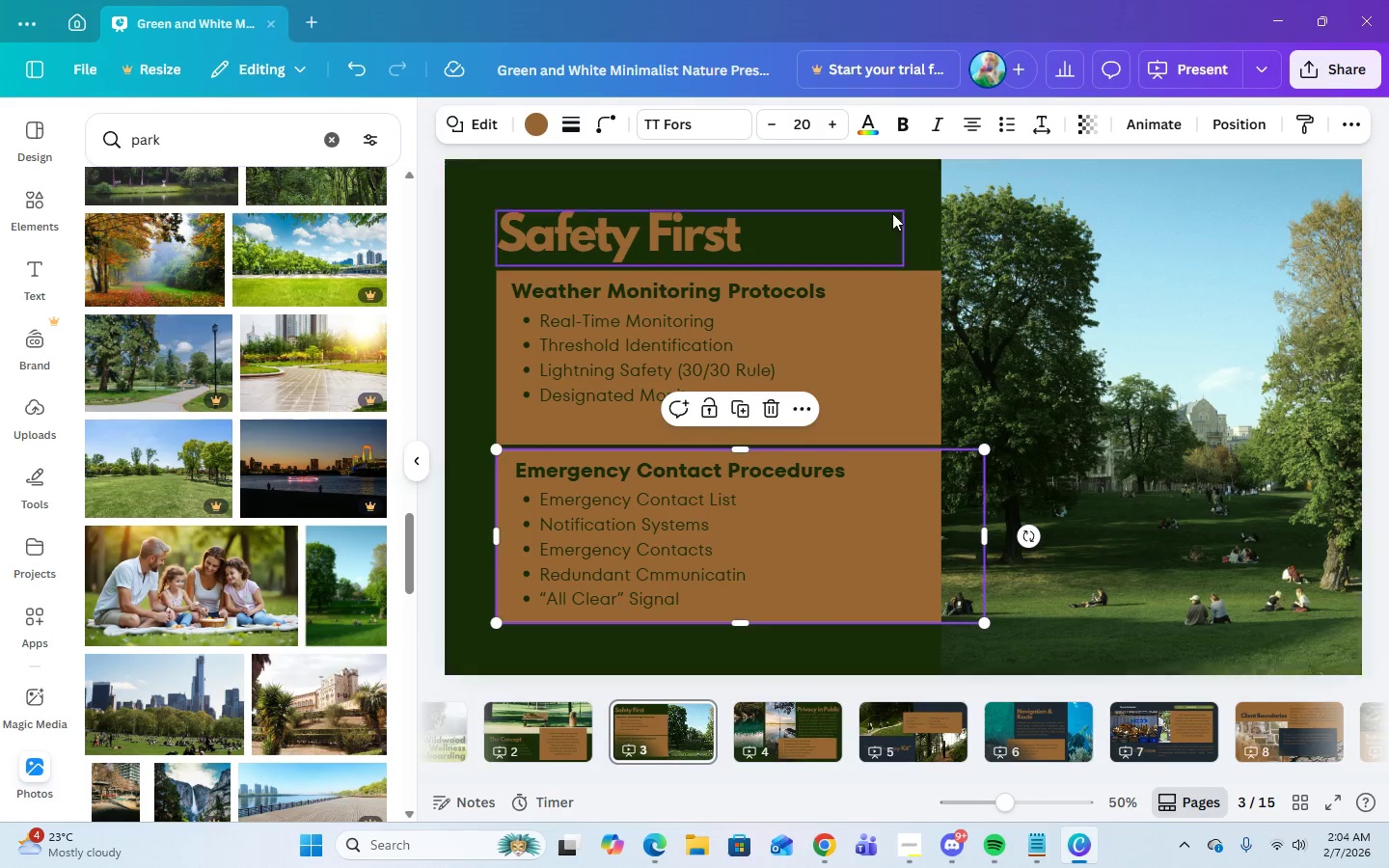 
left_click([881, 192])
 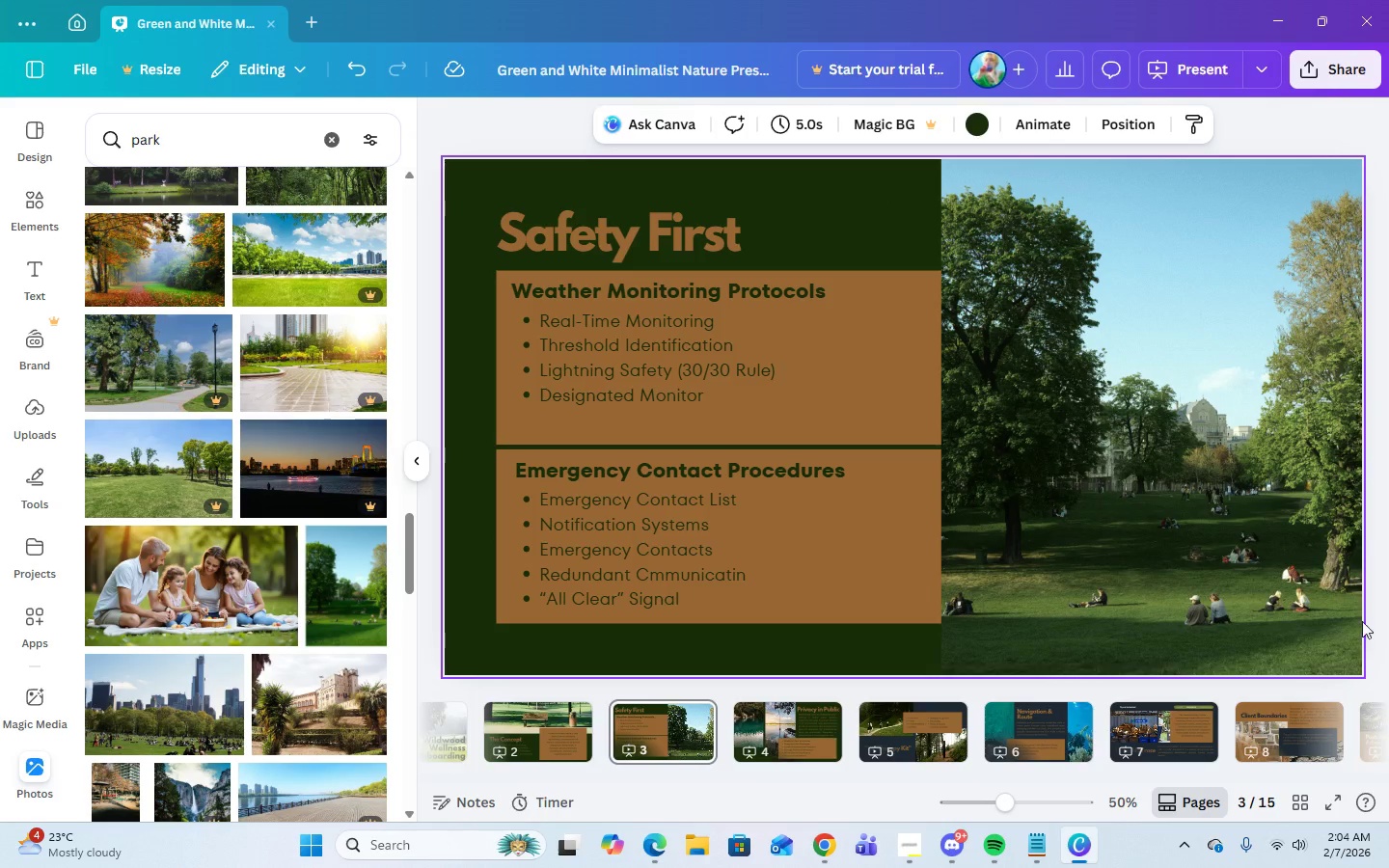 
left_click([769, 737])
 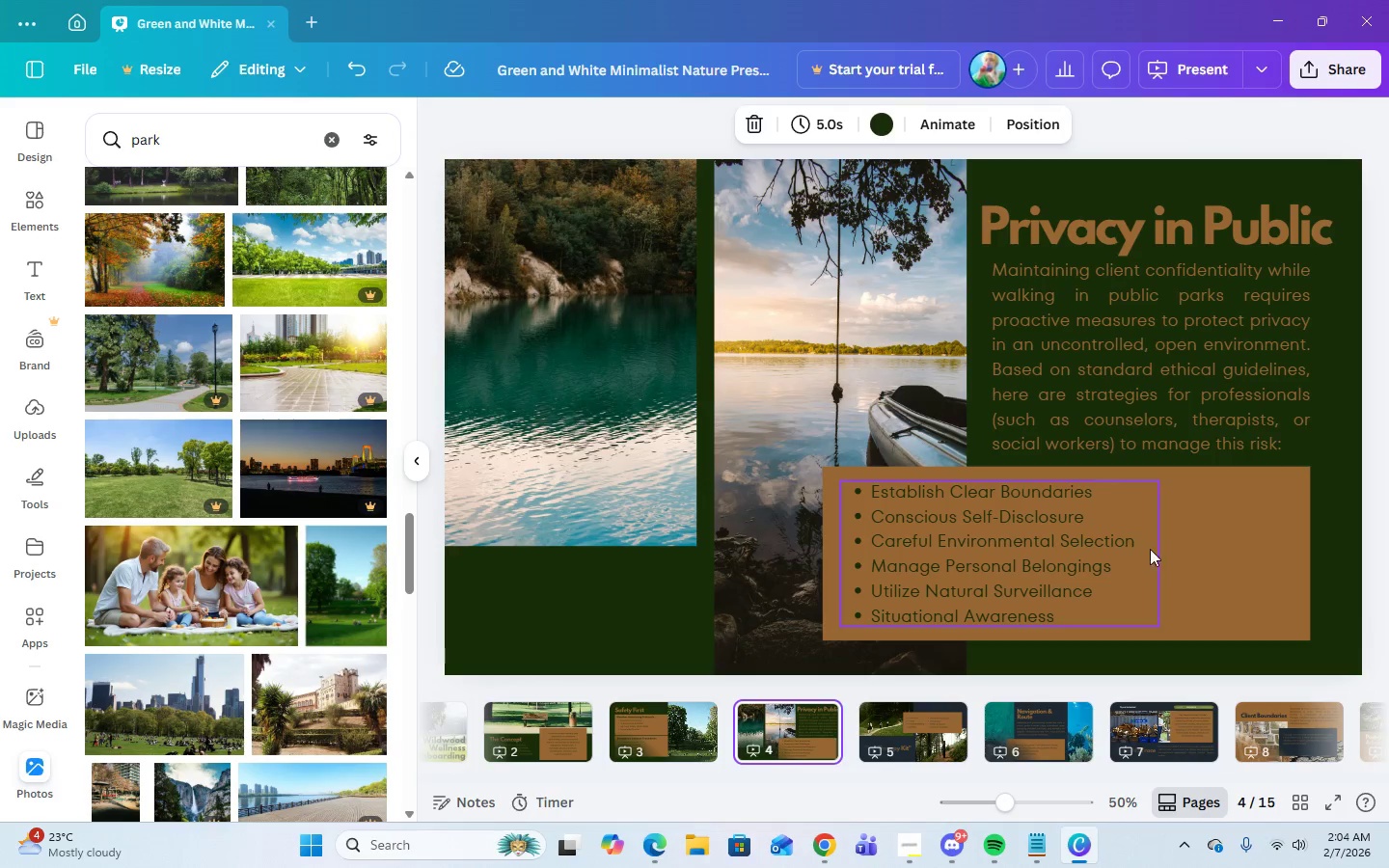 
left_click([1229, 550])
 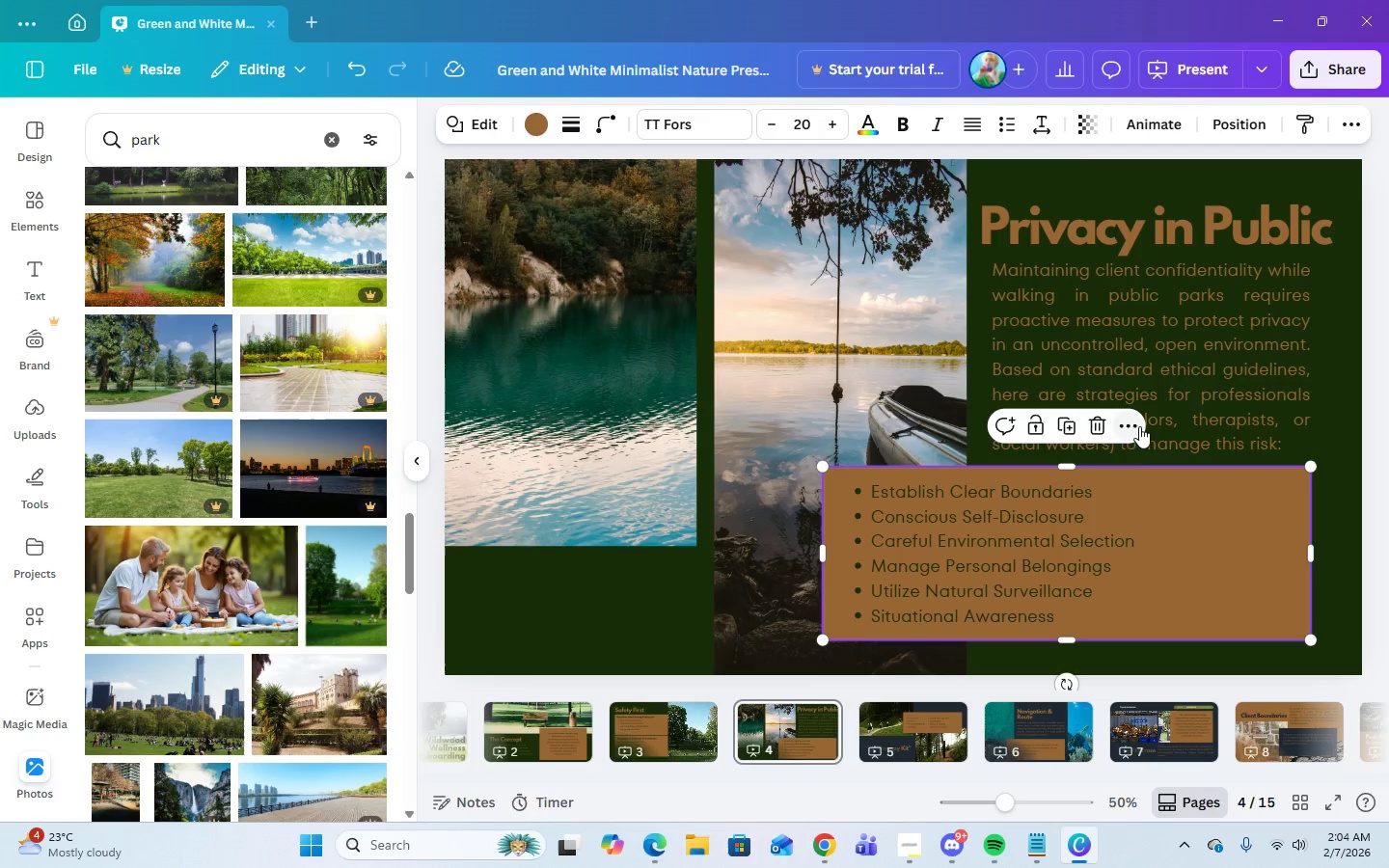 
left_click([1136, 425])
 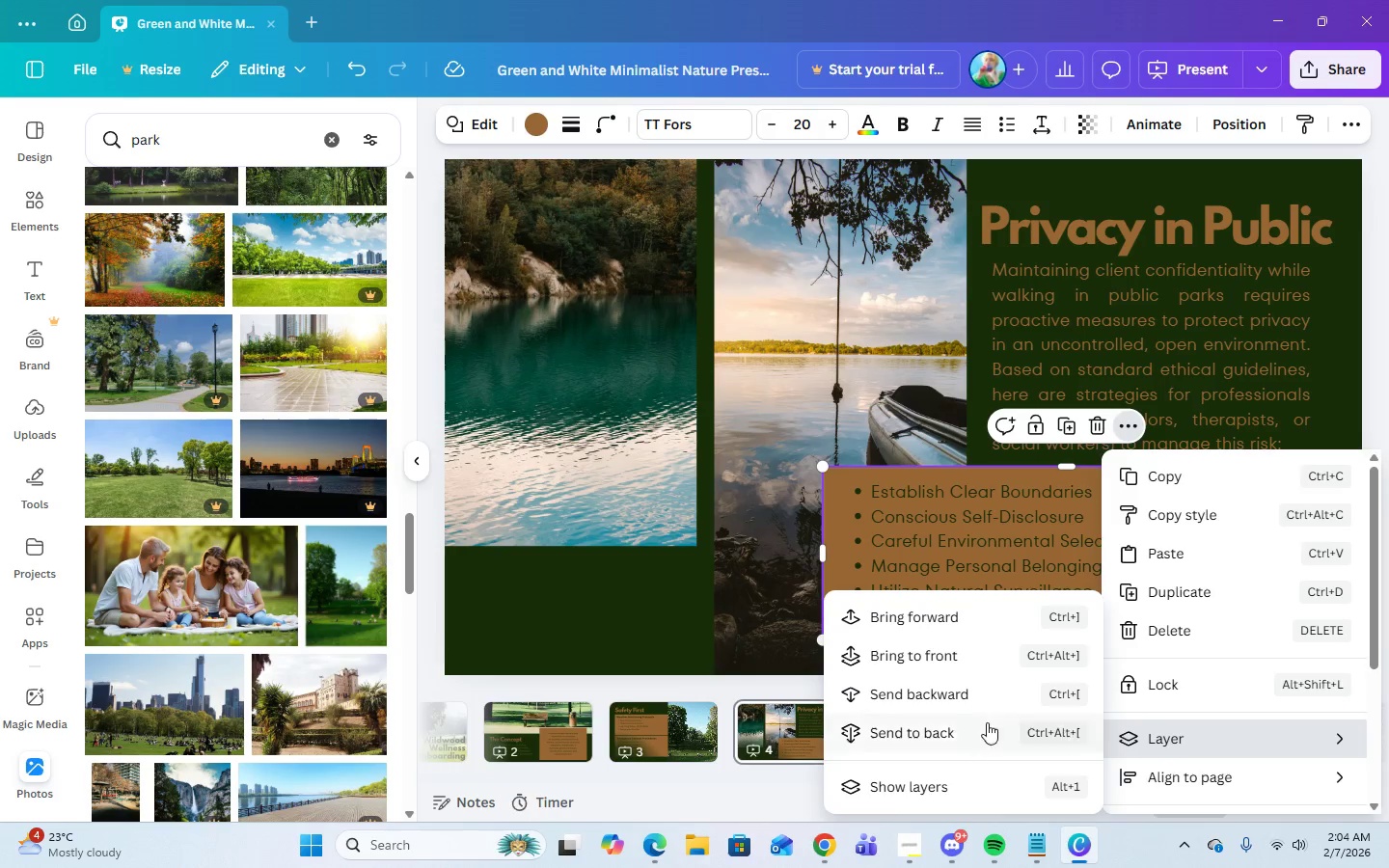 
left_click([939, 728])
 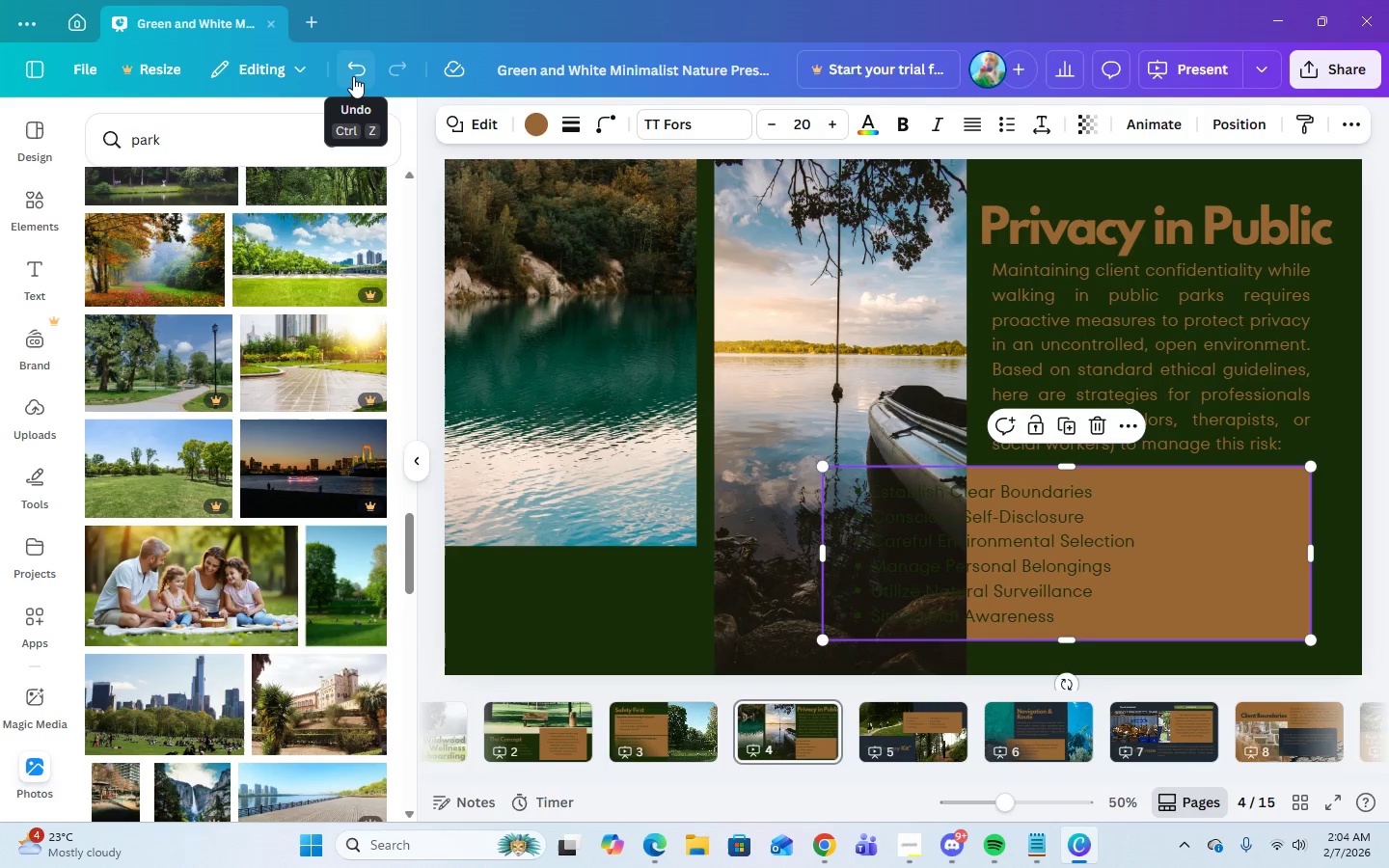 
left_click([1050, 562])
 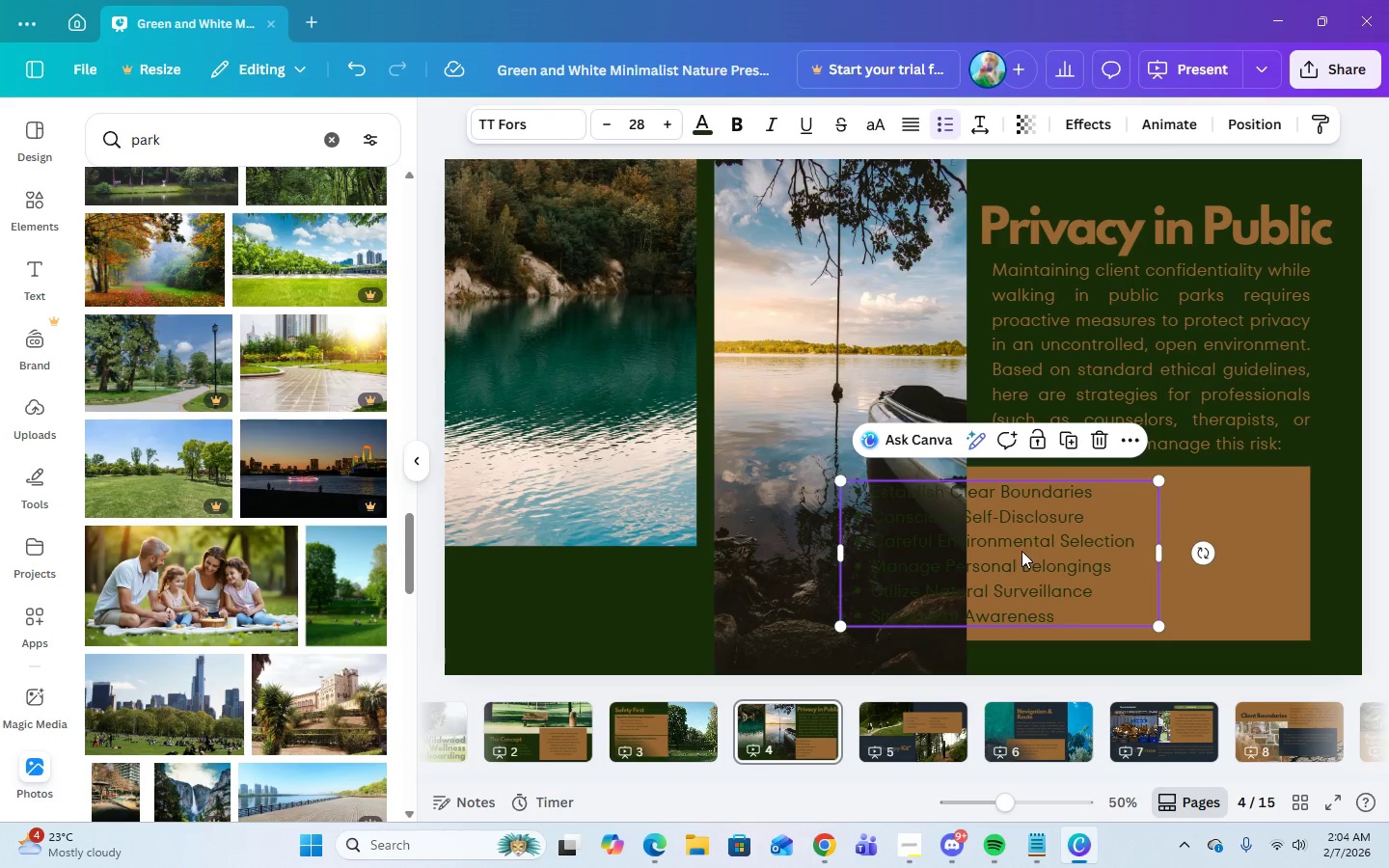 
left_click_drag(start_coordinate=[1021, 551], to_coordinate=[1177, 555])
 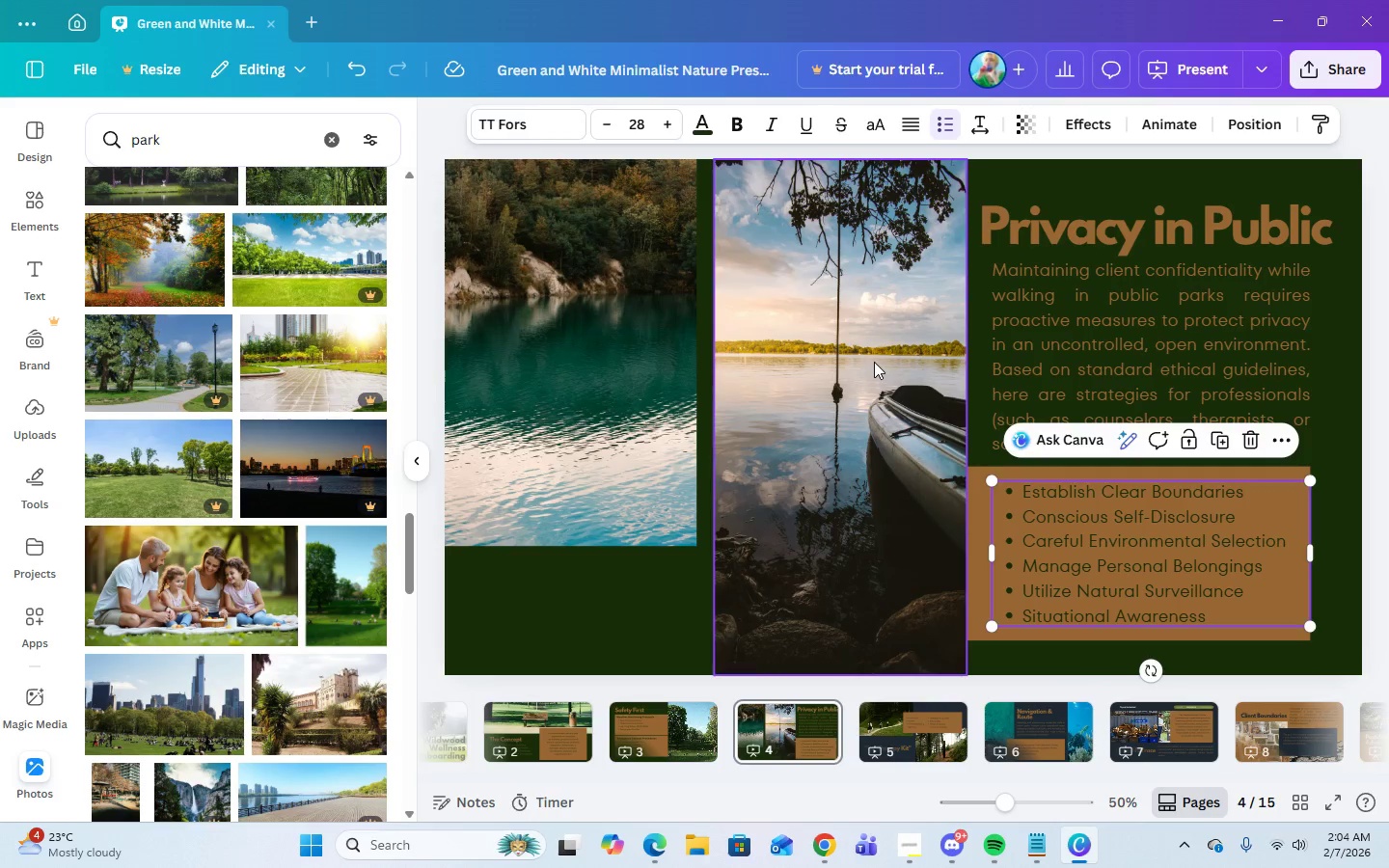 
left_click([874, 362])
 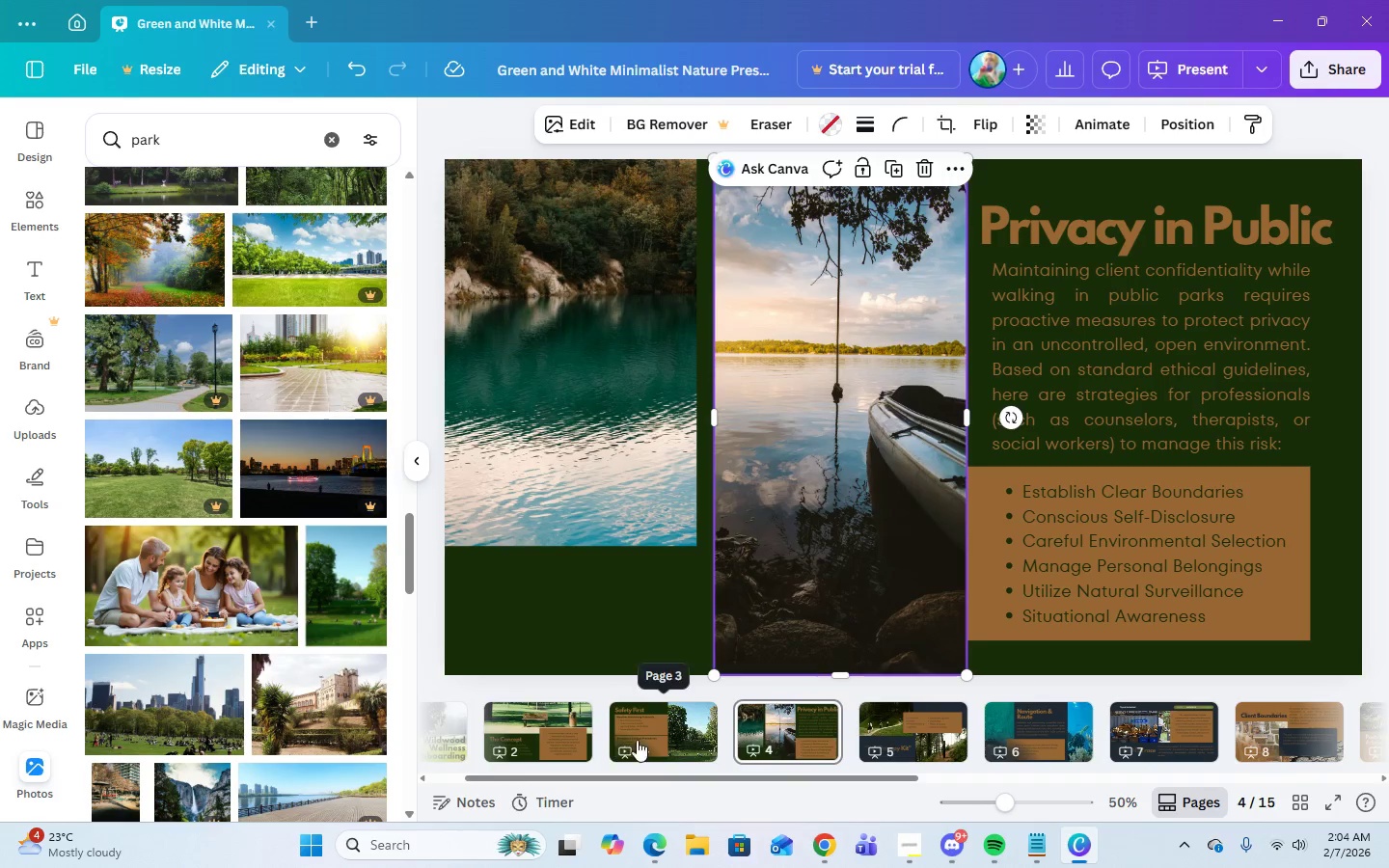 
left_click([584, 740])
 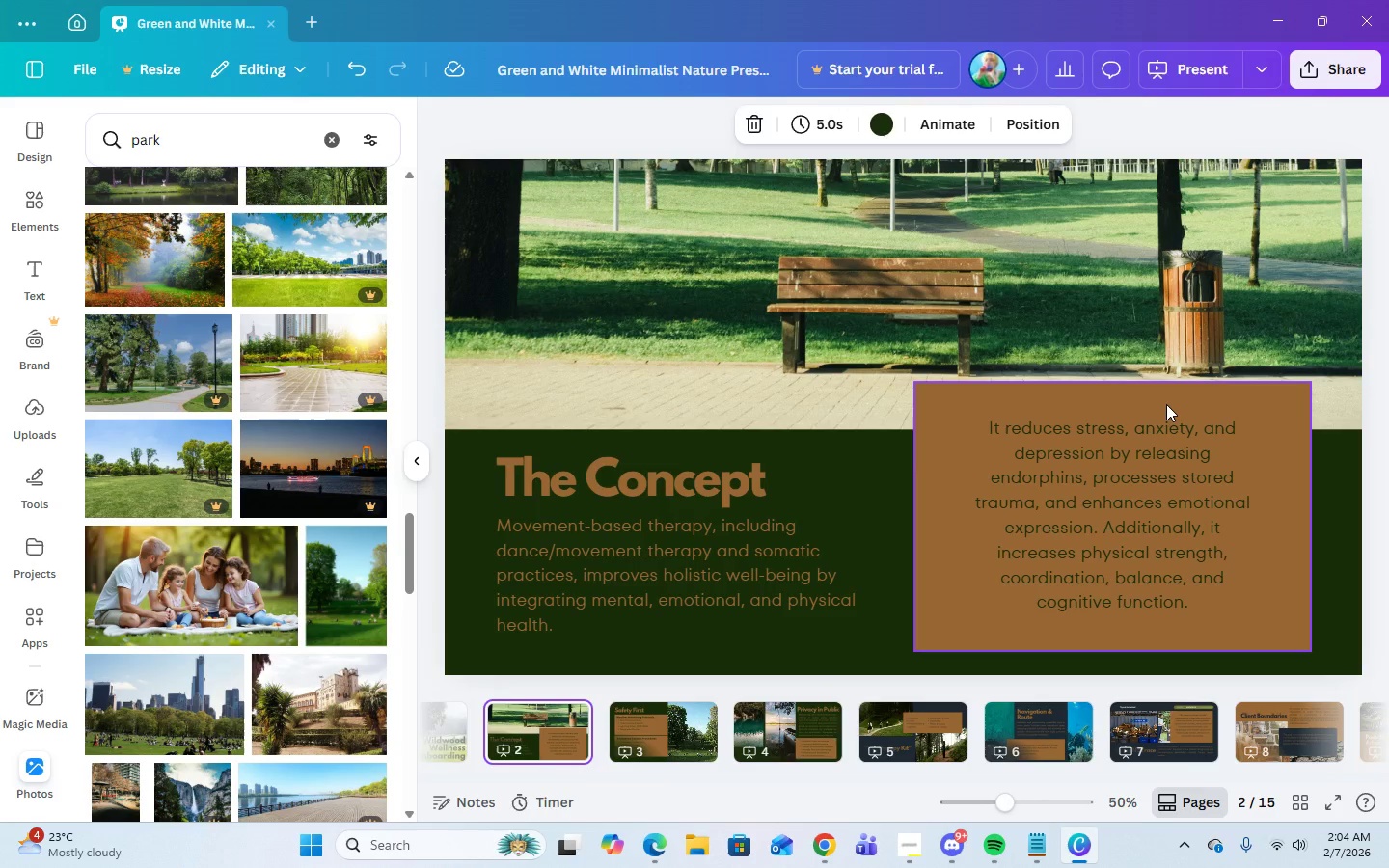 
left_click([1166, 404])
 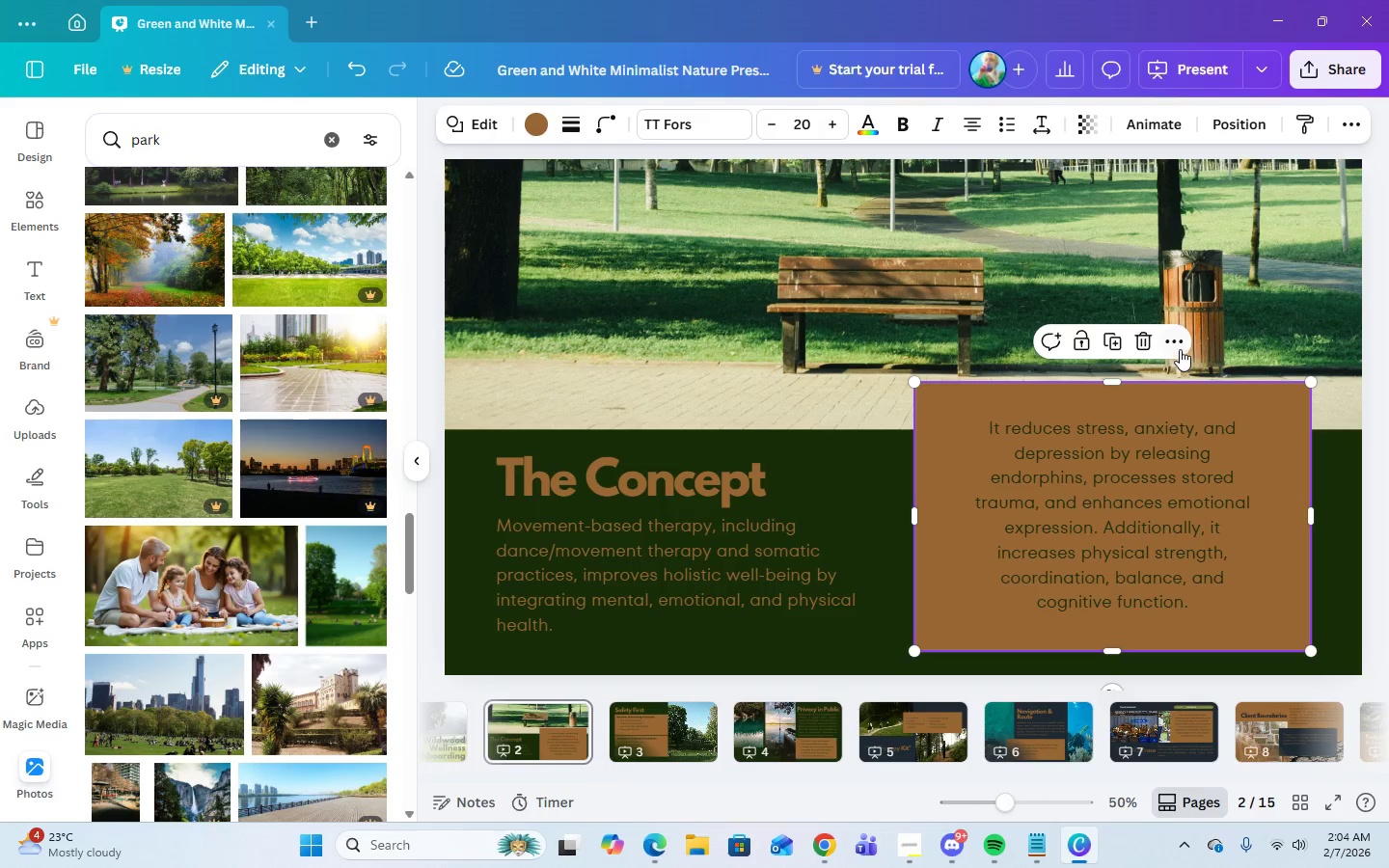 
left_click([1180, 345])
 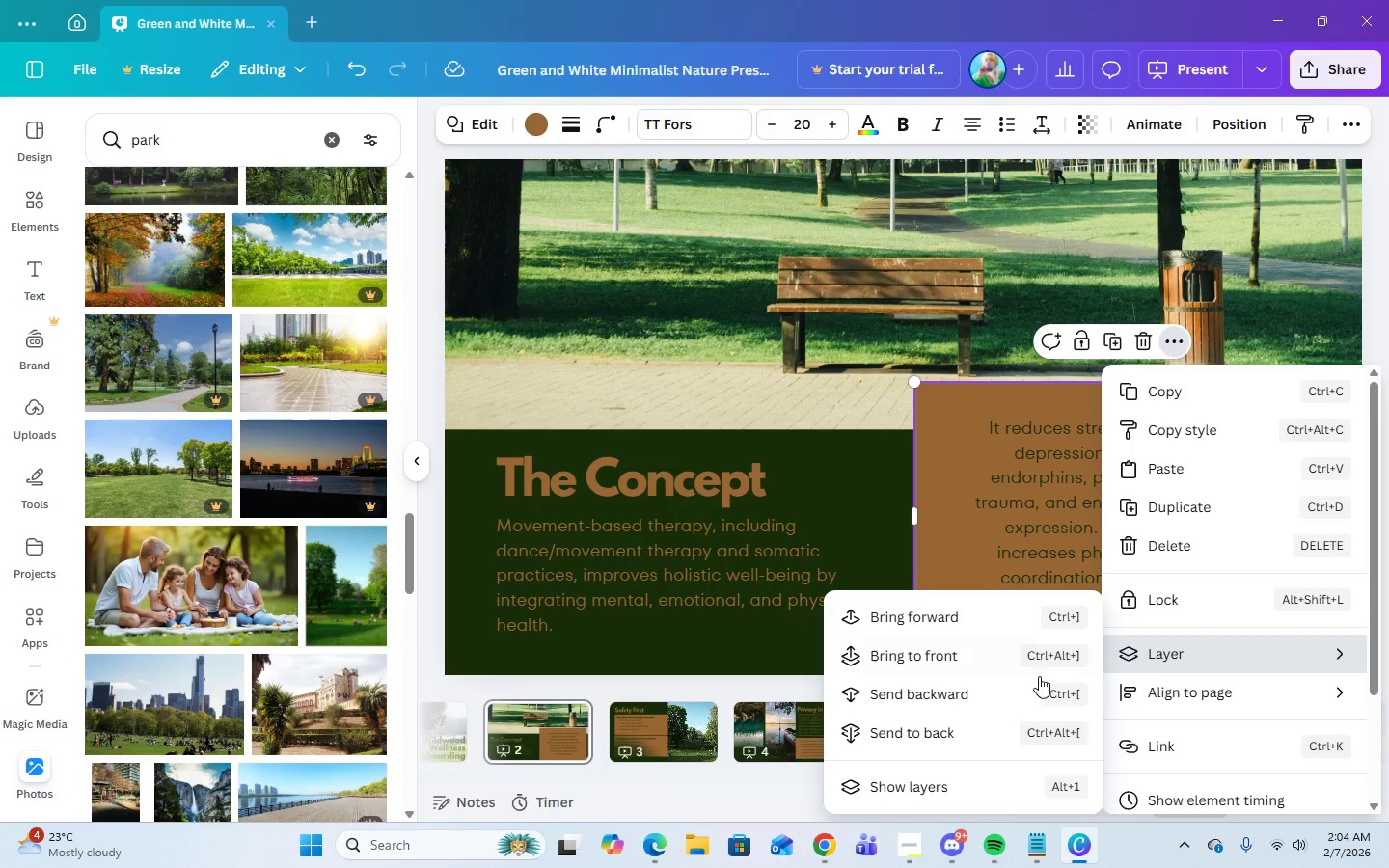 
left_click([919, 726])
 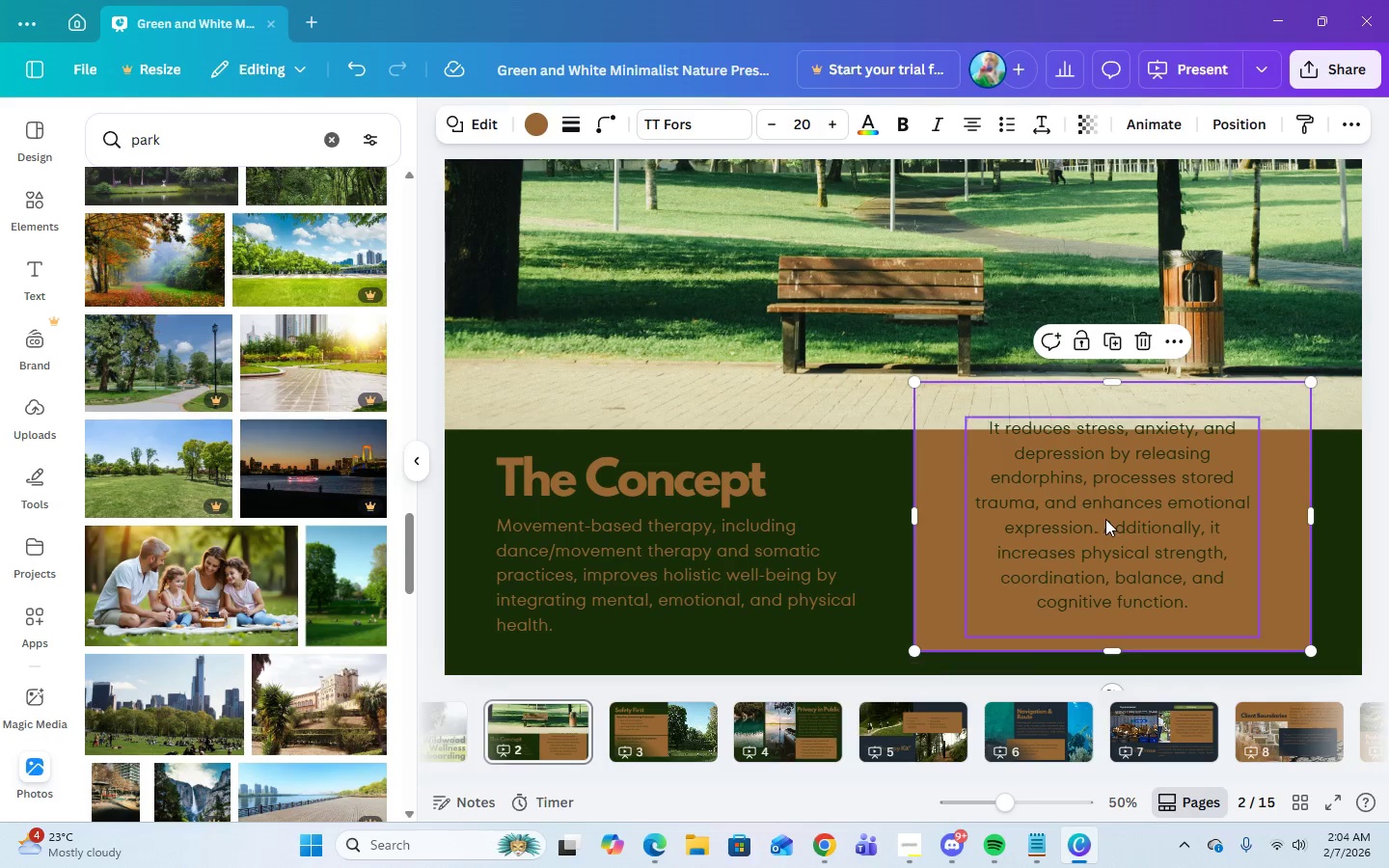 
left_click_drag(start_coordinate=[1105, 519], to_coordinate=[1107, 530])
 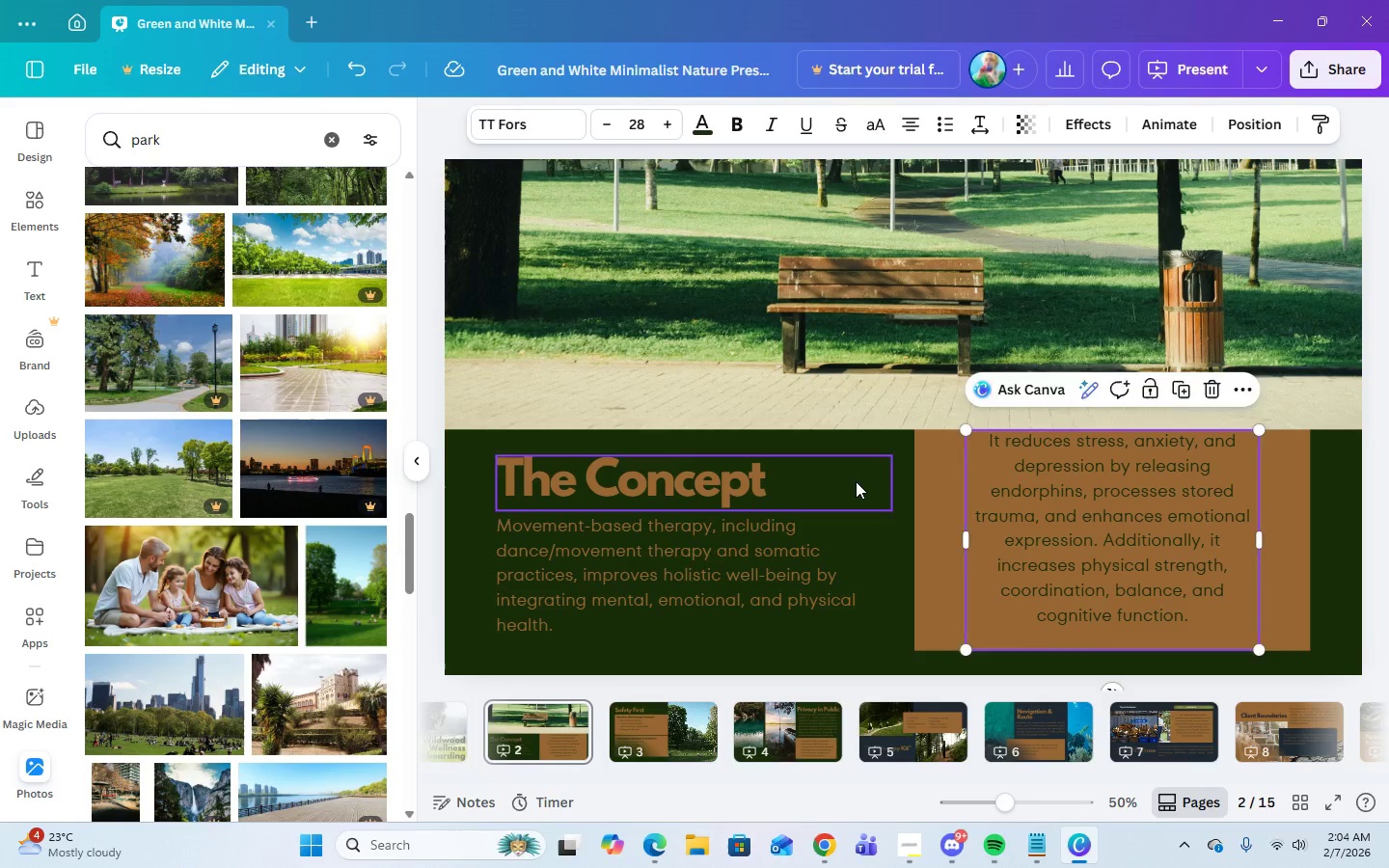 
left_click([856, 481])
 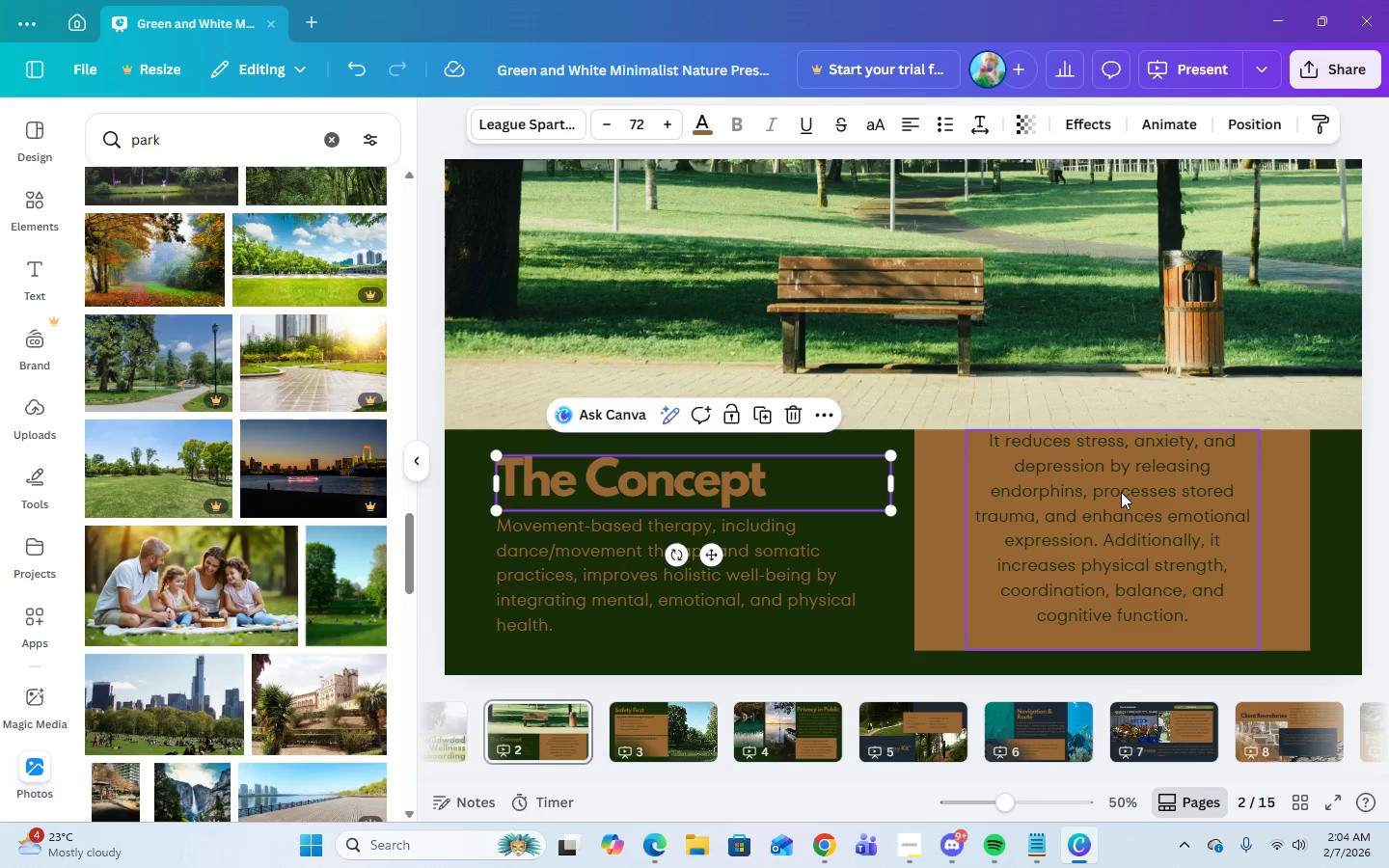 
left_click([1121, 492])
 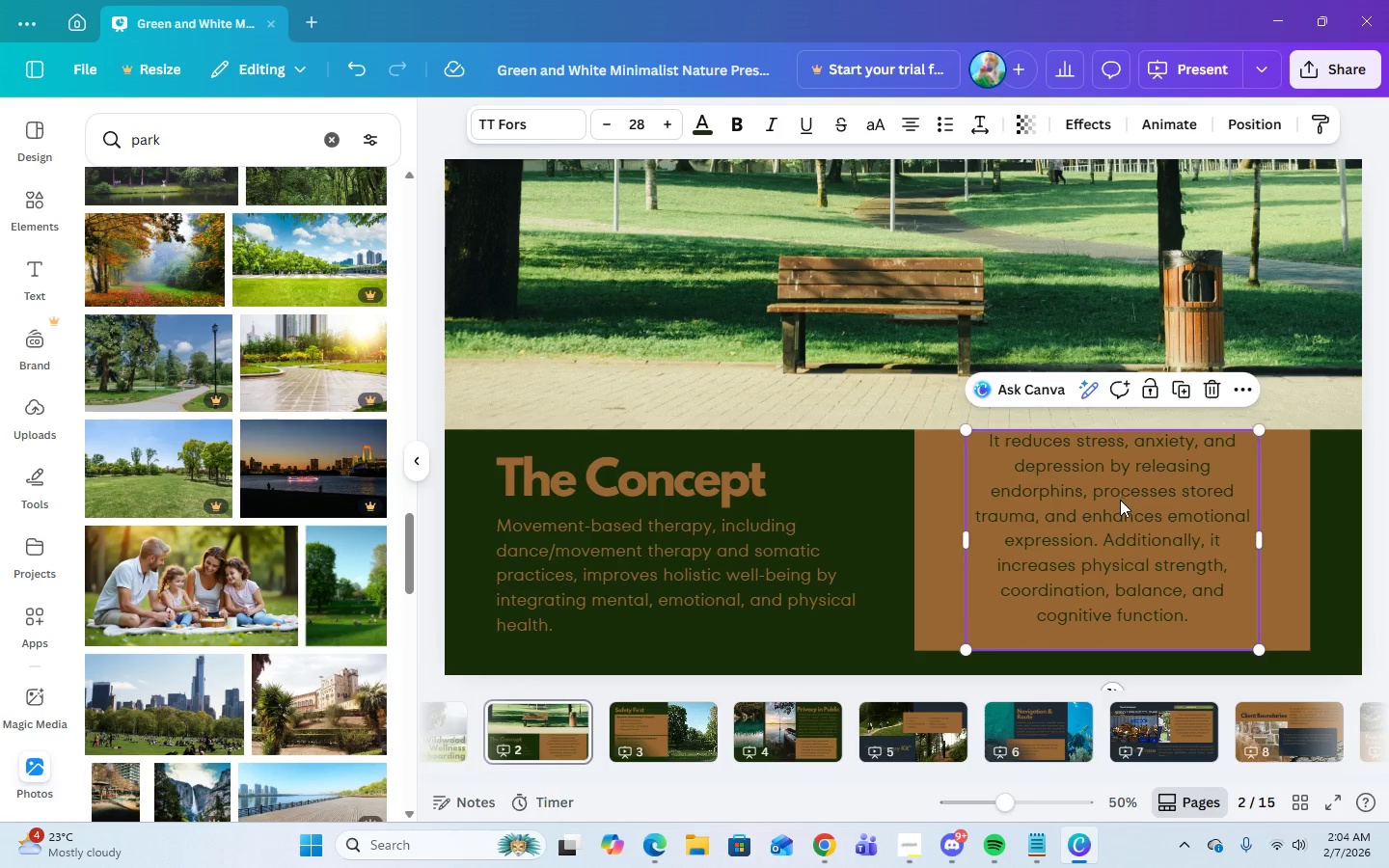 
left_click_drag(start_coordinate=[1120, 497], to_coordinate=[1122, 508])
 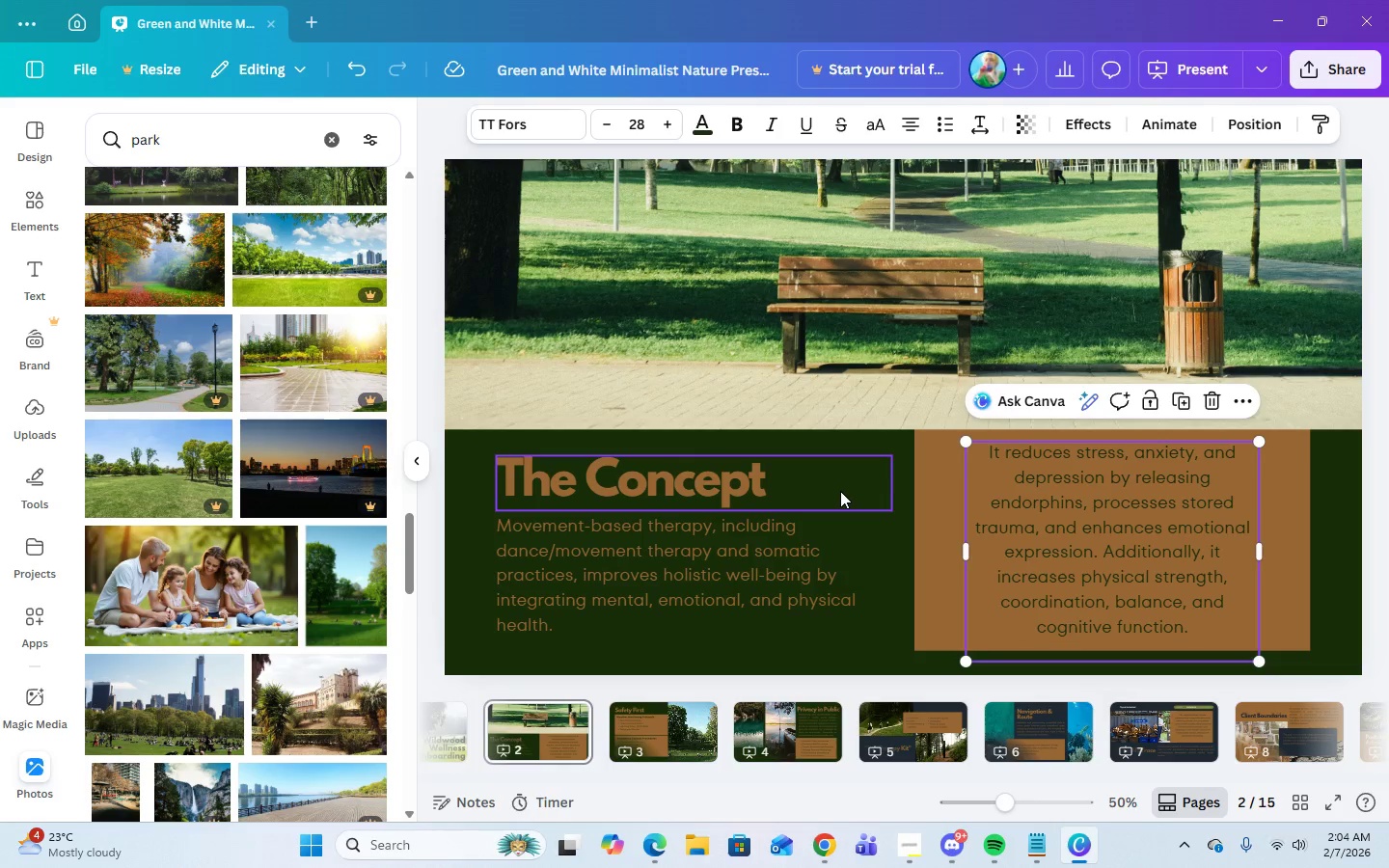 
left_click([840, 491])
 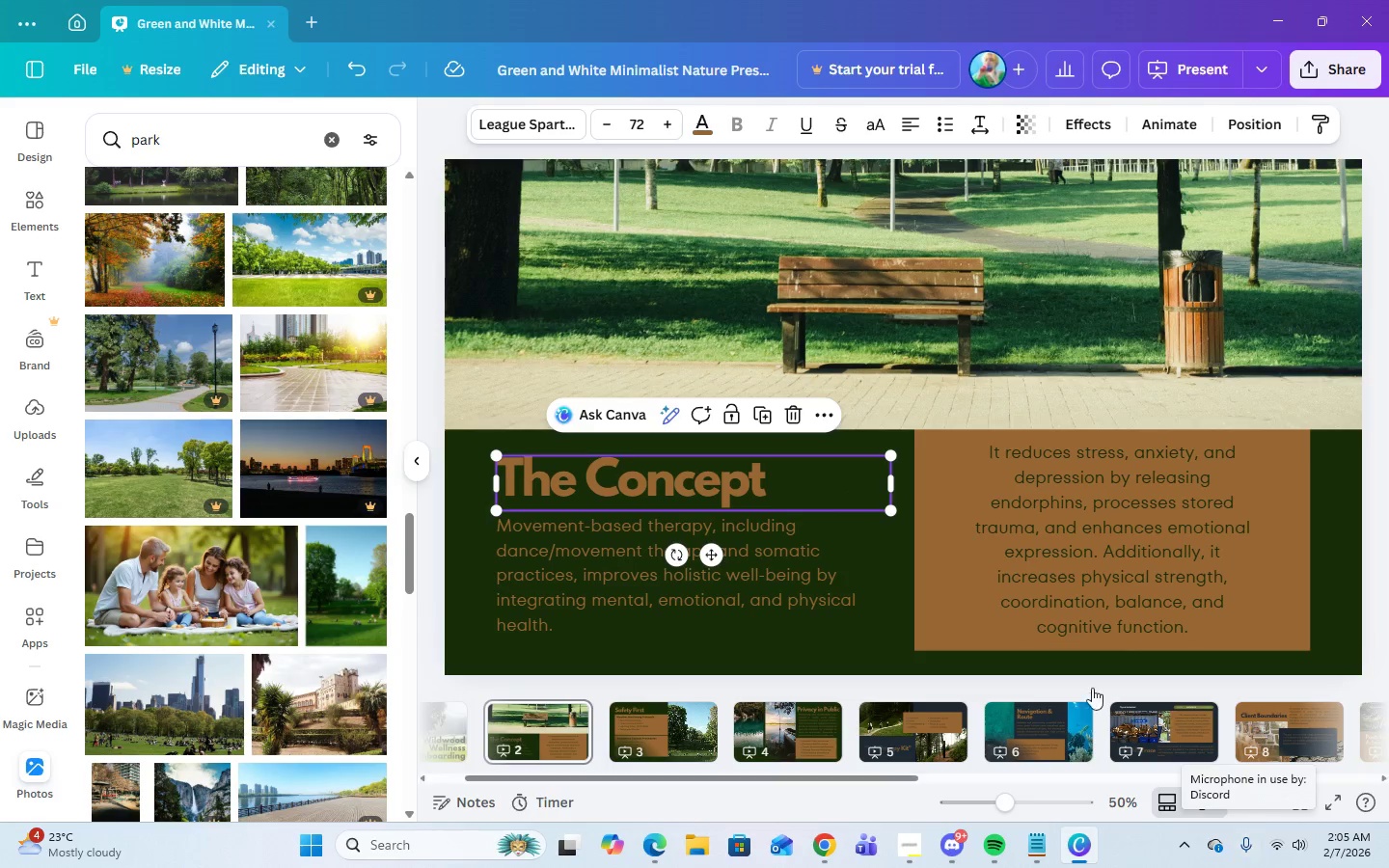 
wait(6.08)
 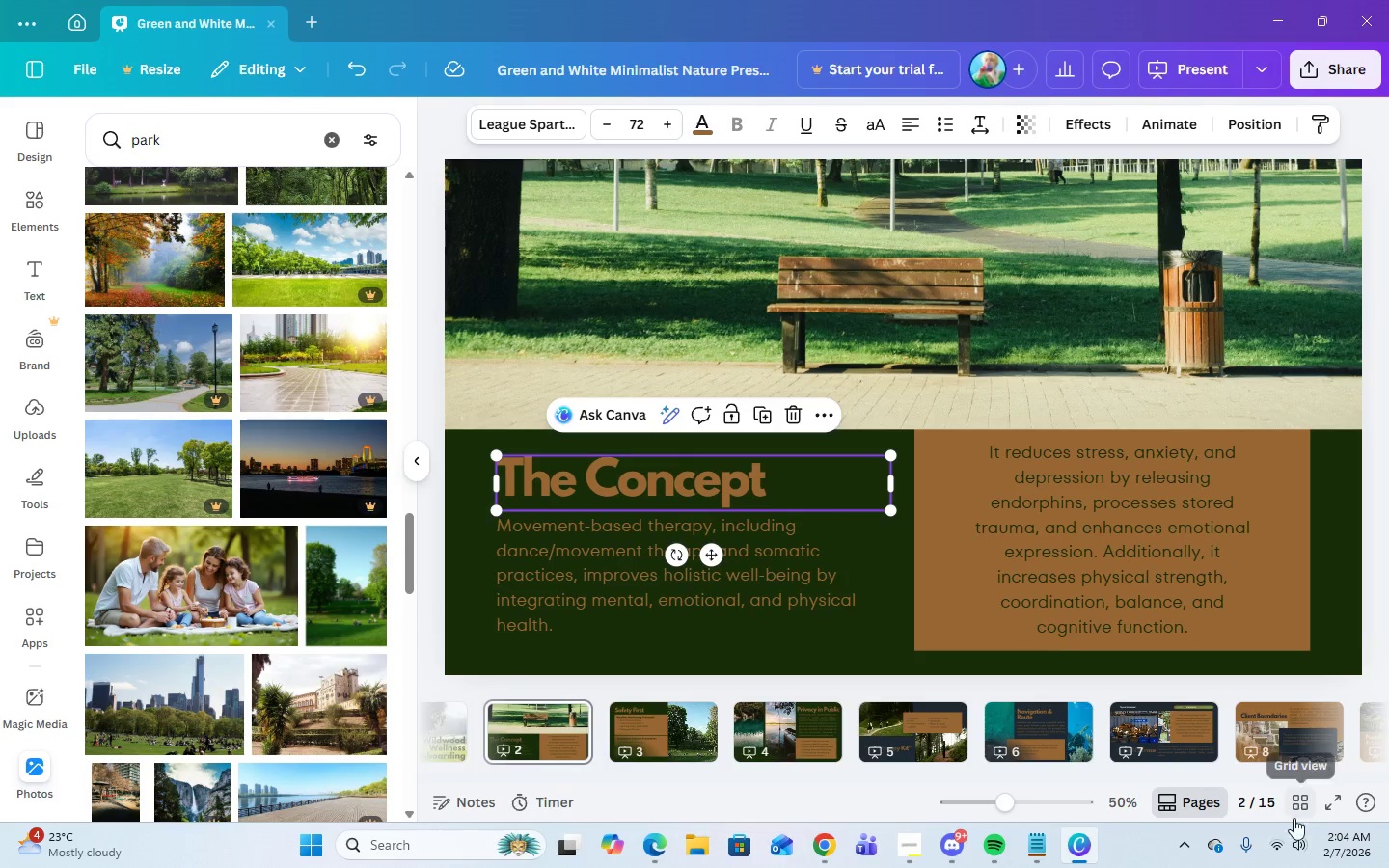 
left_click([784, 739])
 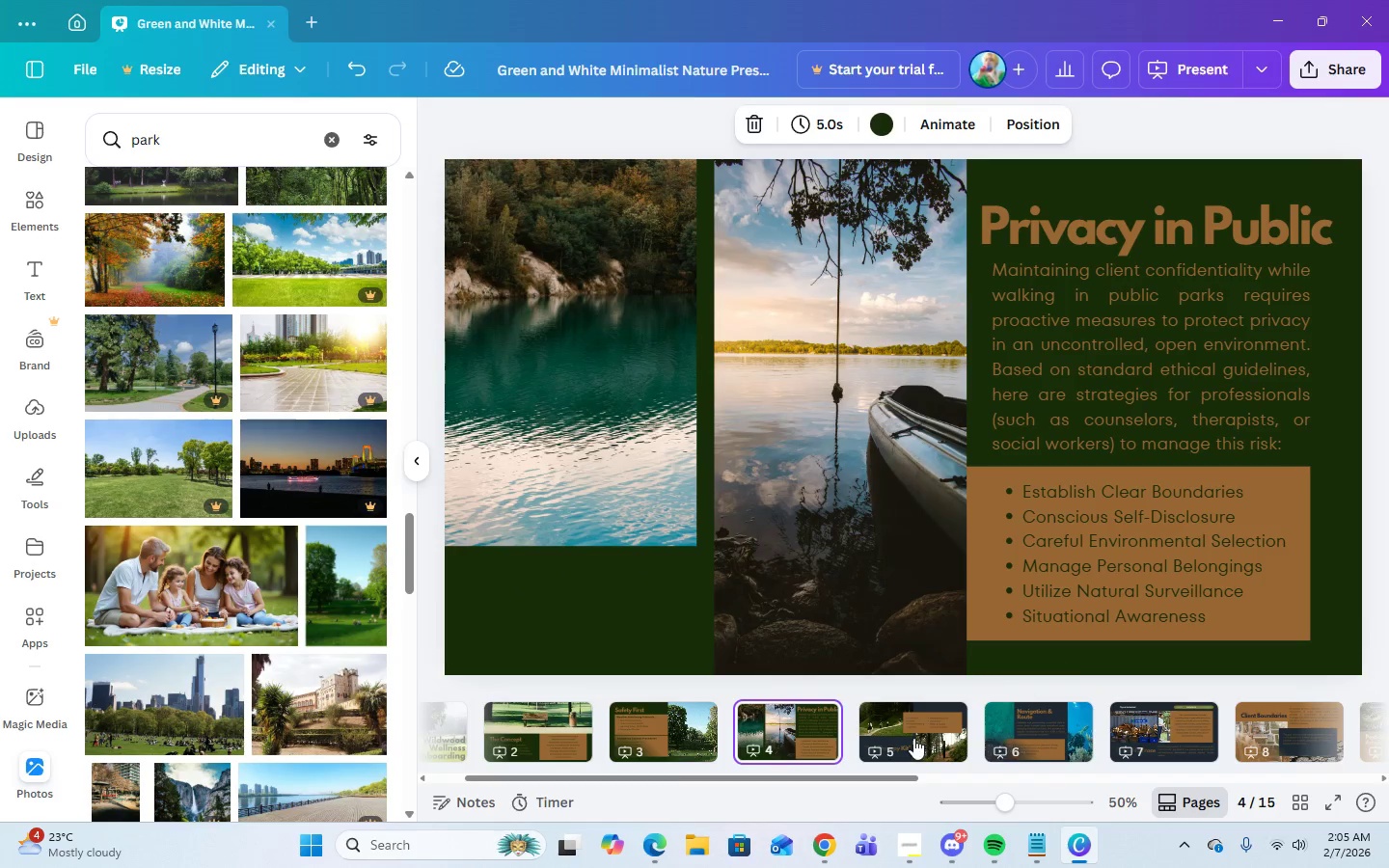 
left_click([903, 732])
 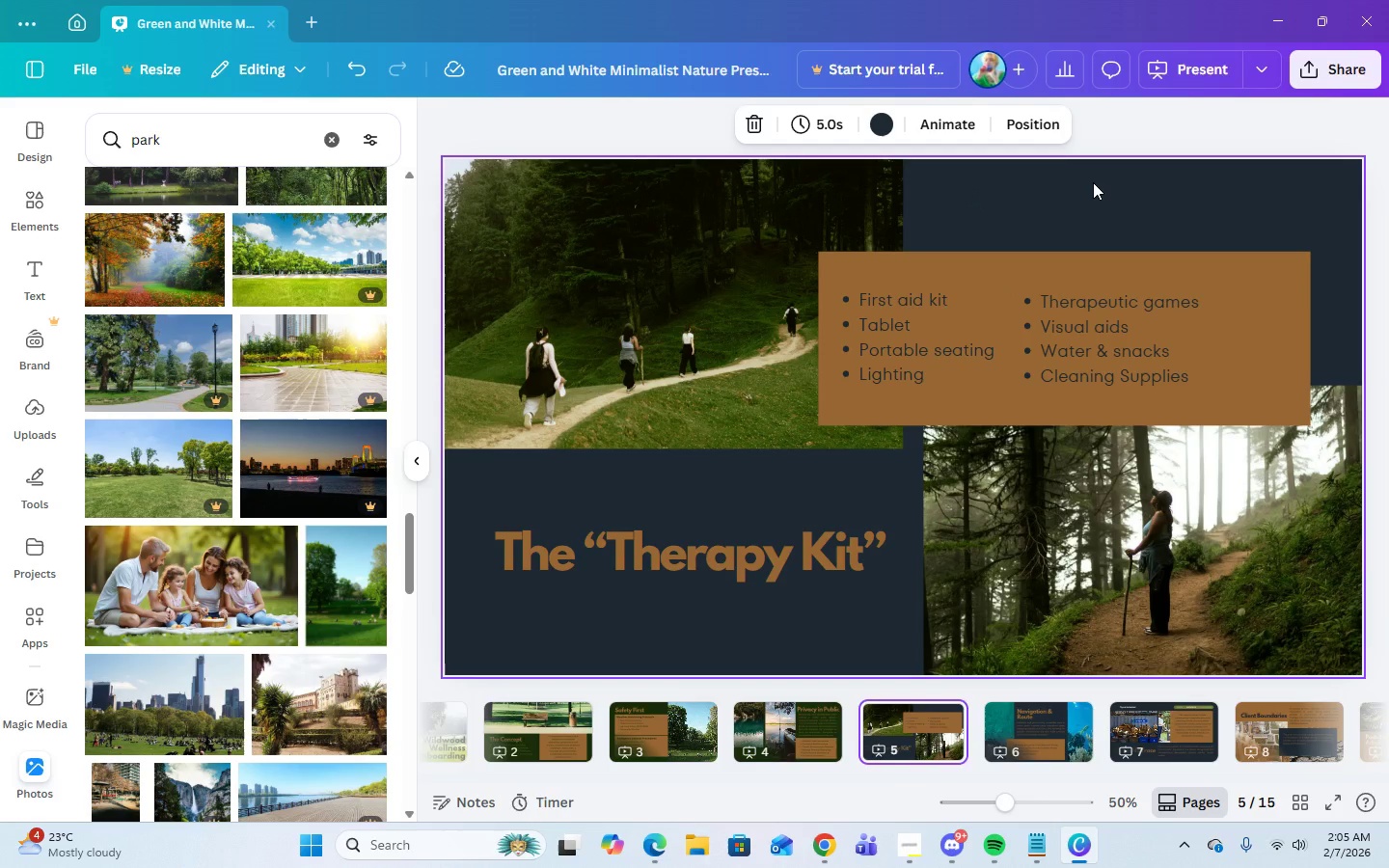 
wait(10.98)
 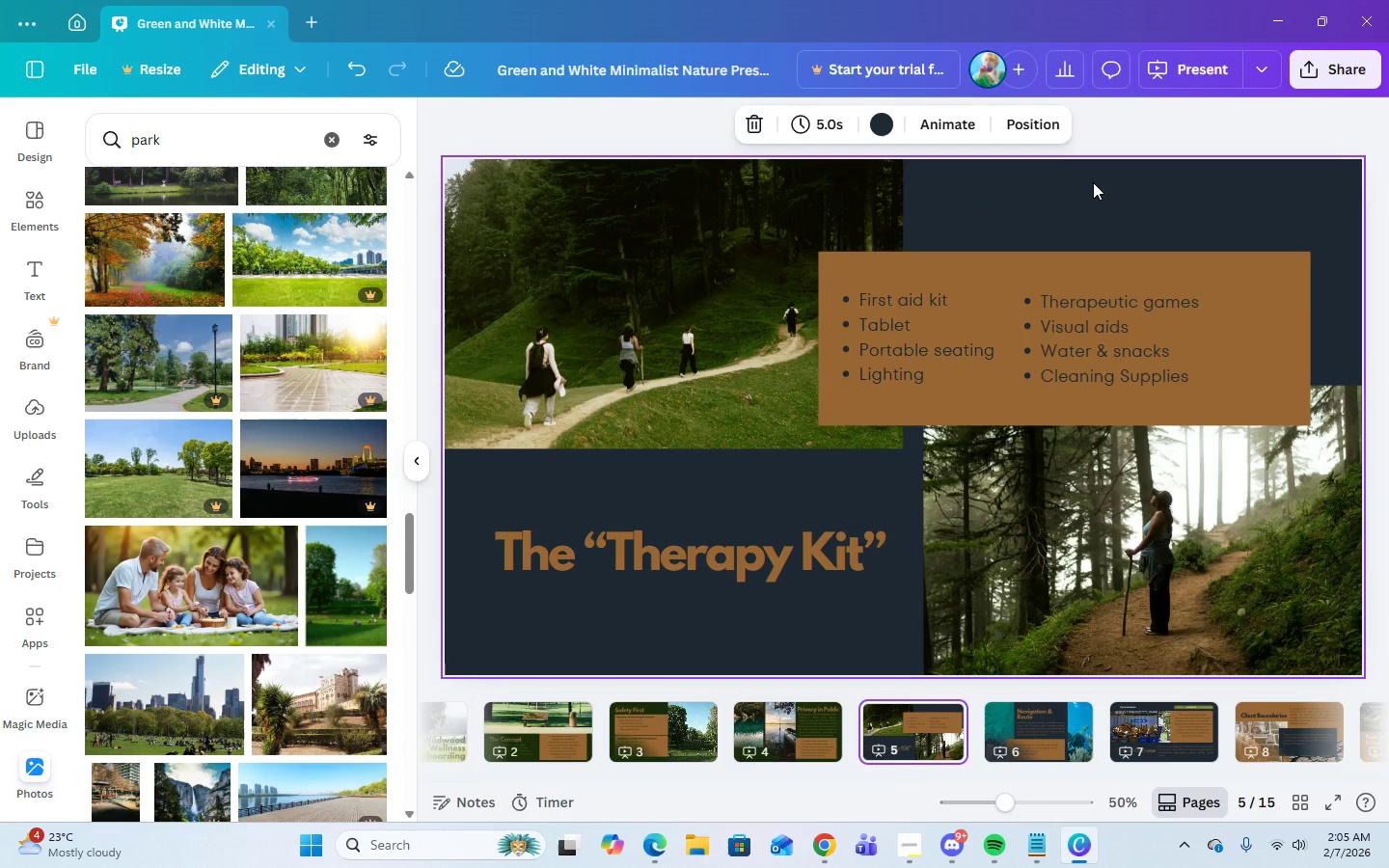 
mouse_move([922, 719])
 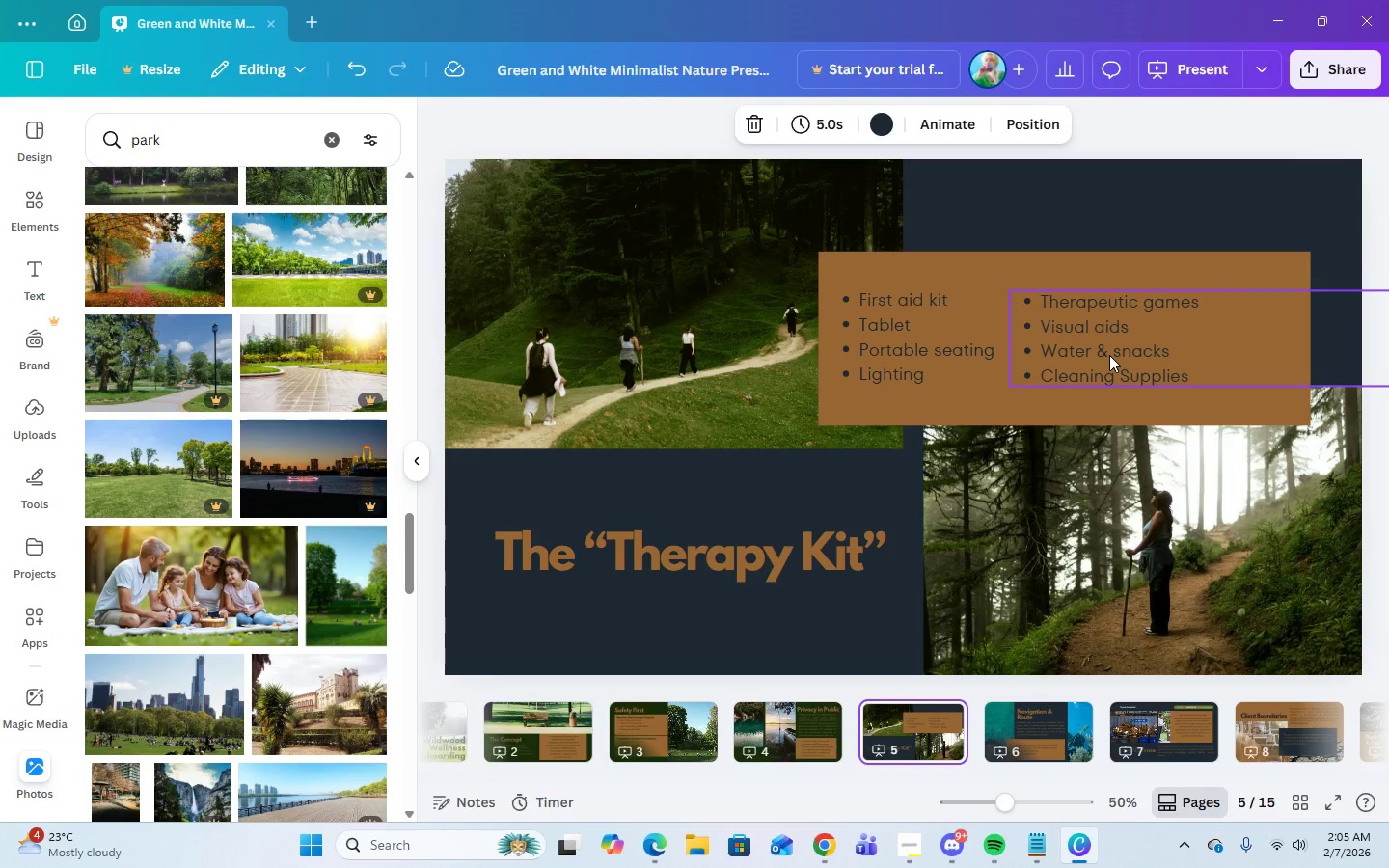 
left_click([1109, 355])
 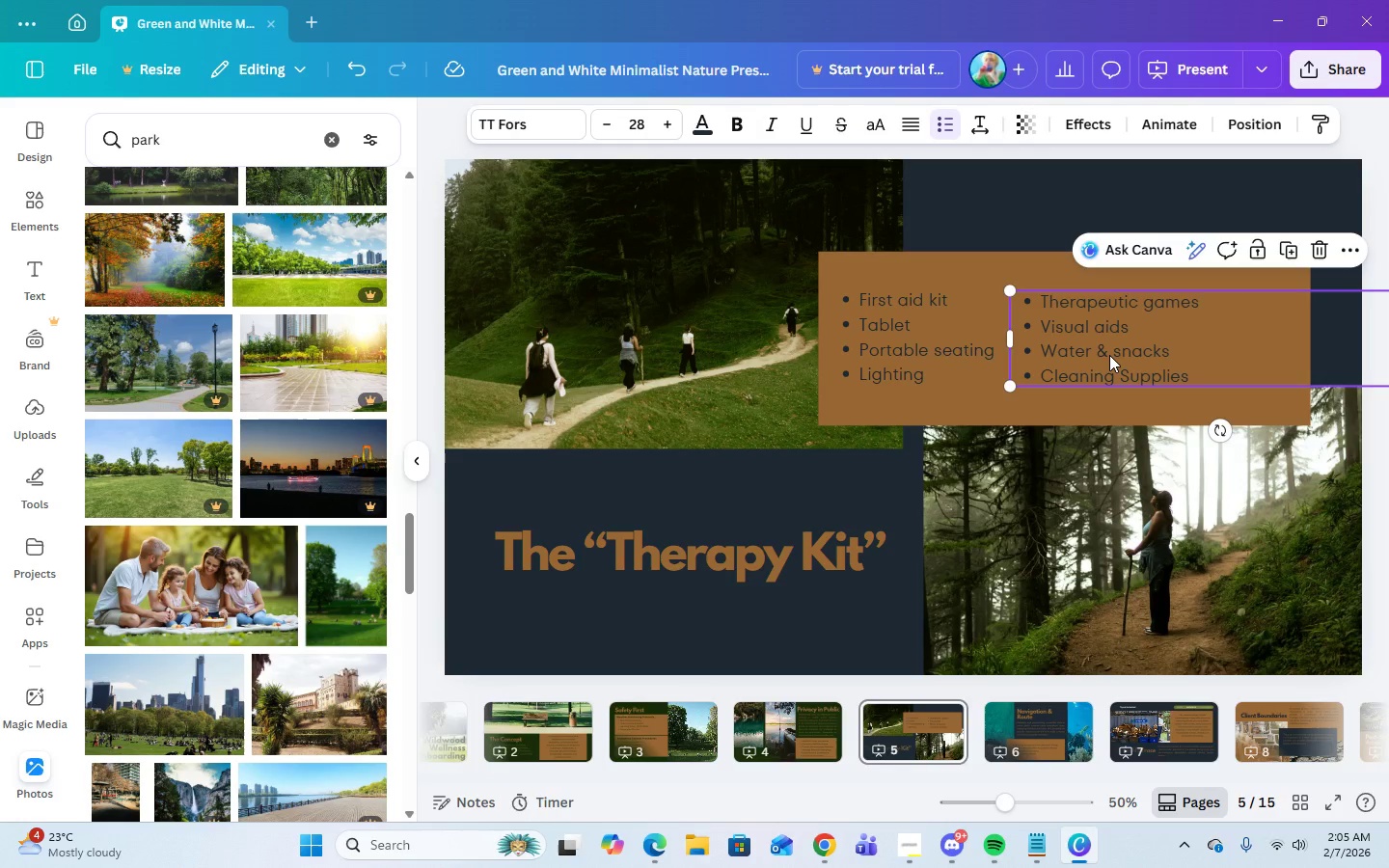 
wait(7.11)
 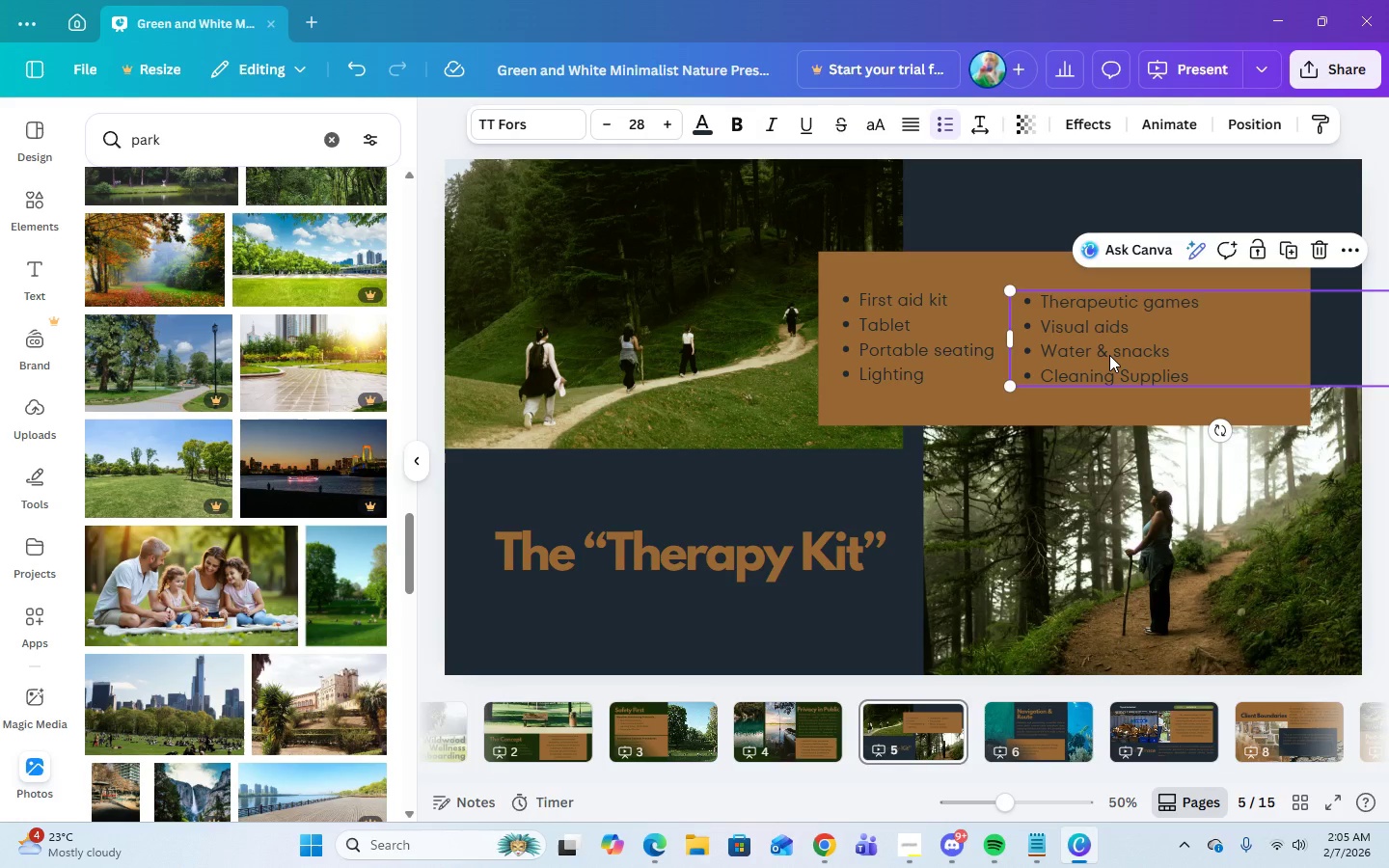 
left_click([1051, 271])
 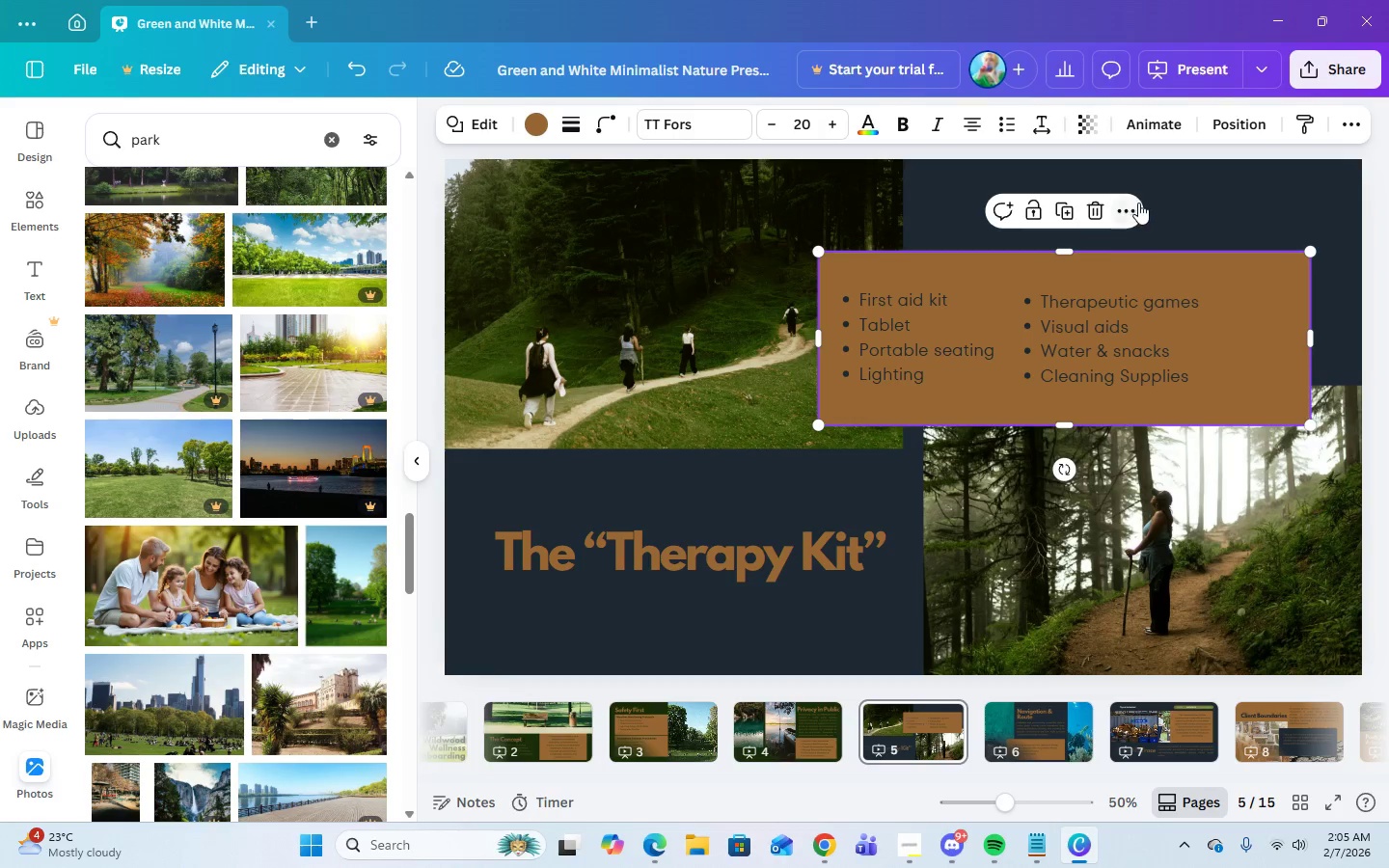 
left_click([1136, 208])
 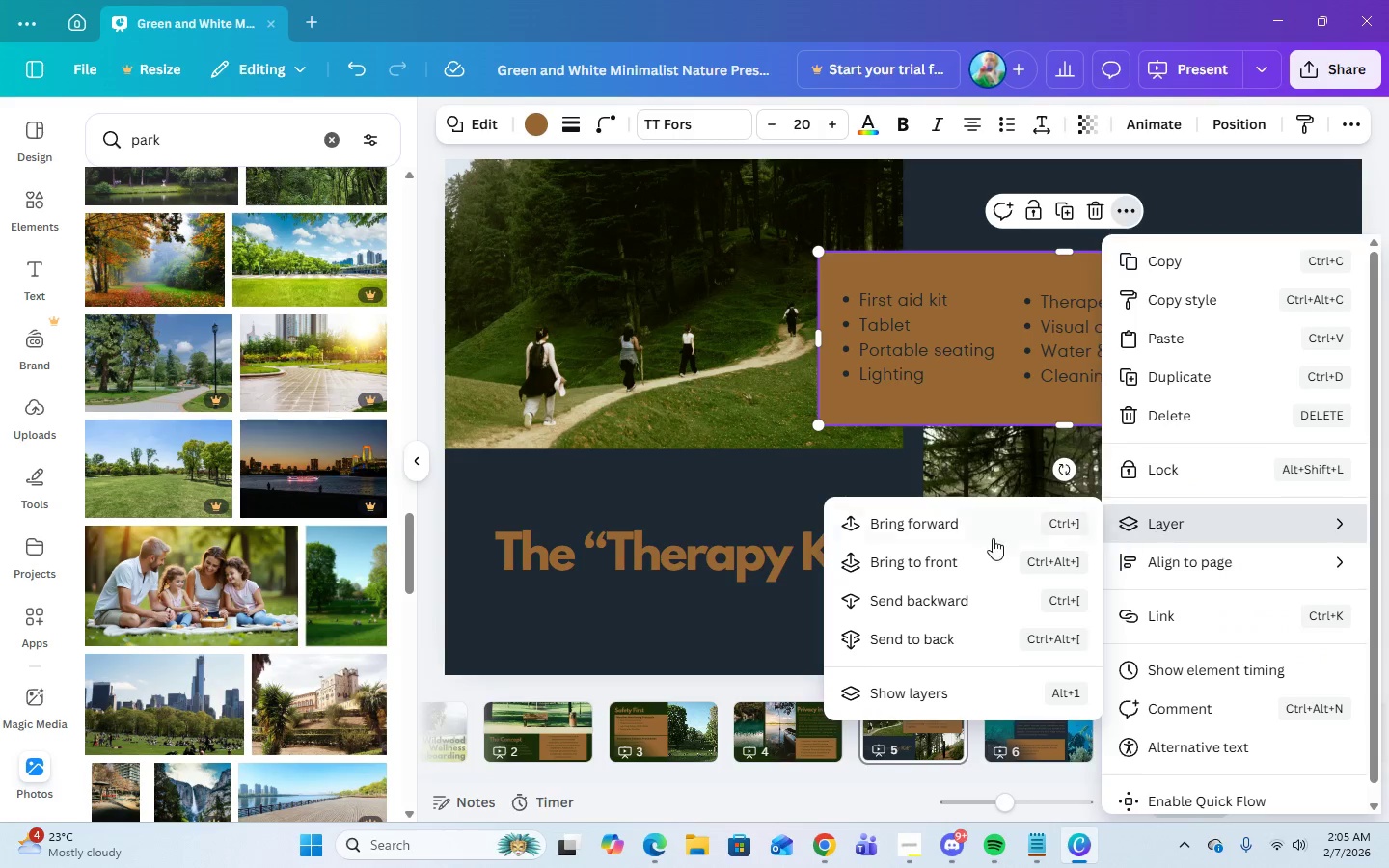 
left_click([906, 598])
 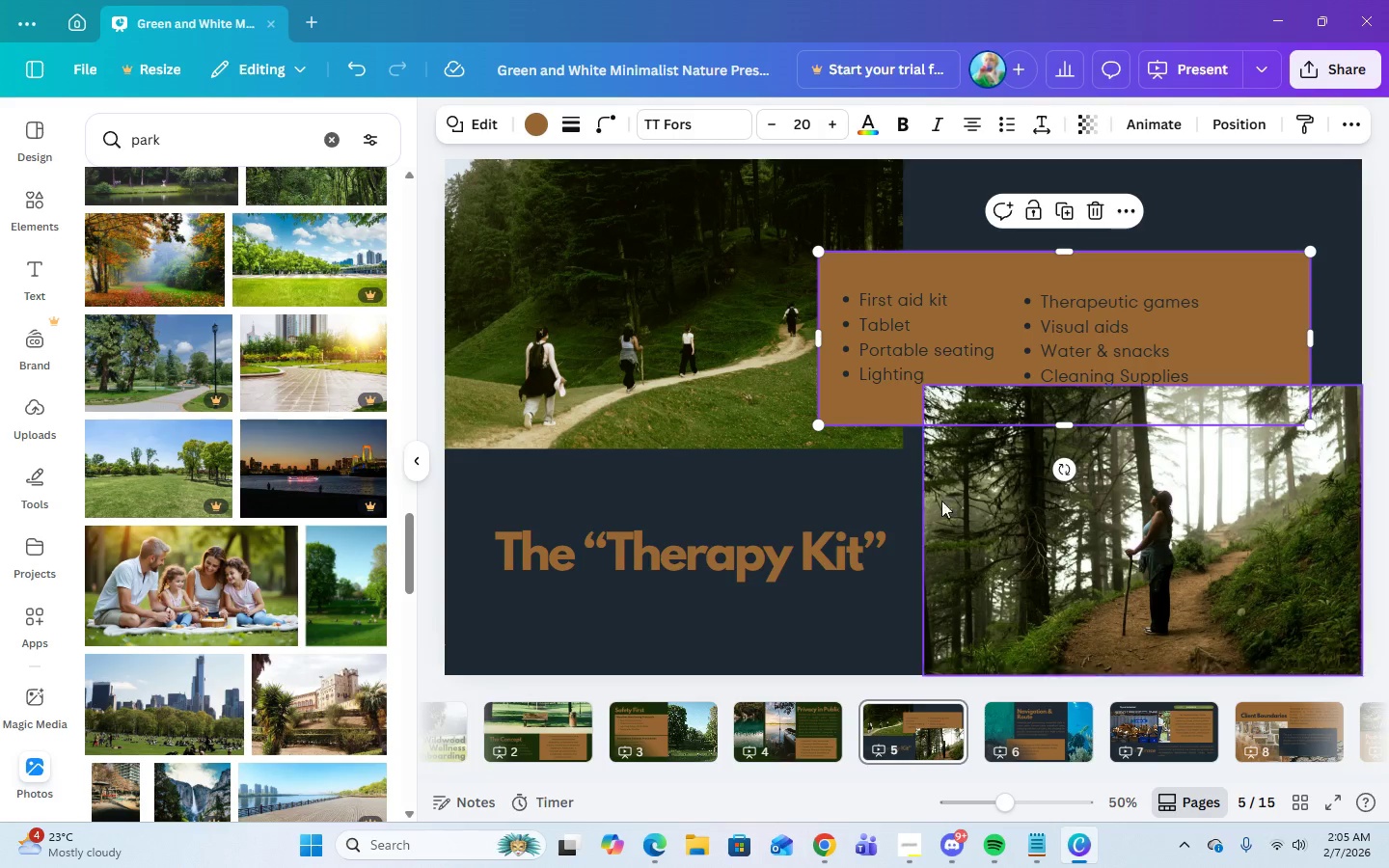 
left_click([1129, 223])
 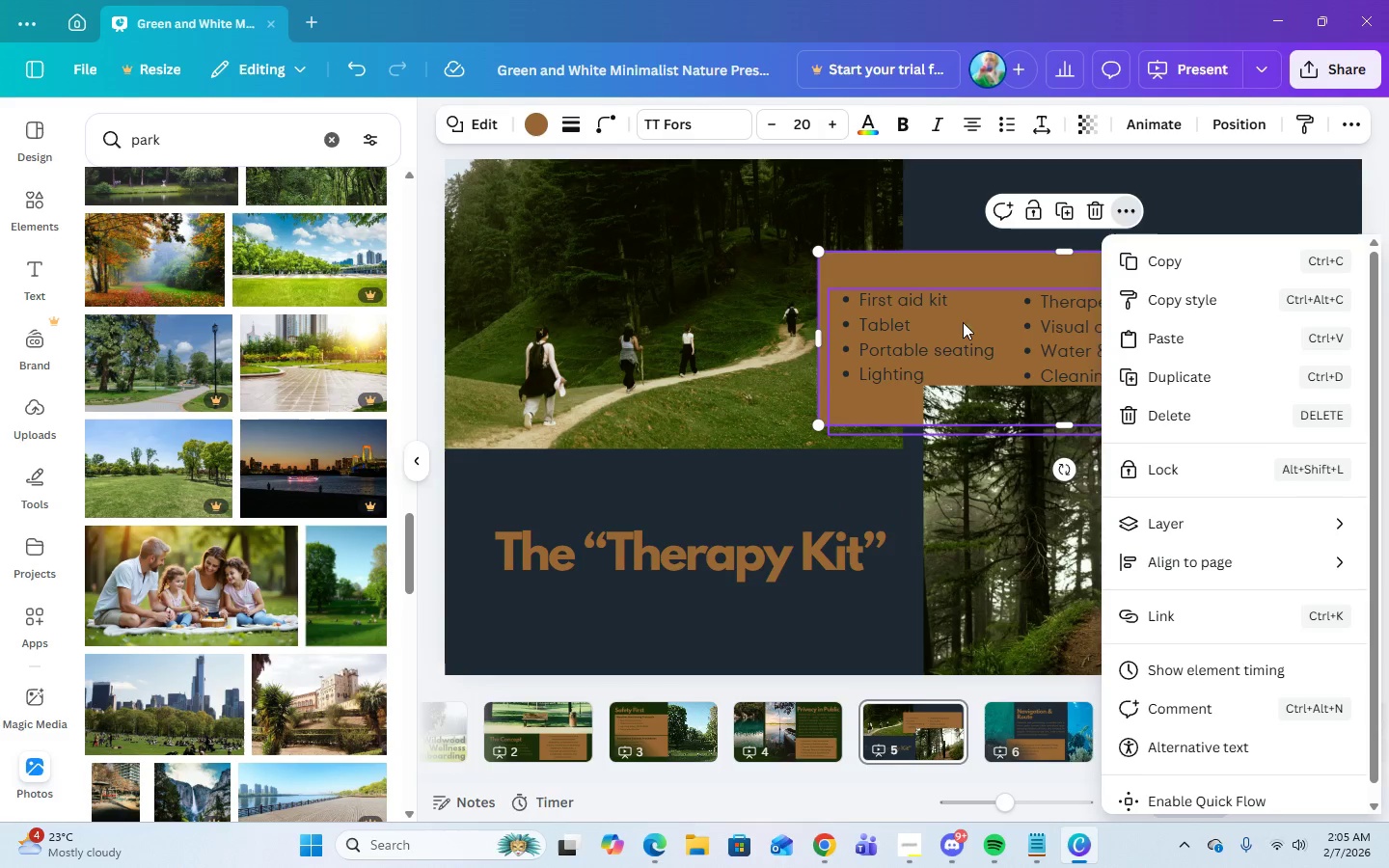 
wait(5.01)
 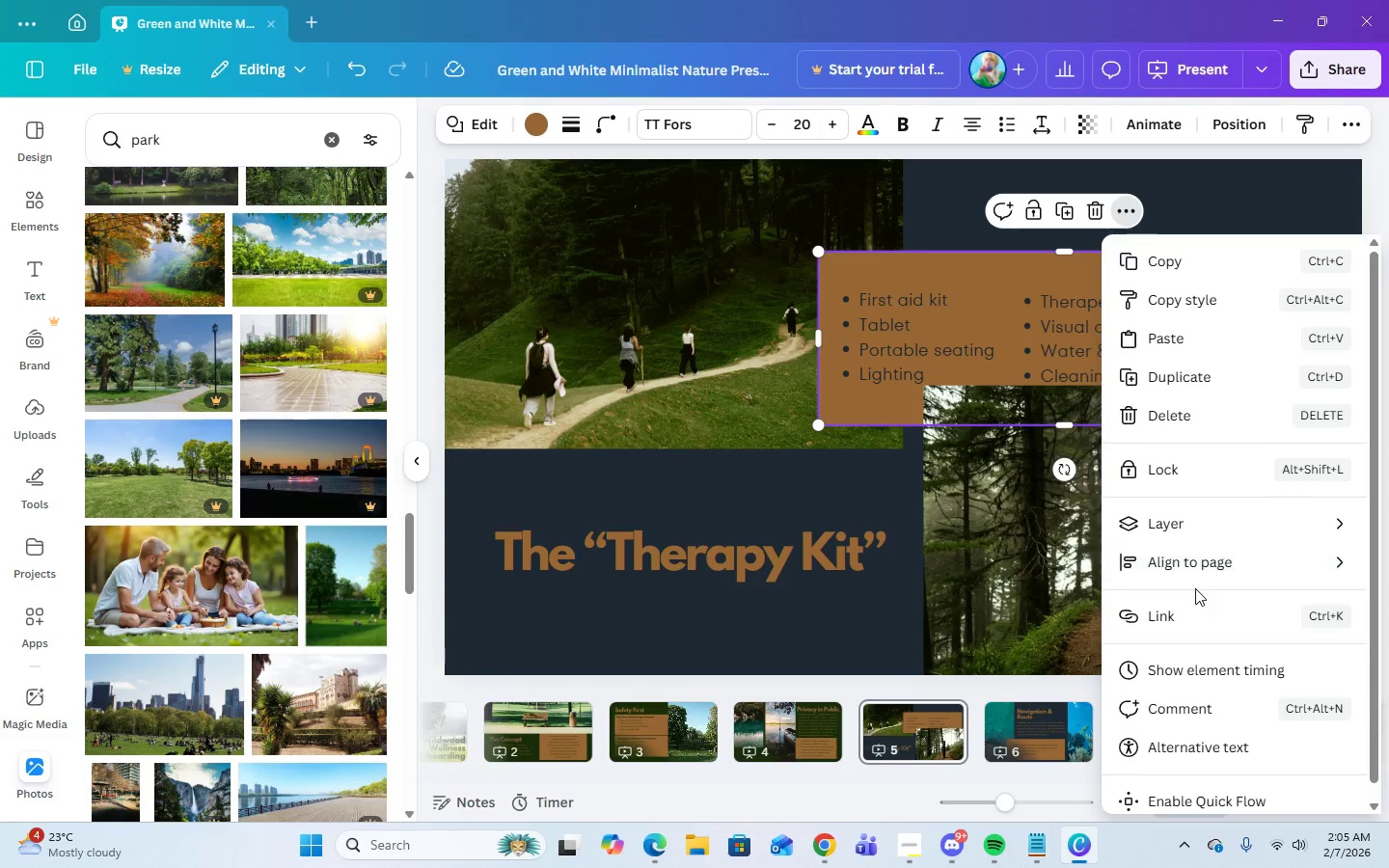 
left_click([887, 274])
 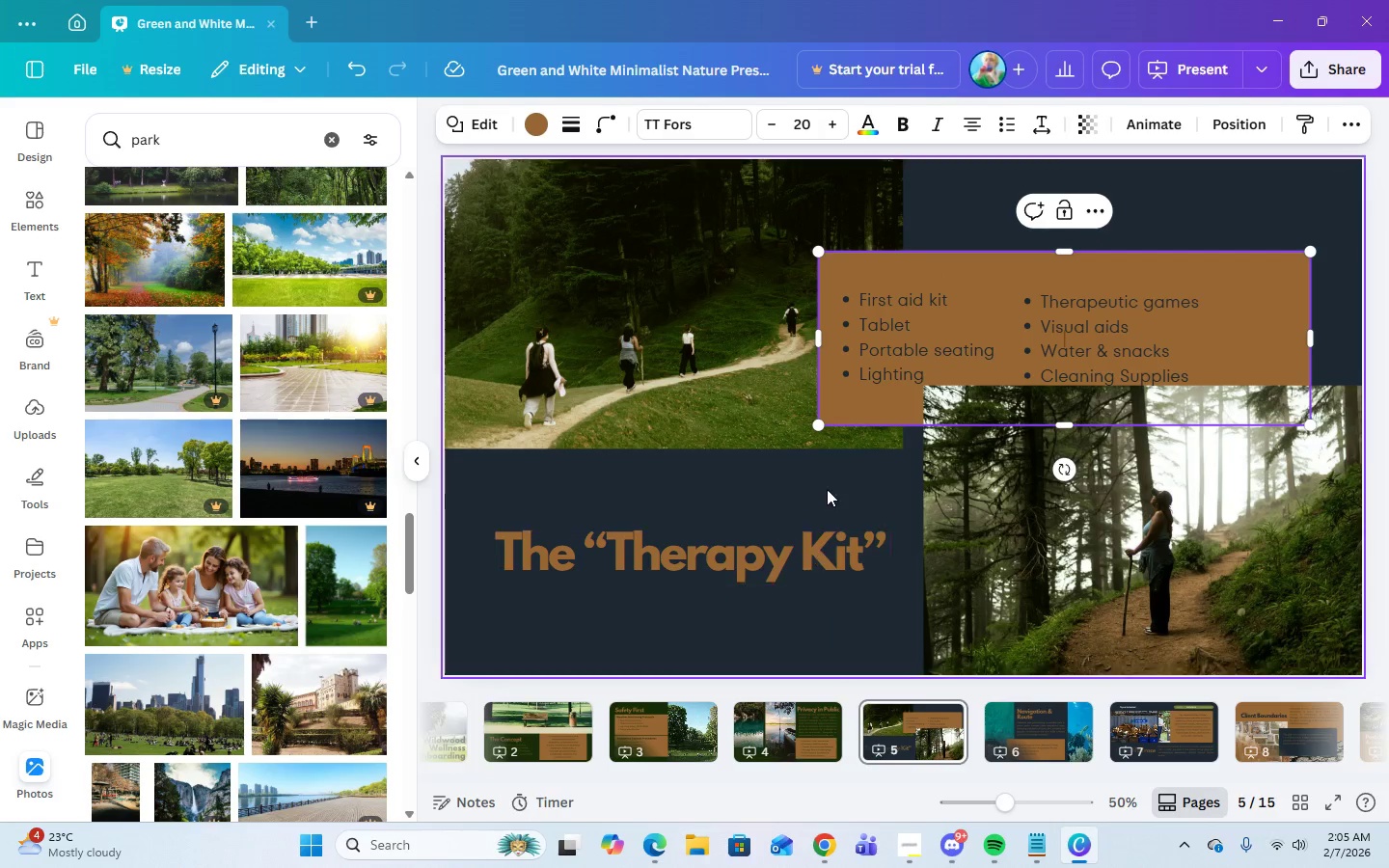 
left_click([827, 484])
 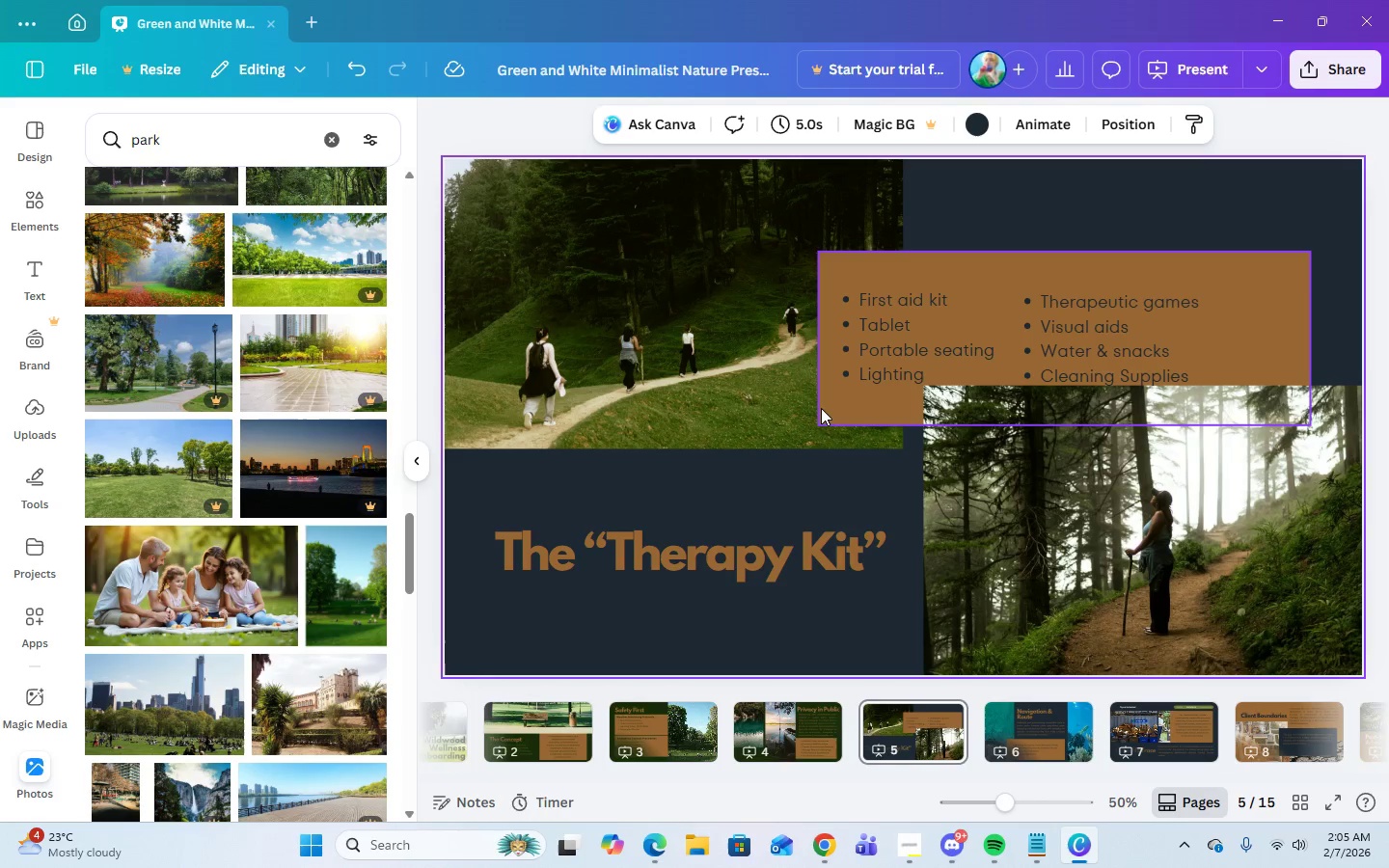 
left_click([821, 408])
 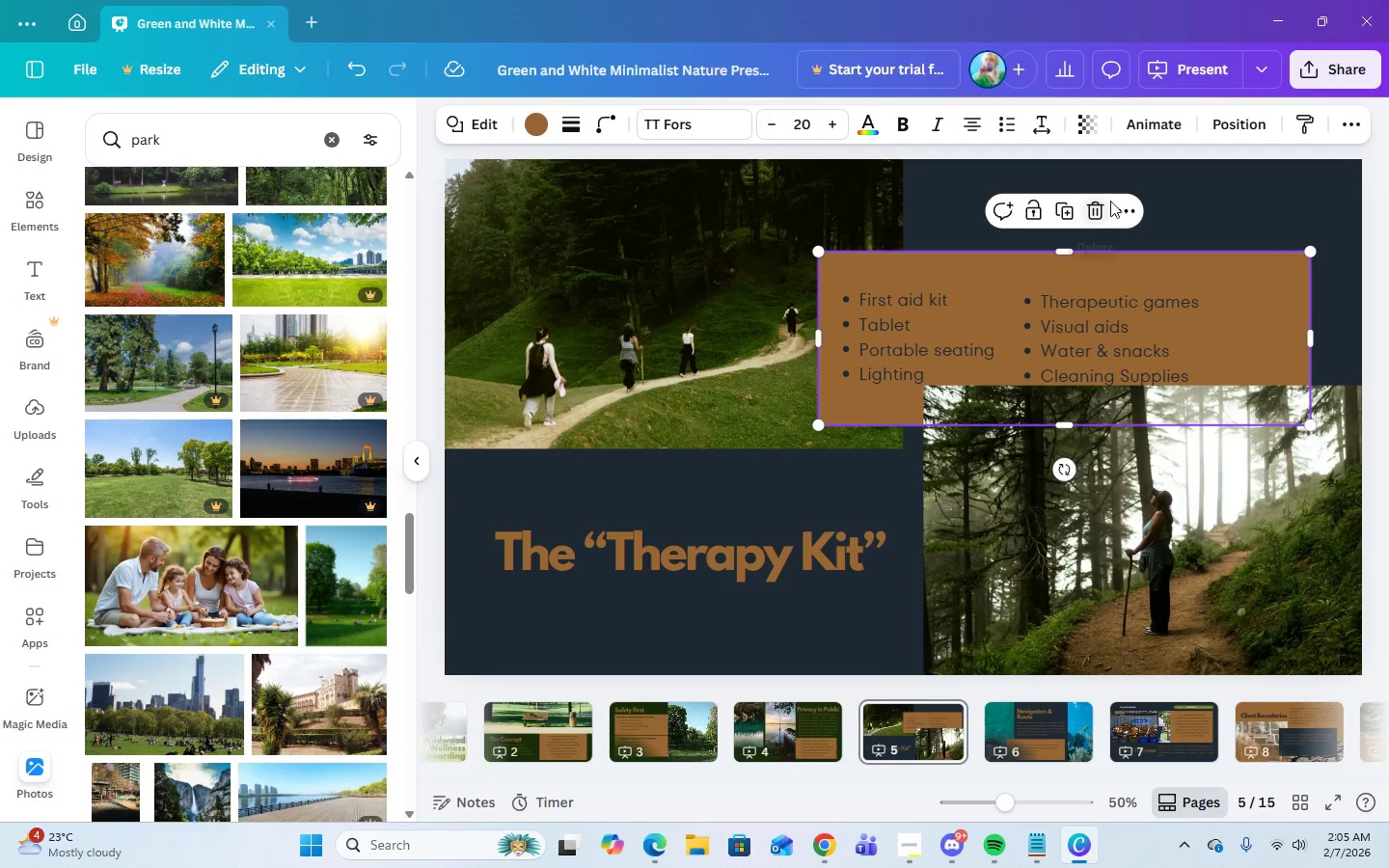 
left_click([1128, 209])
 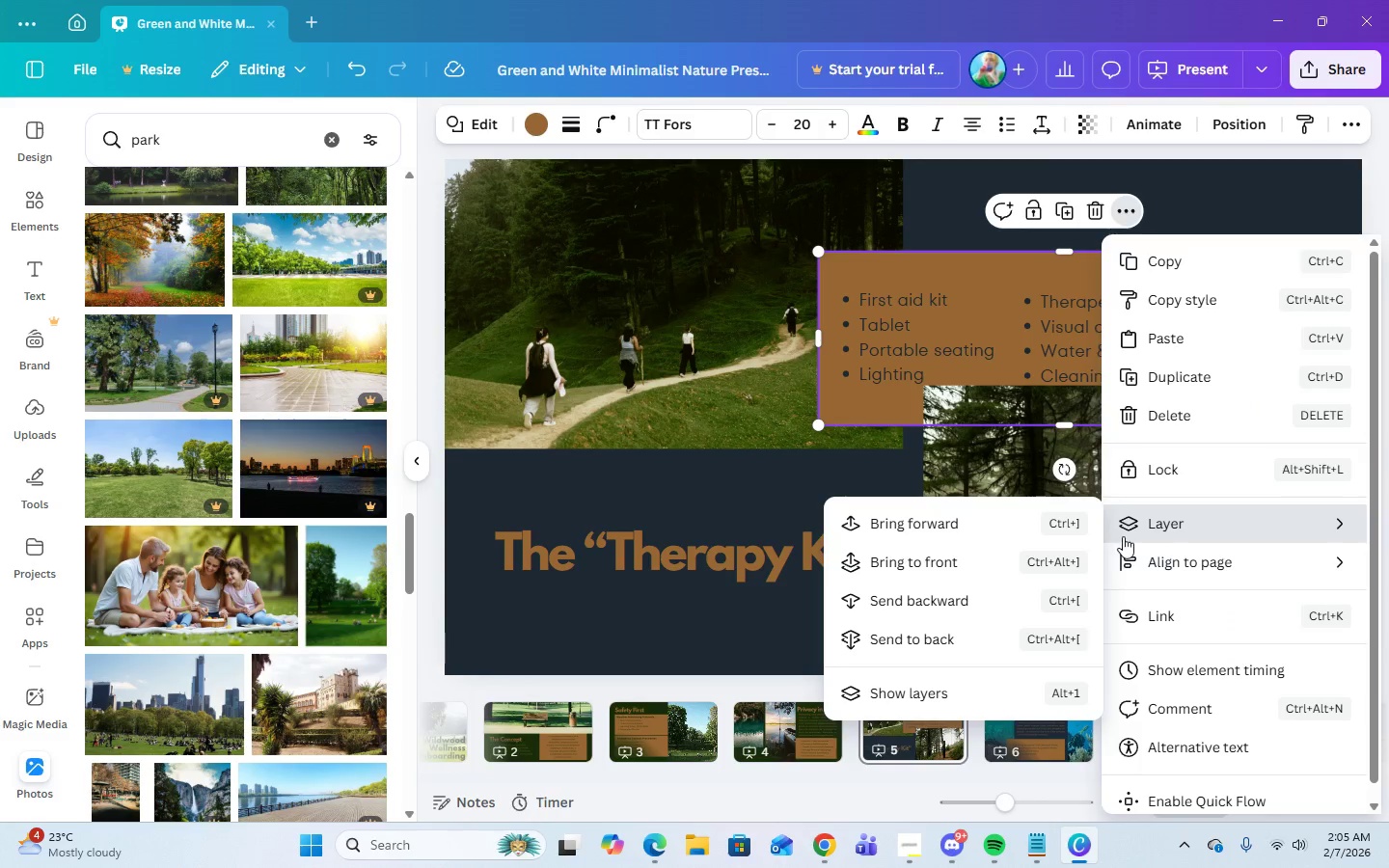 
left_click([917, 605])
 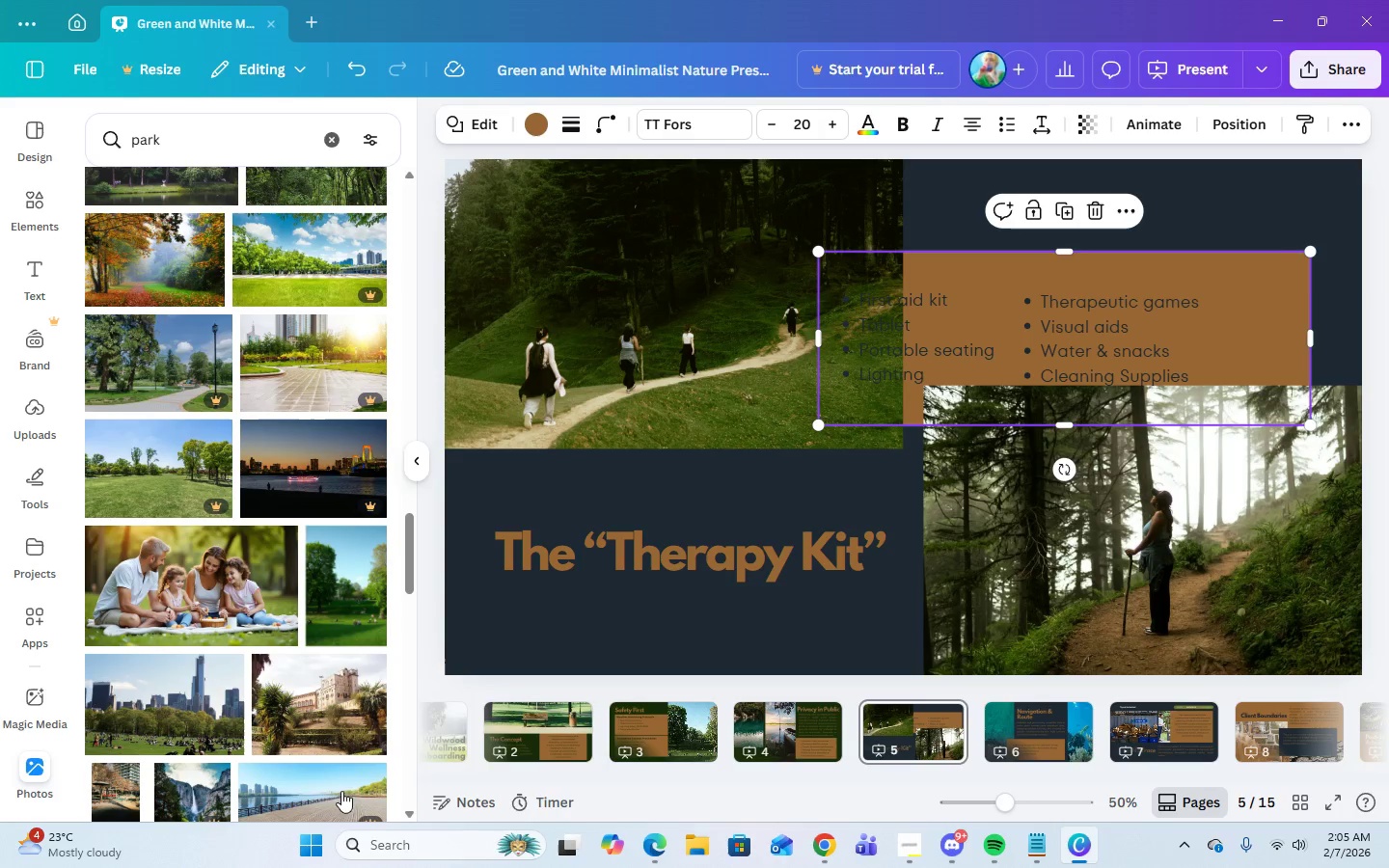 
left_click([1273, 196])
 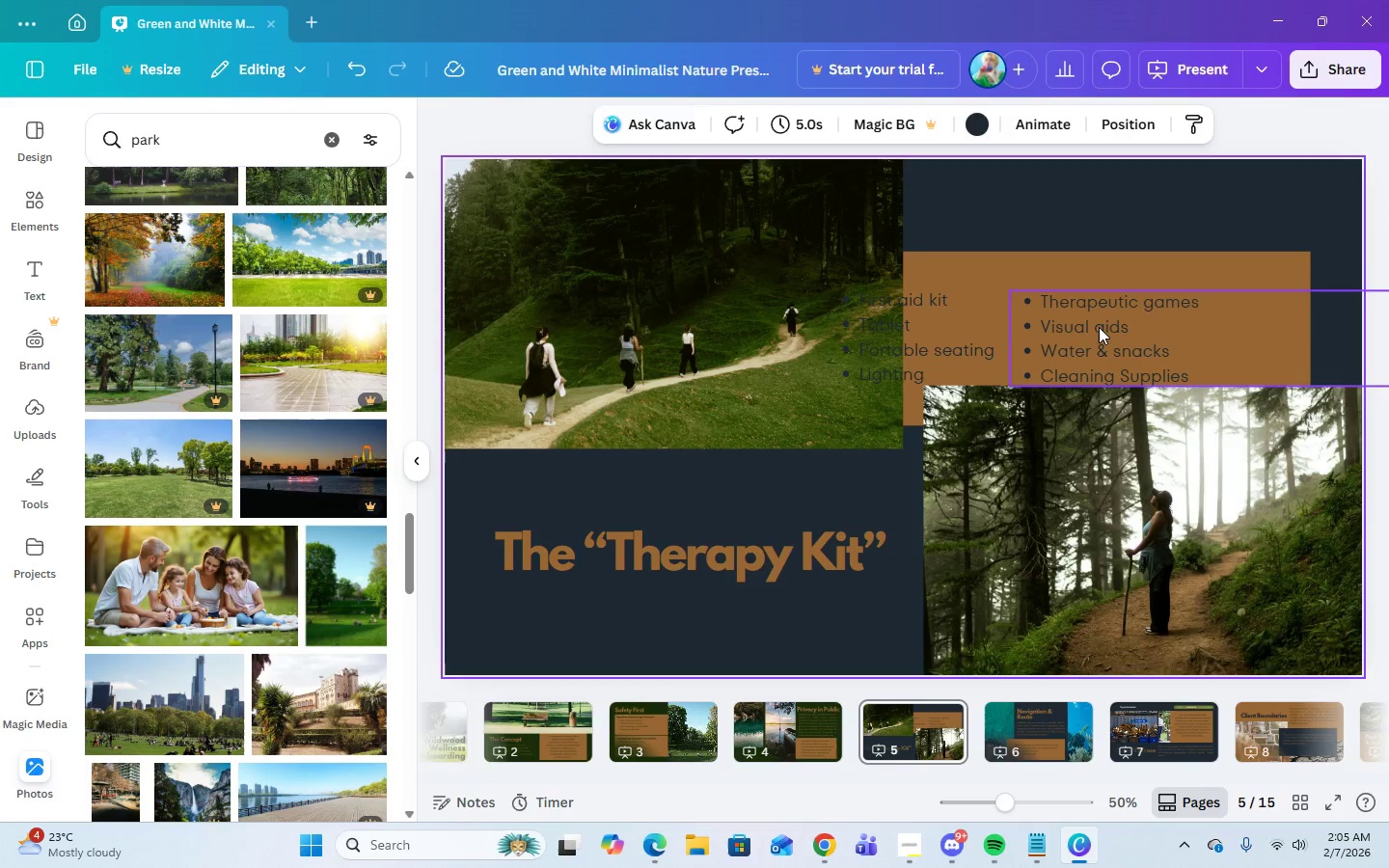 
left_click_drag(start_coordinate=[1099, 325], to_coordinate=[1150, 321])
 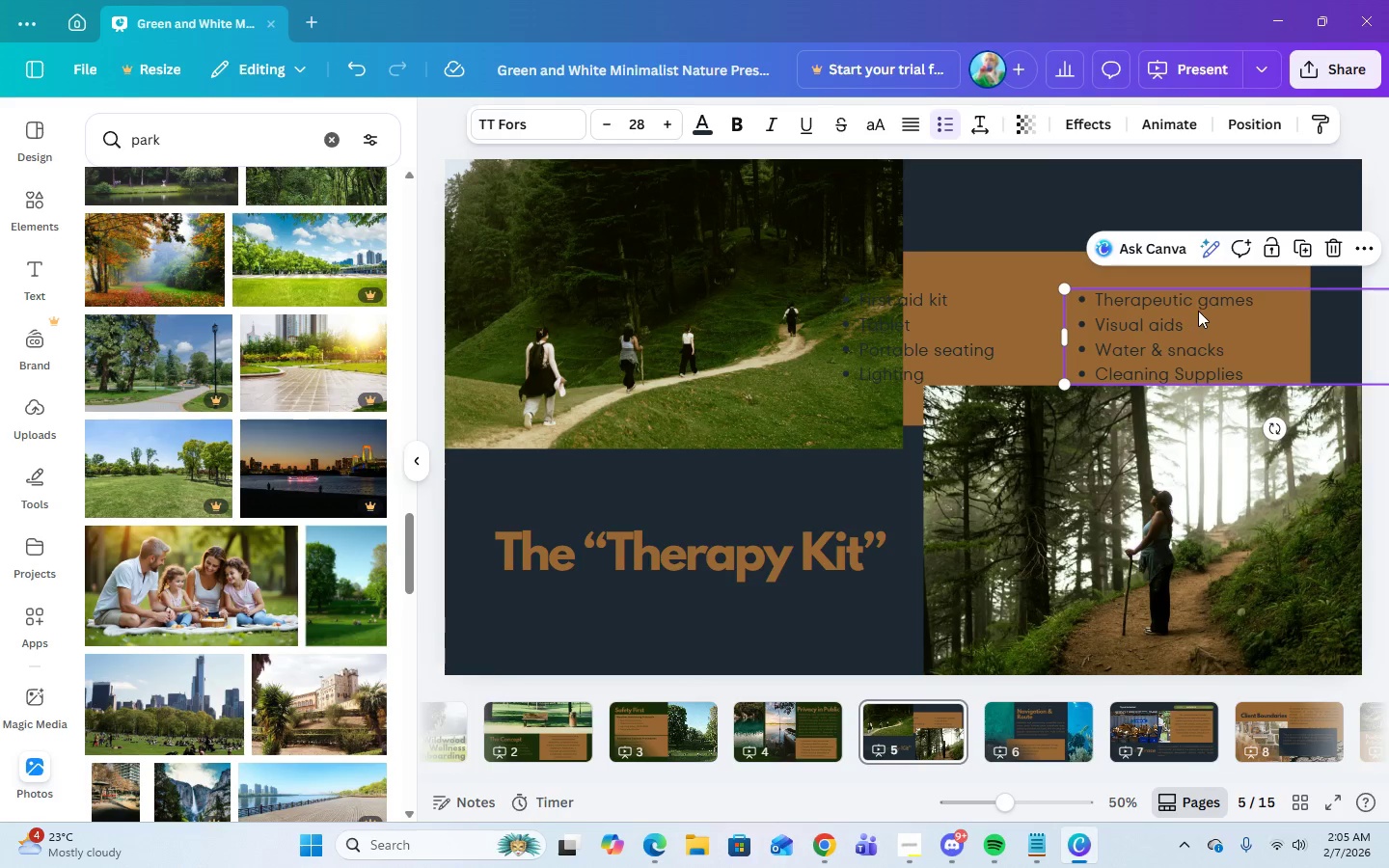 
left_click_drag(start_coordinate=[1199, 310], to_coordinate=[1236, 295])
 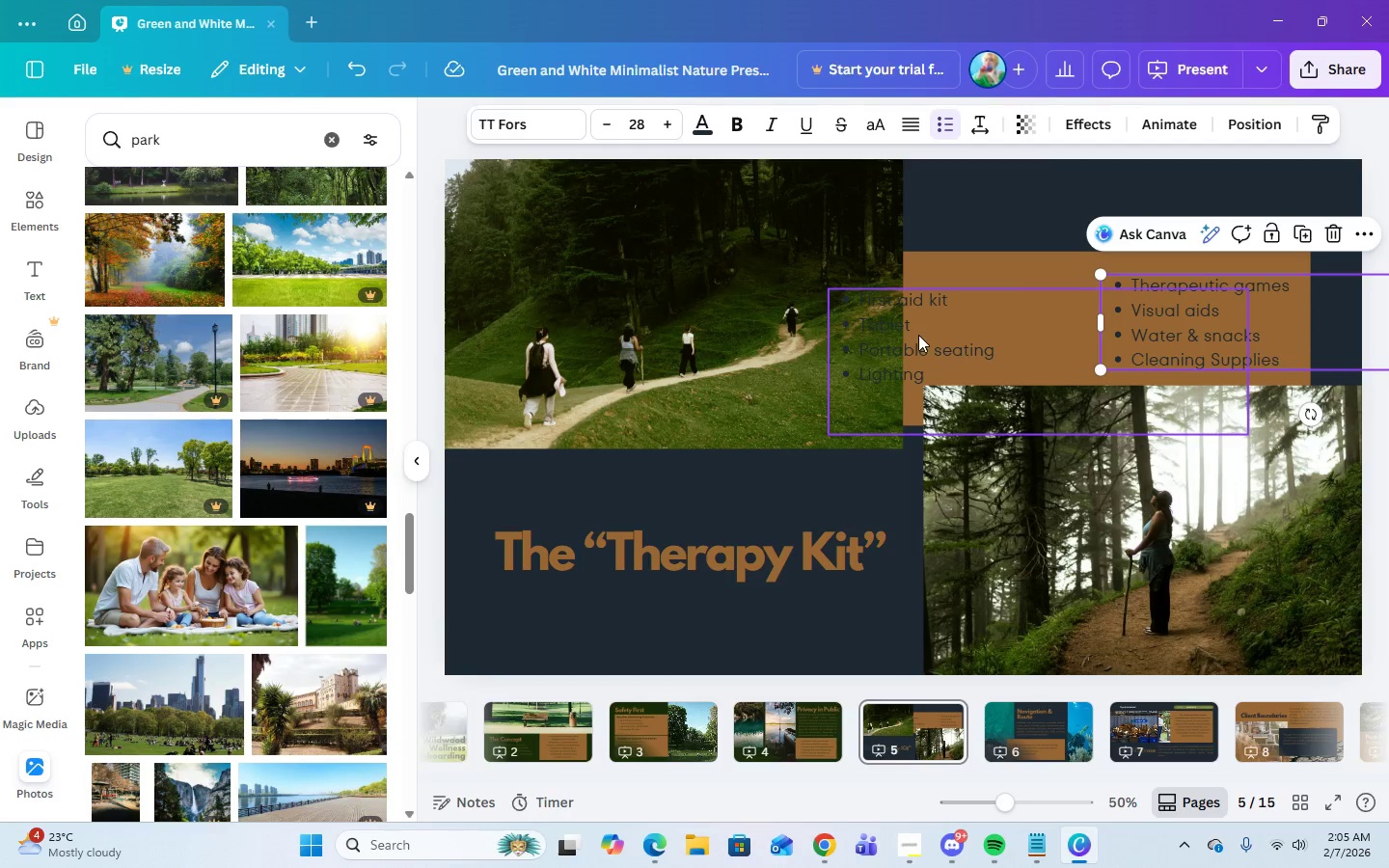 
left_click([918, 335])
 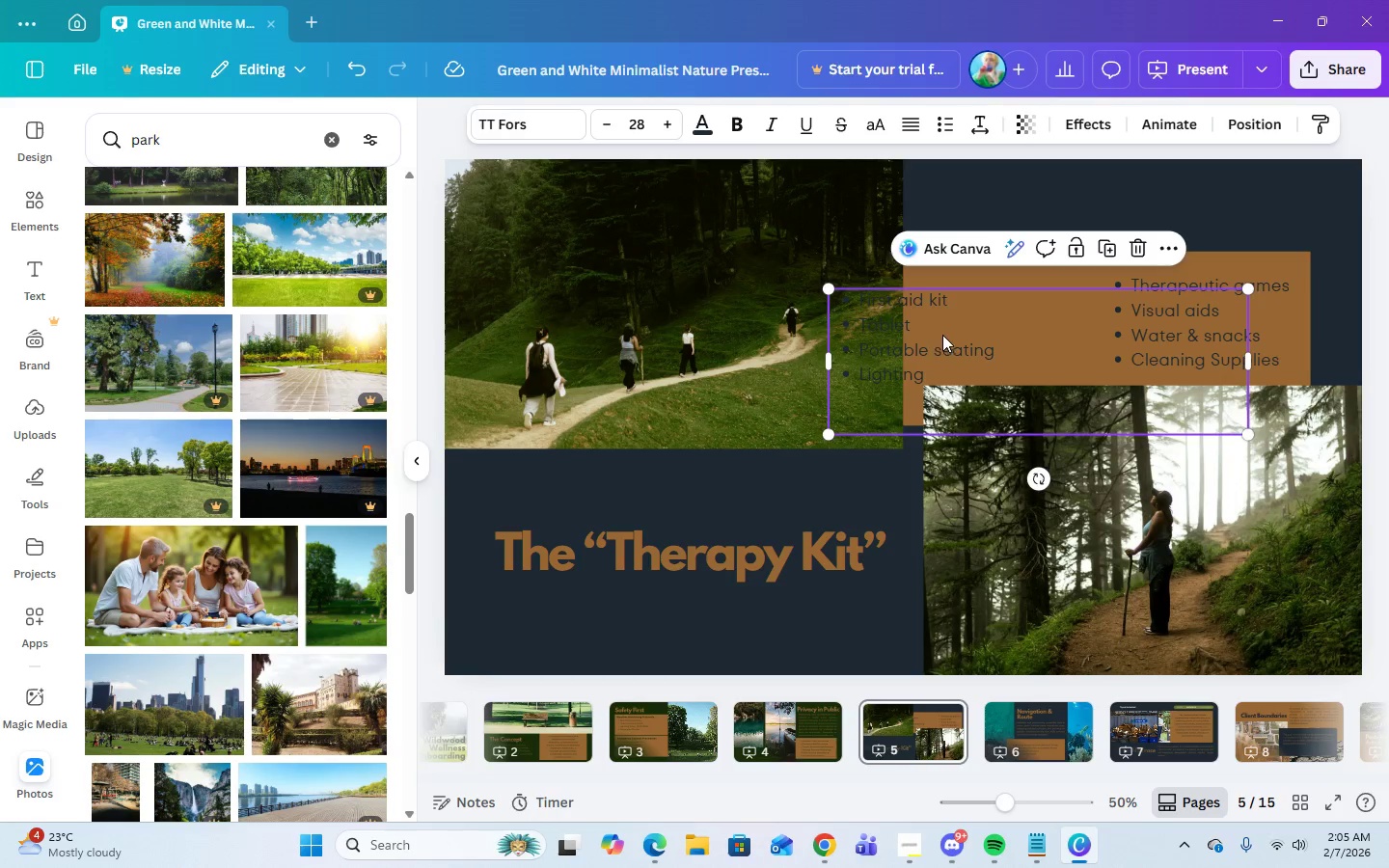 
left_click_drag(start_coordinate=[942, 335], to_coordinate=[1049, 319])
 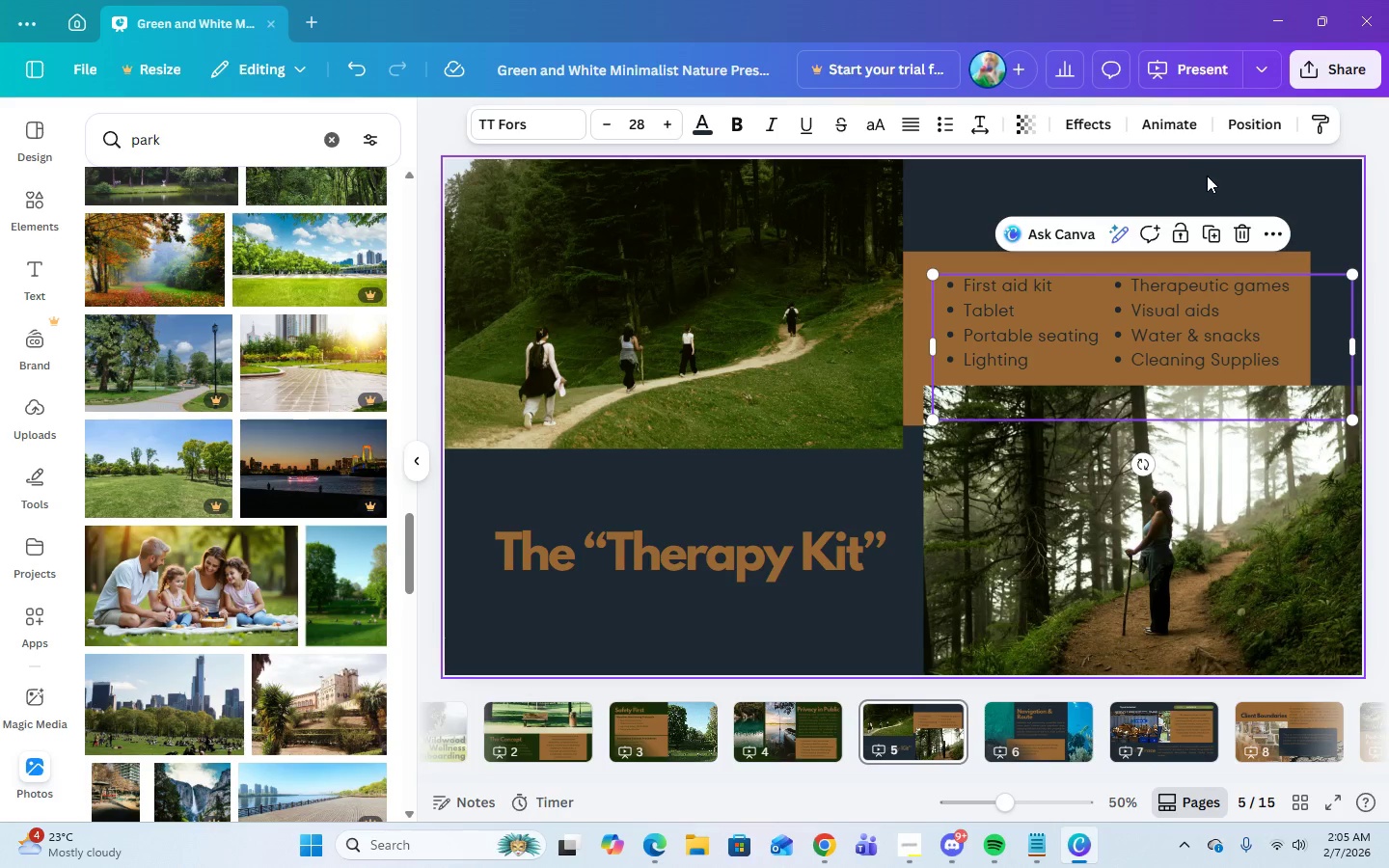 
left_click([1207, 176])
 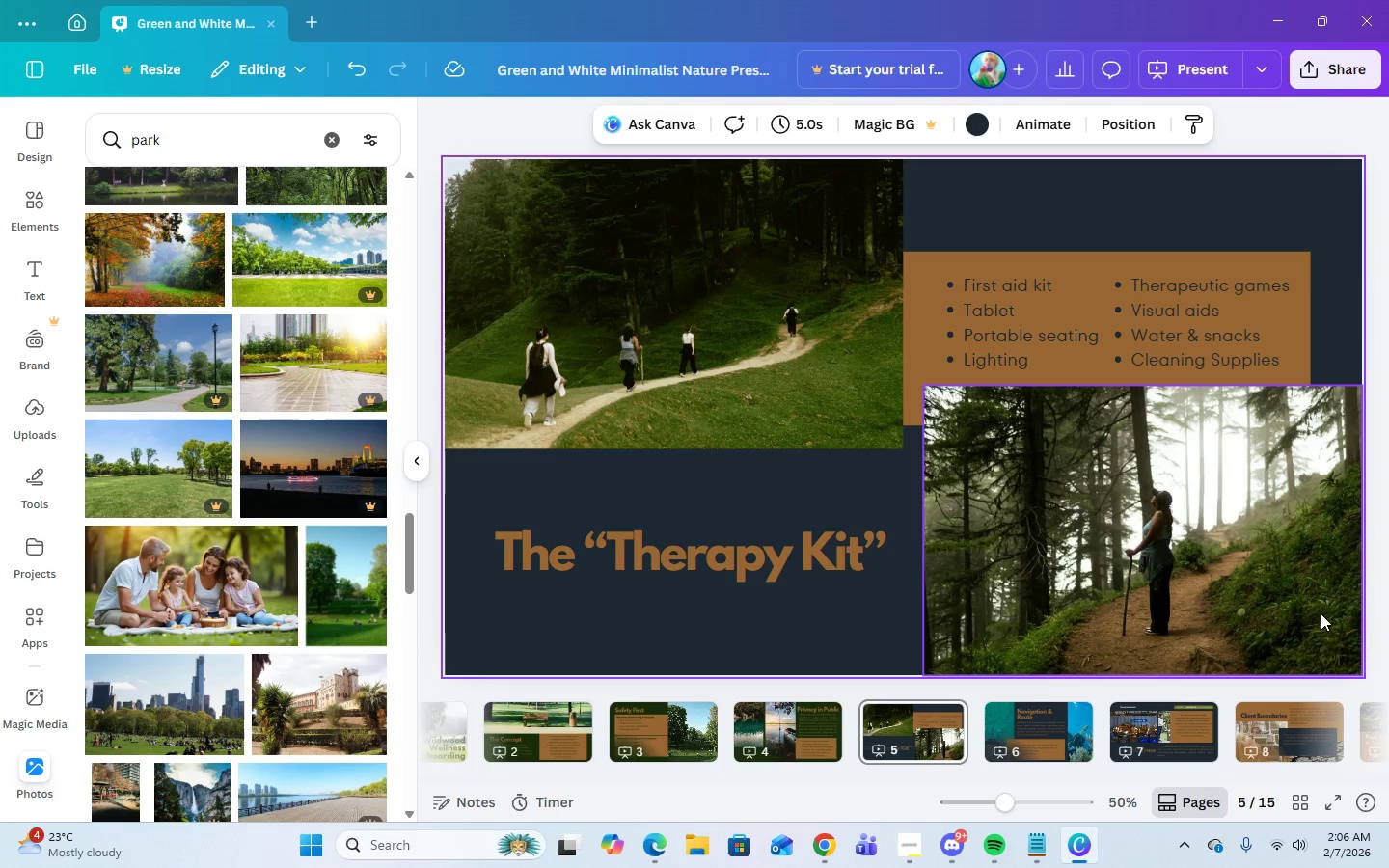 
wait(6.36)
 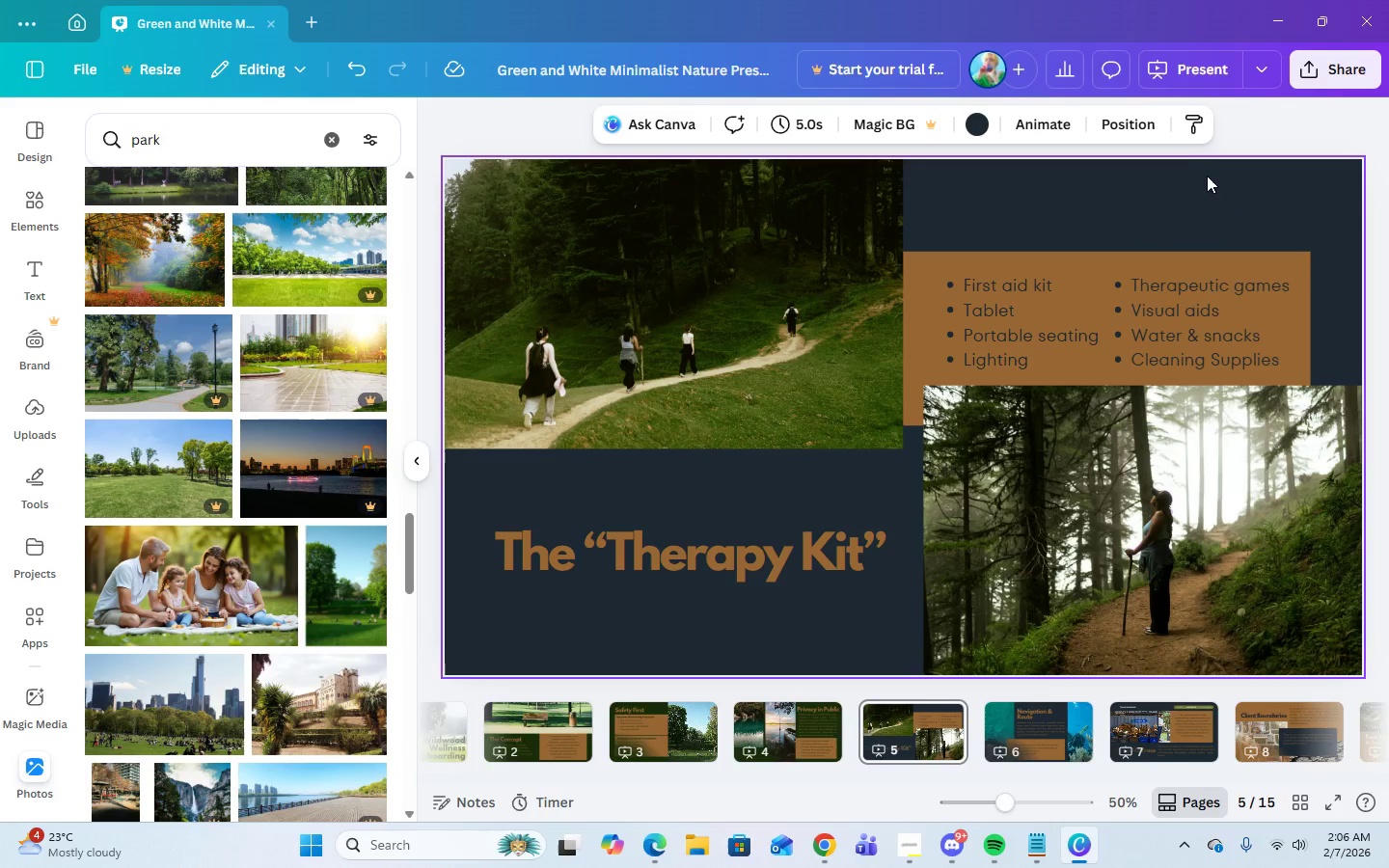 
left_click([904, 850])